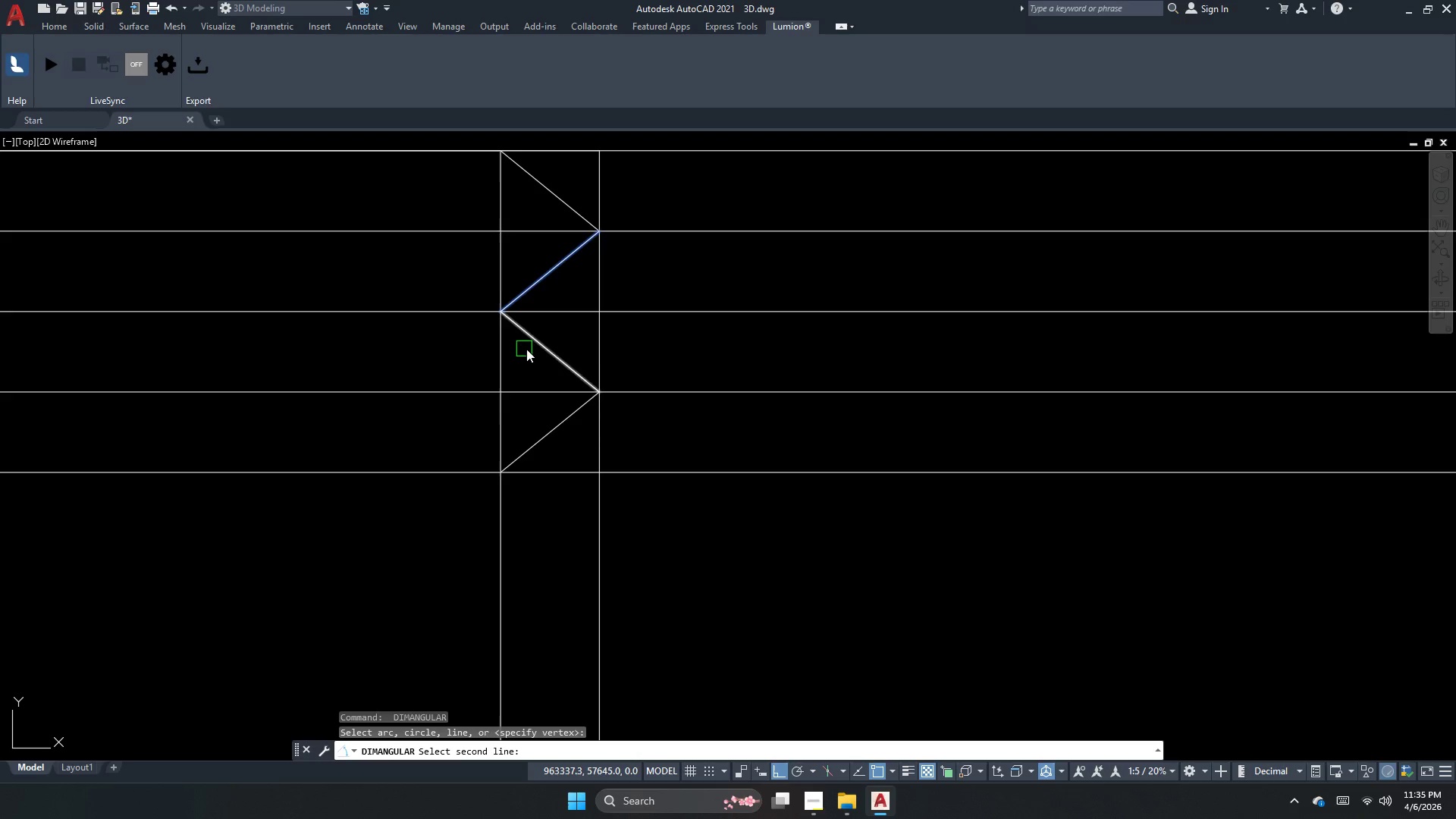 
scroll: coordinate [548, 295], scroll_direction: up, amount: 2.0
 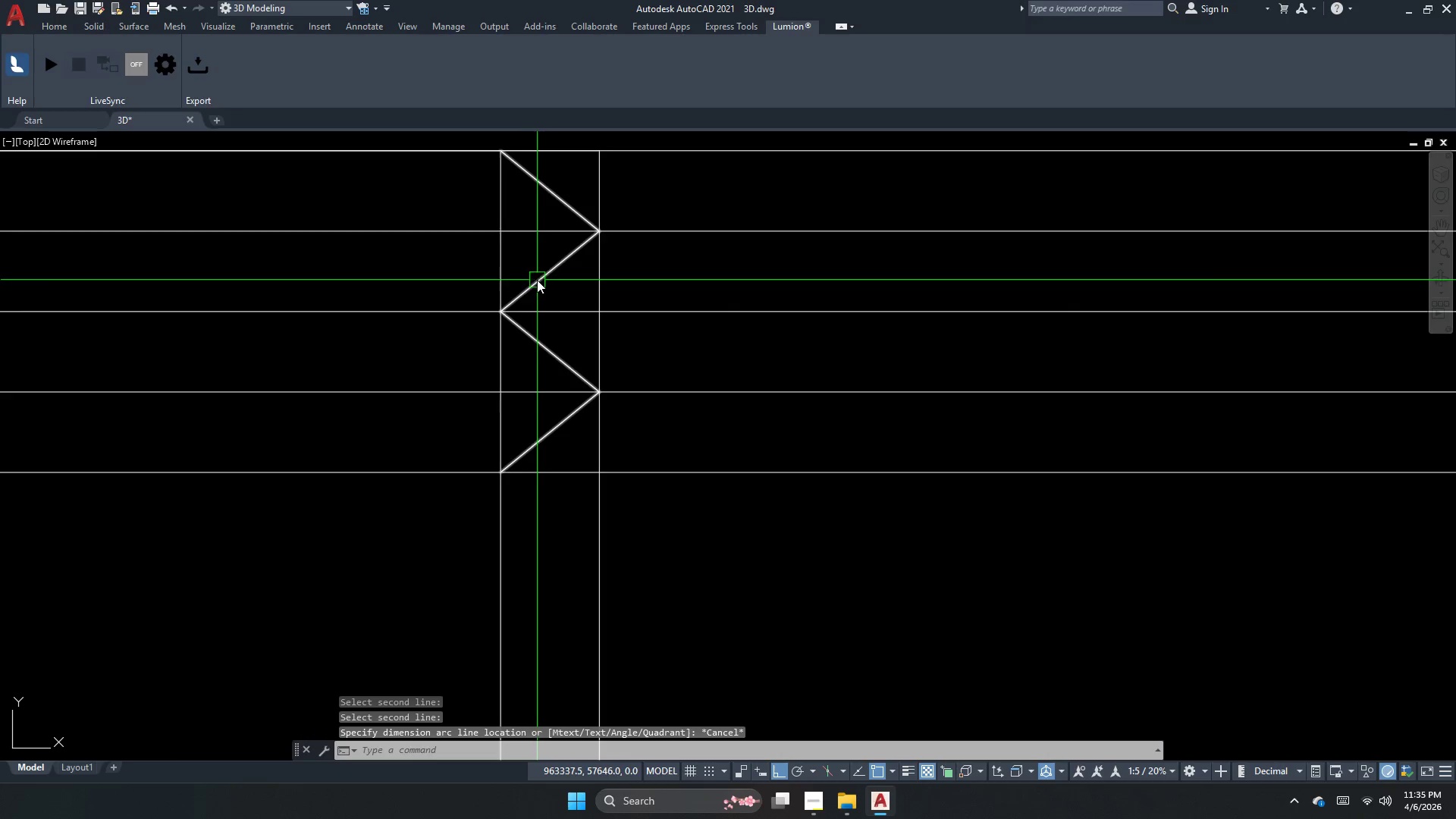 
left_click([539, 340])
 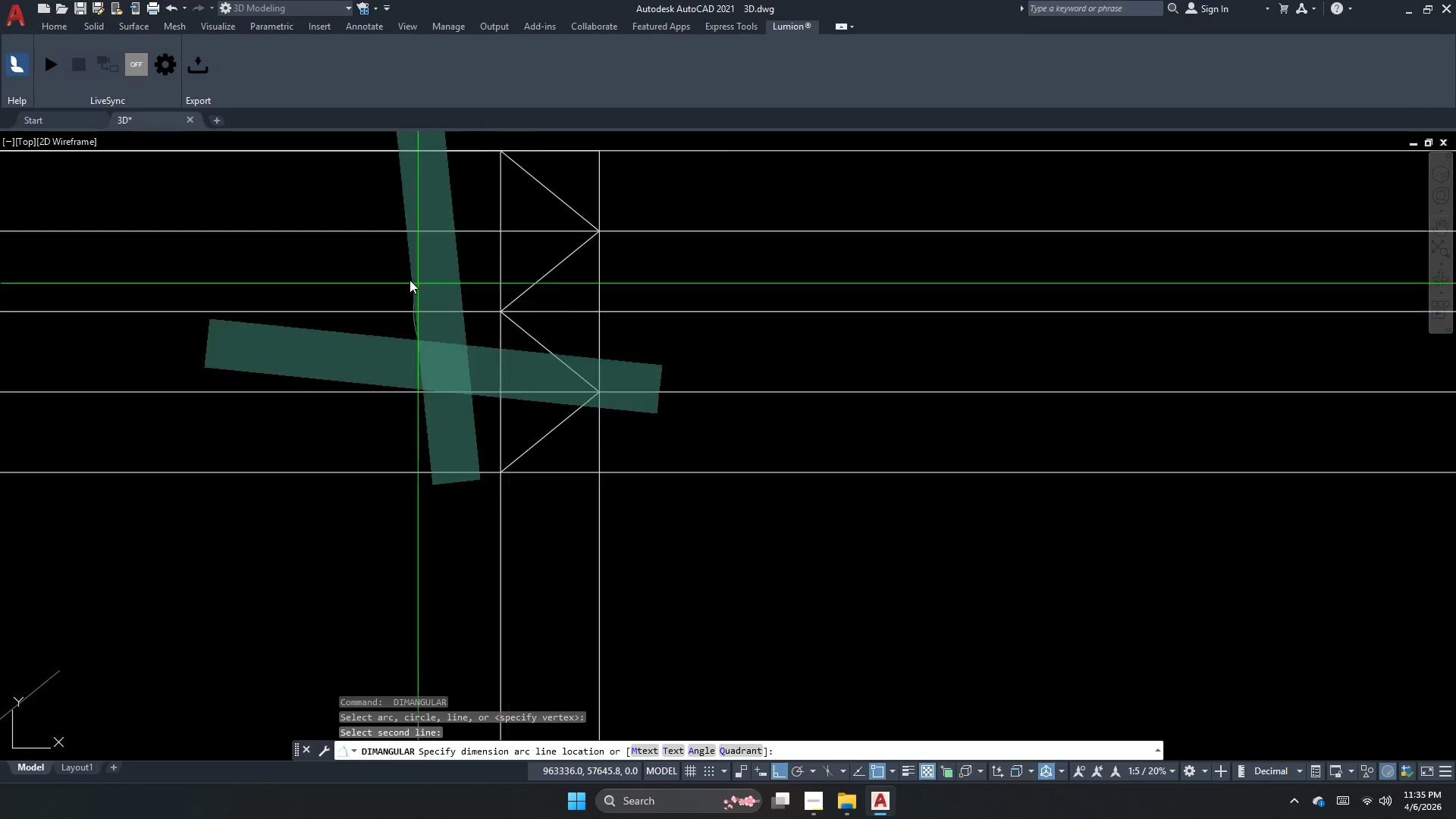 
scroll: coordinate [294, 273], scroll_direction: down, amount: 3.0
 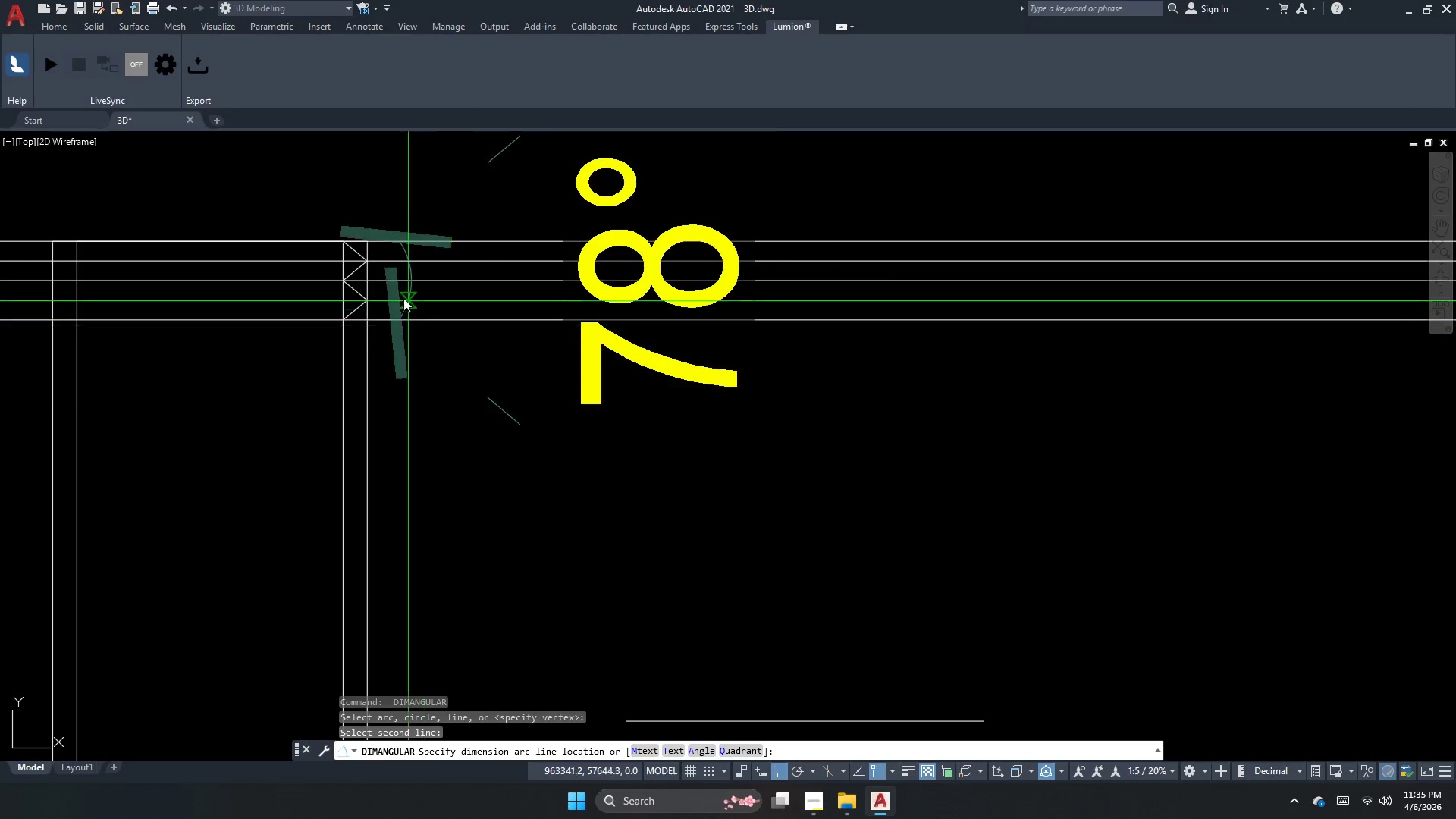 
key(Escape)
 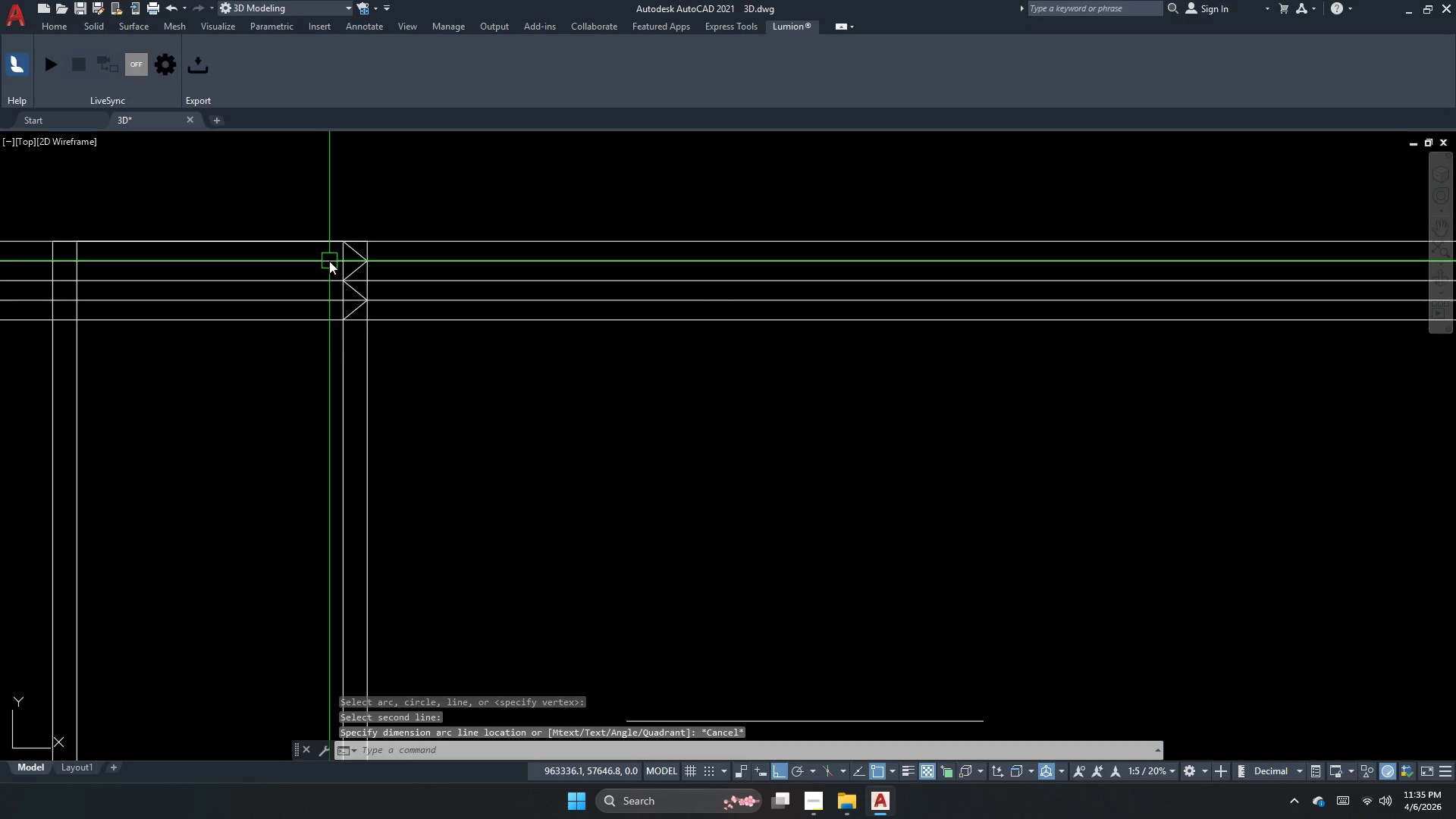 
key(S)
 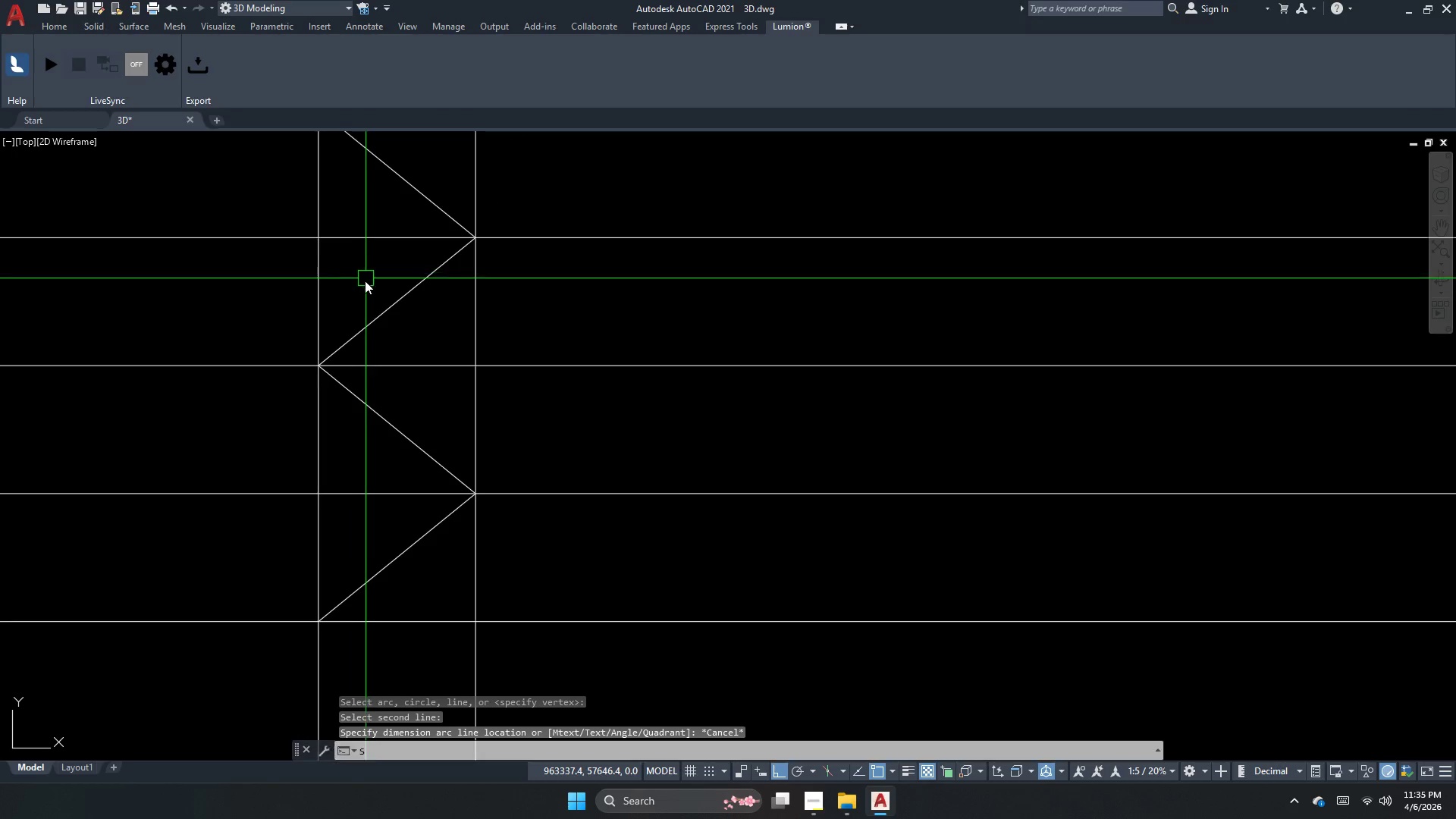 
key(Space)
 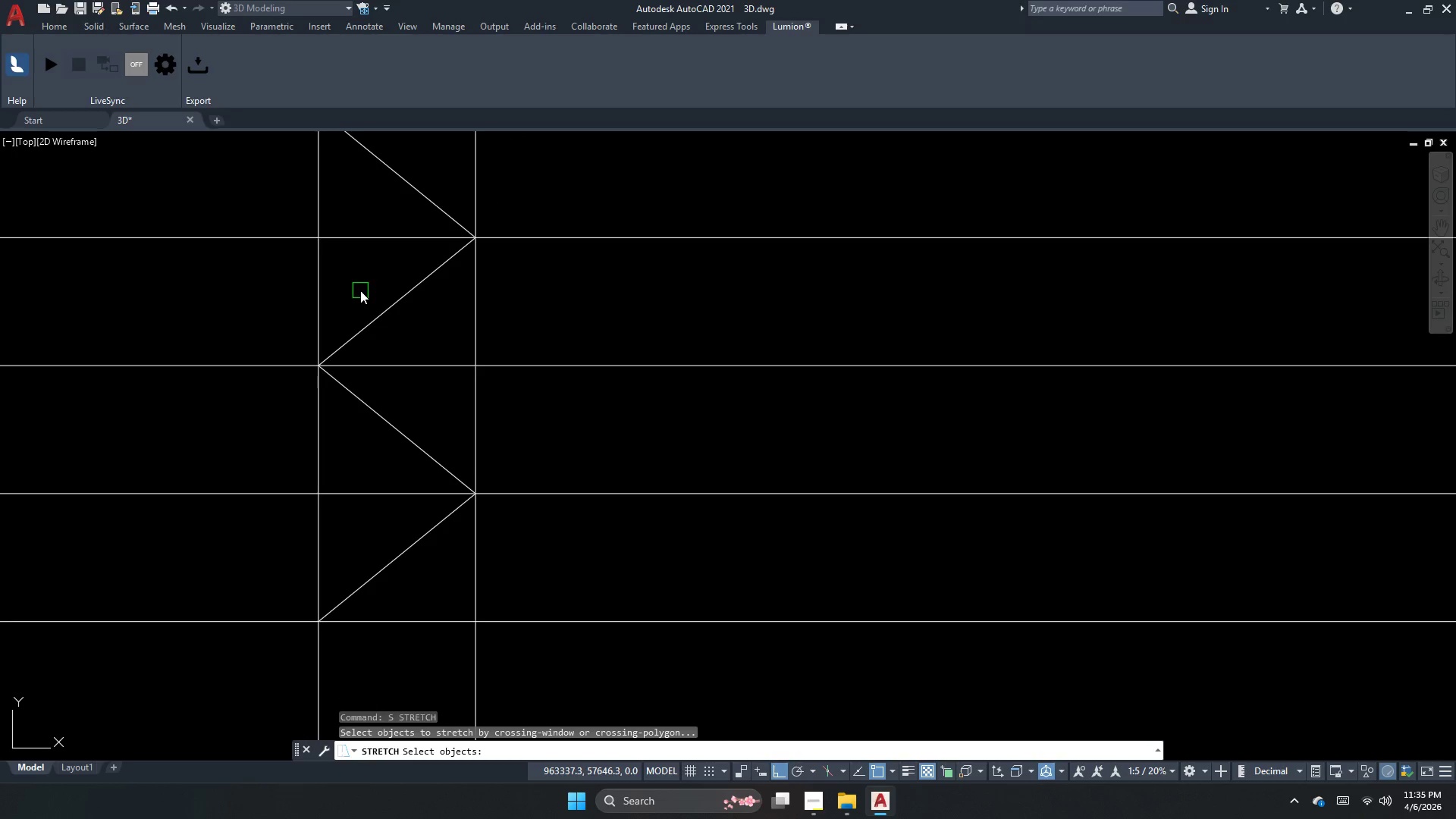 
scroll: coordinate [365, 273], scroll_direction: up, amount: 4.0
 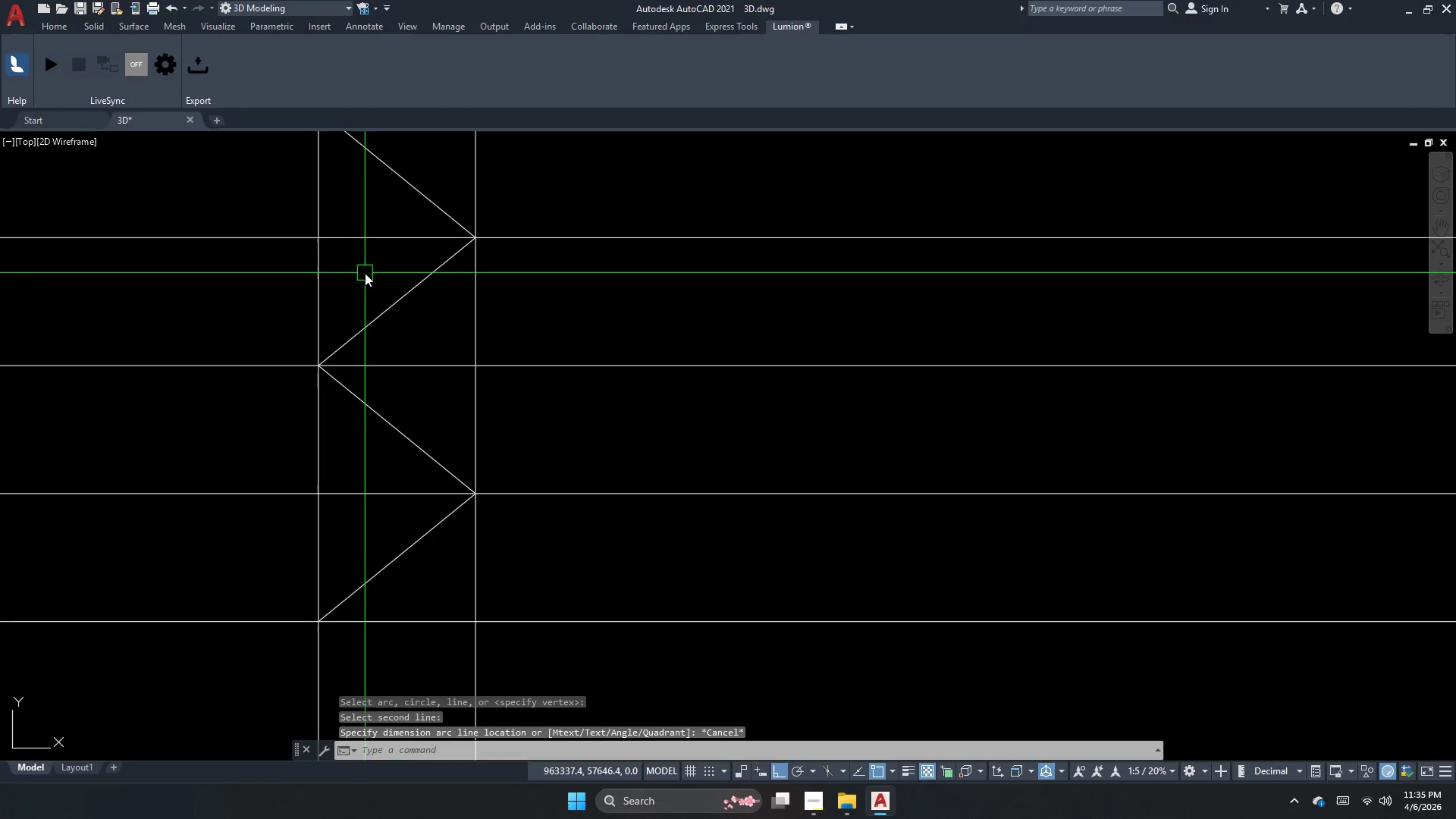 
key(Escape)
 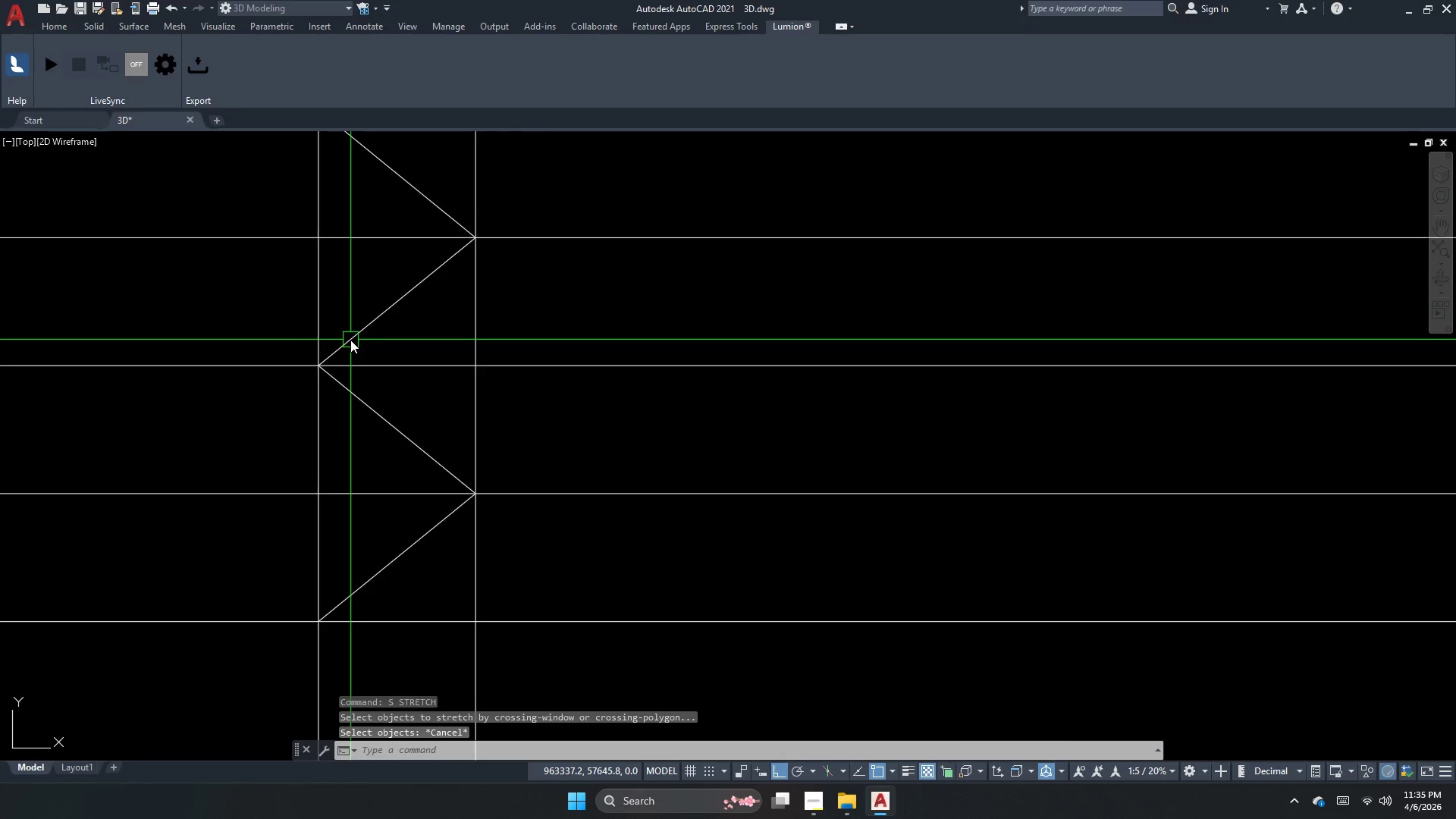 
scroll: coordinate [357, 334], scroll_direction: down, amount: 4.0
 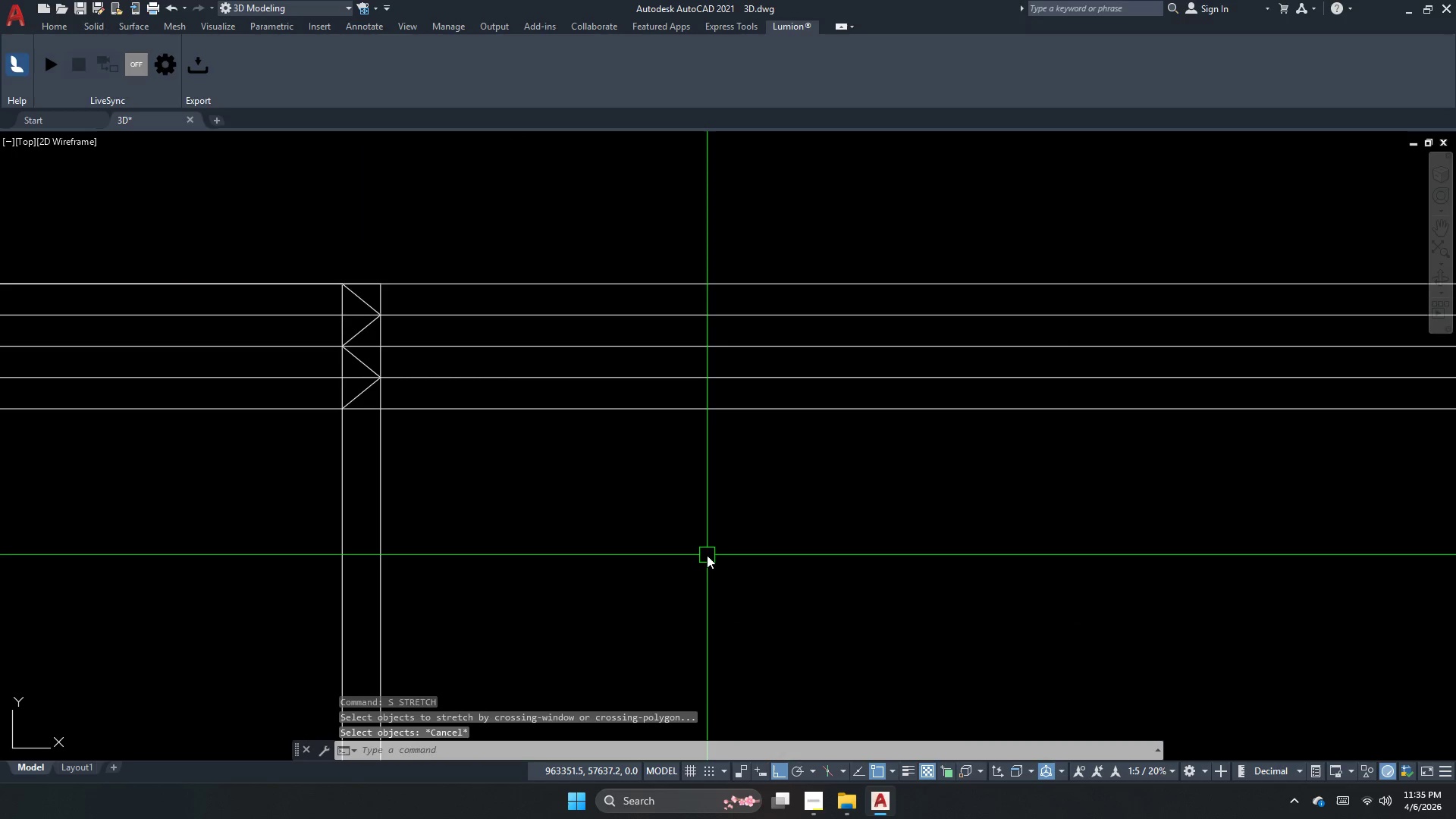 
key(Escape)
type(da)
 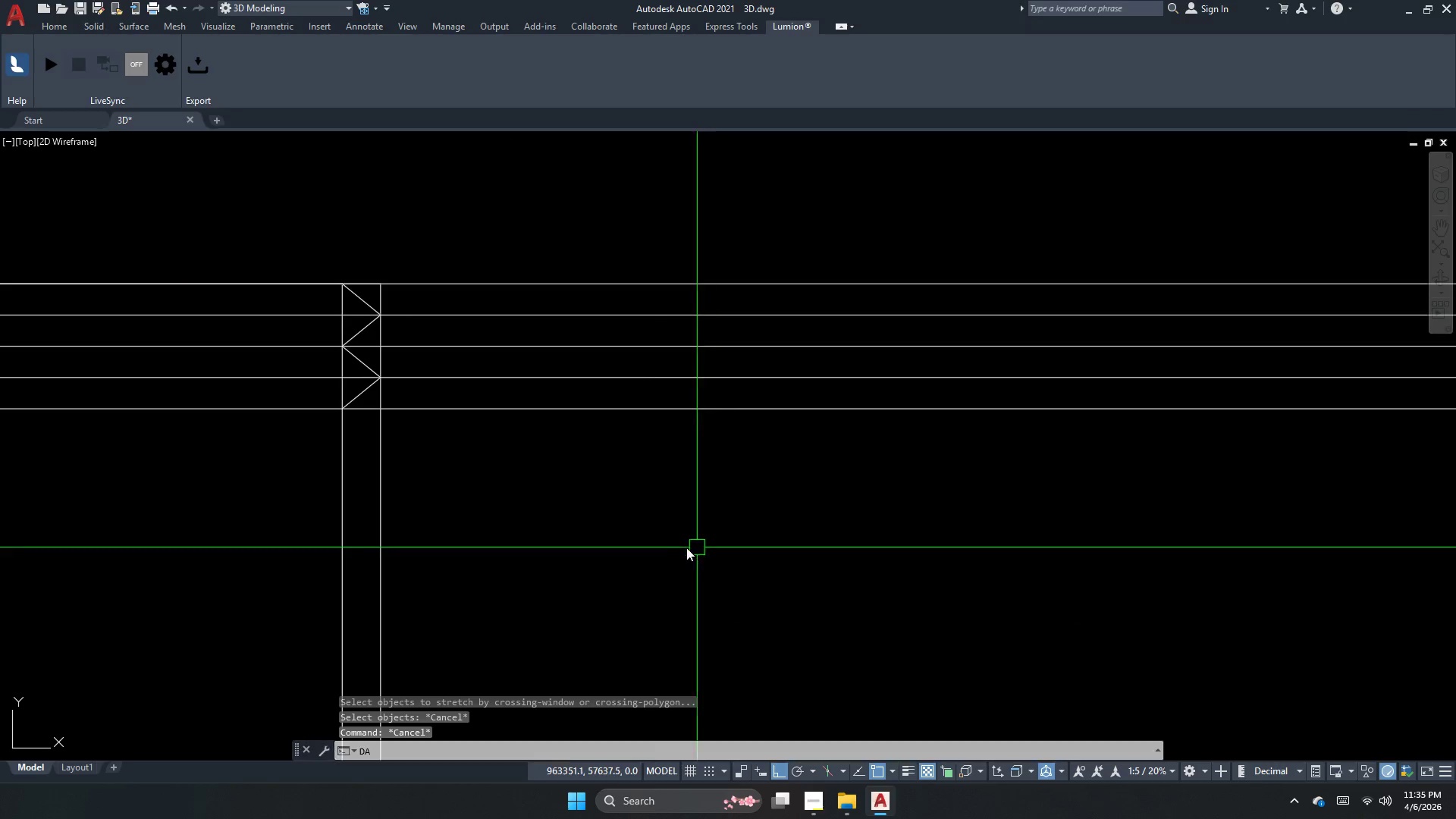 
key(N)
 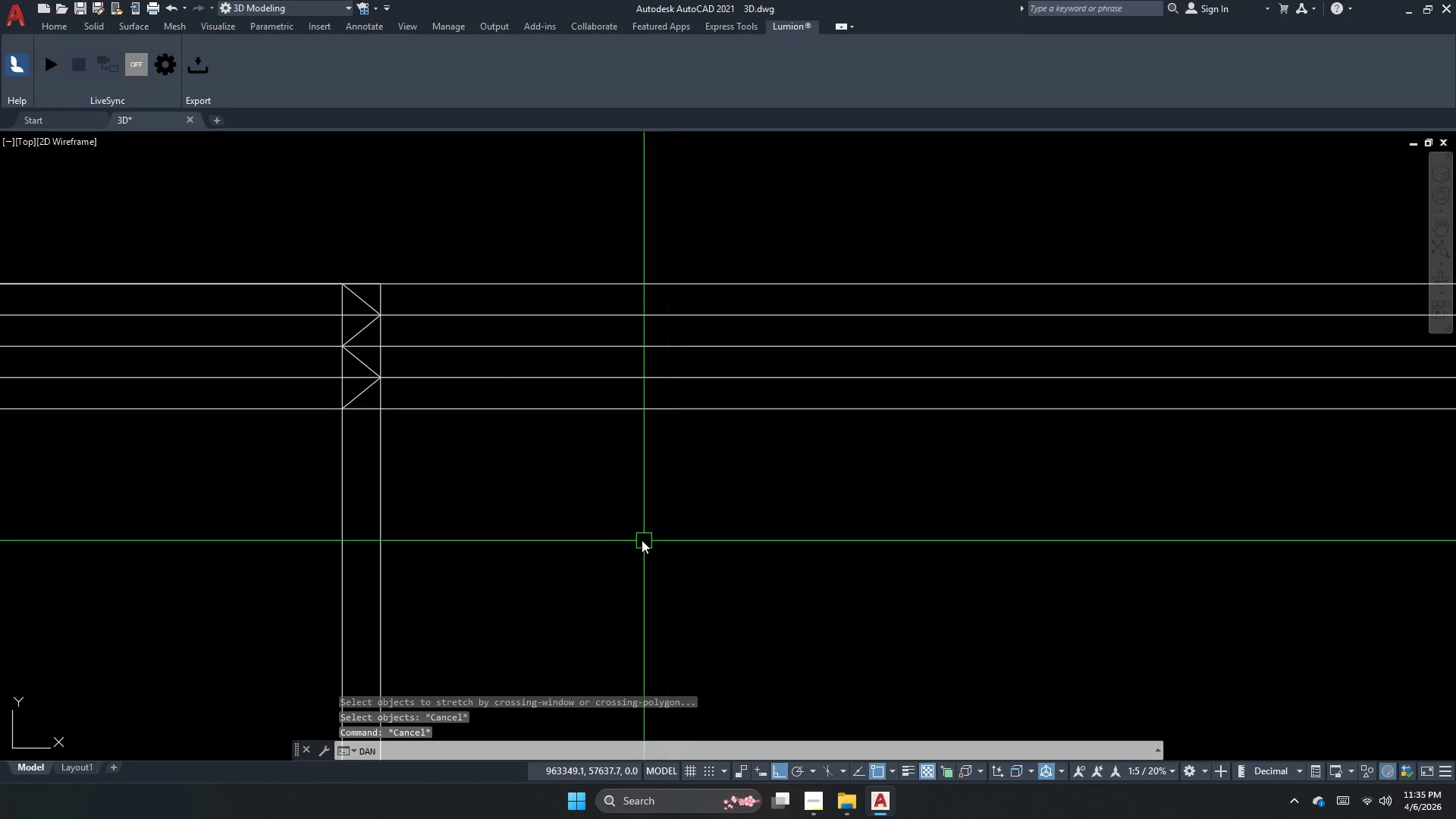 
key(Space)
 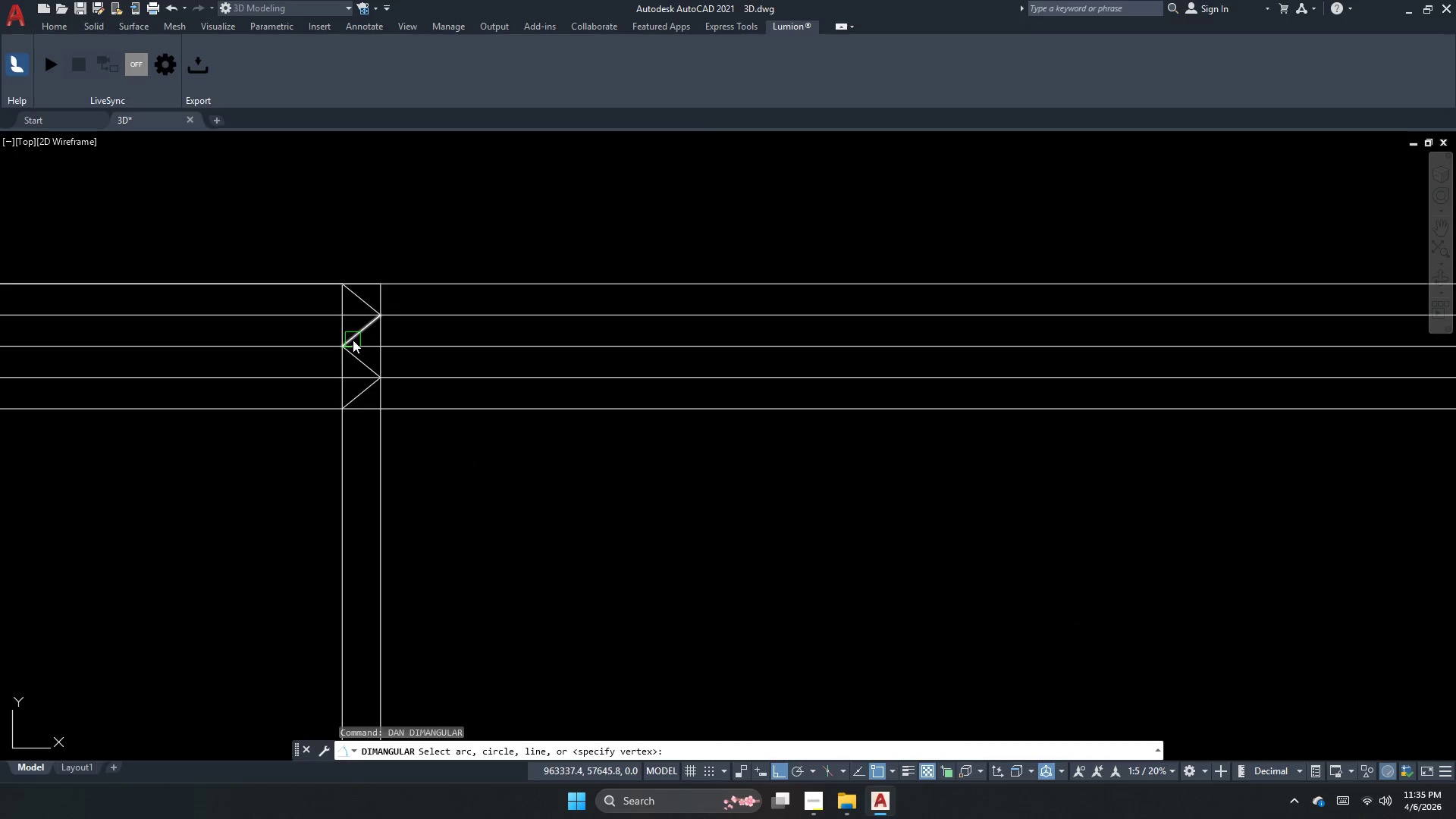 
left_click([353, 337])
 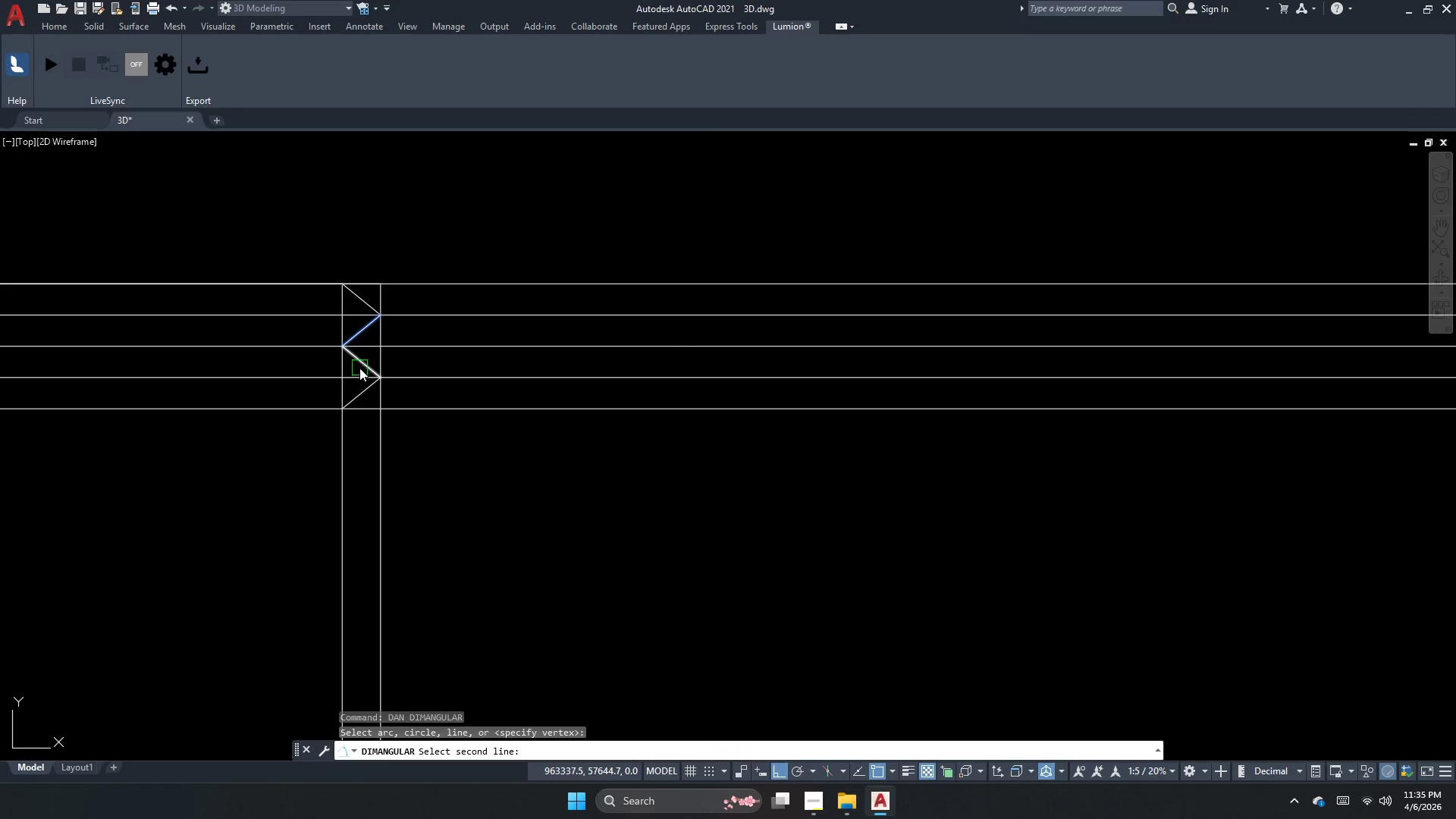 
left_click([366, 362])
 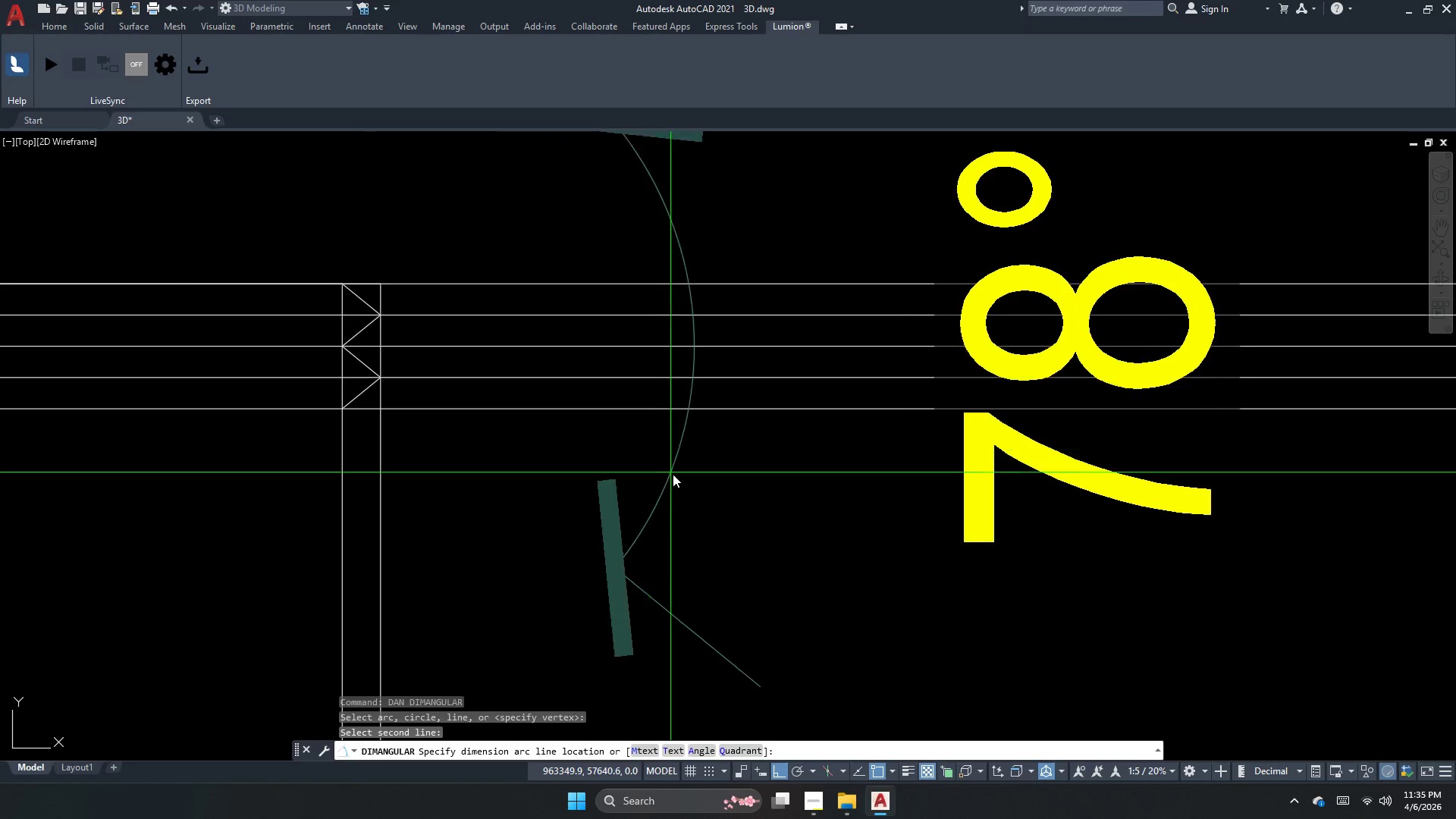 
left_click_drag(start_coordinate=[780, 504], to_coordinate=[769, 497])
 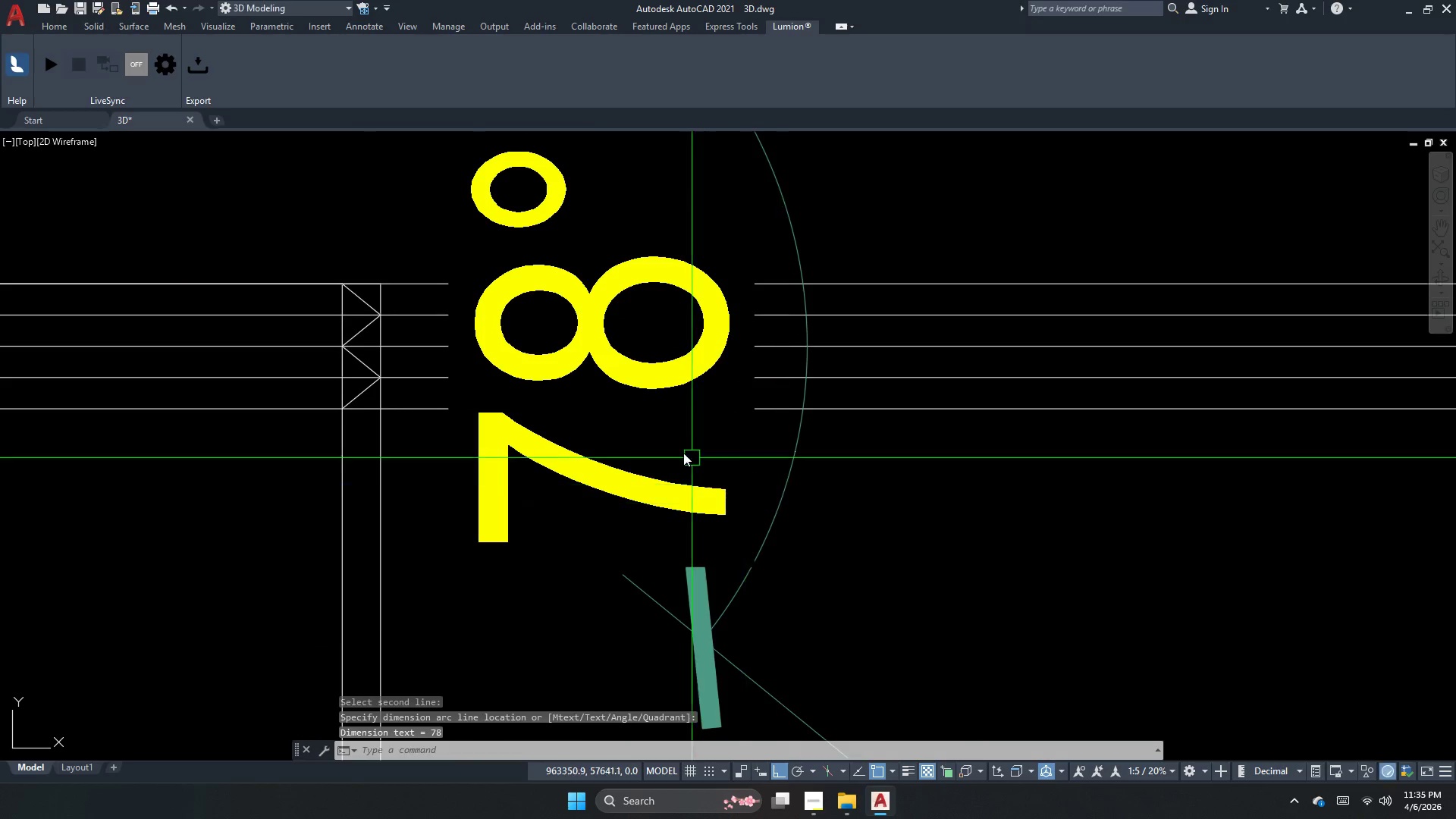 
key(Escape)
 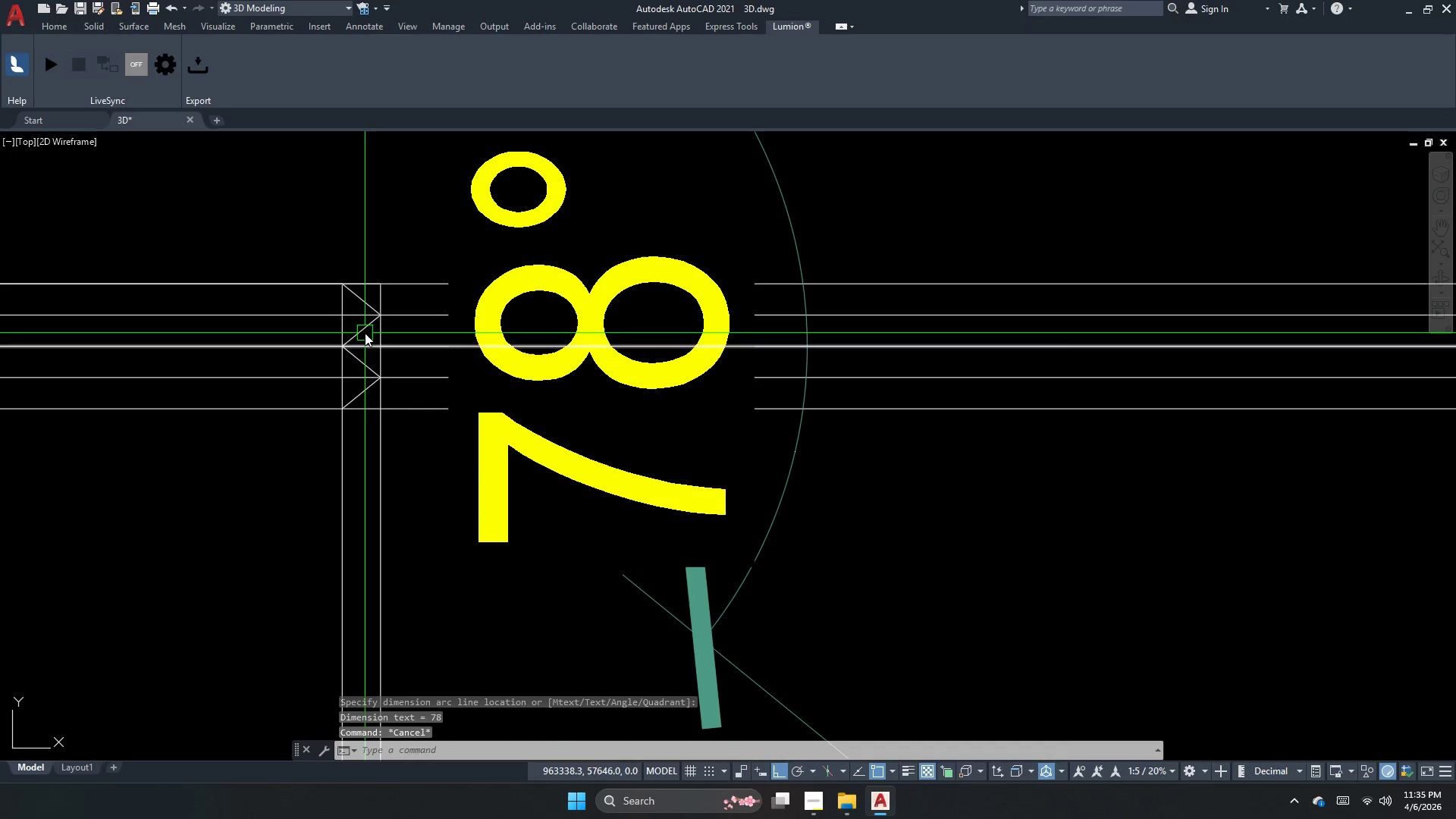 
key(S)
 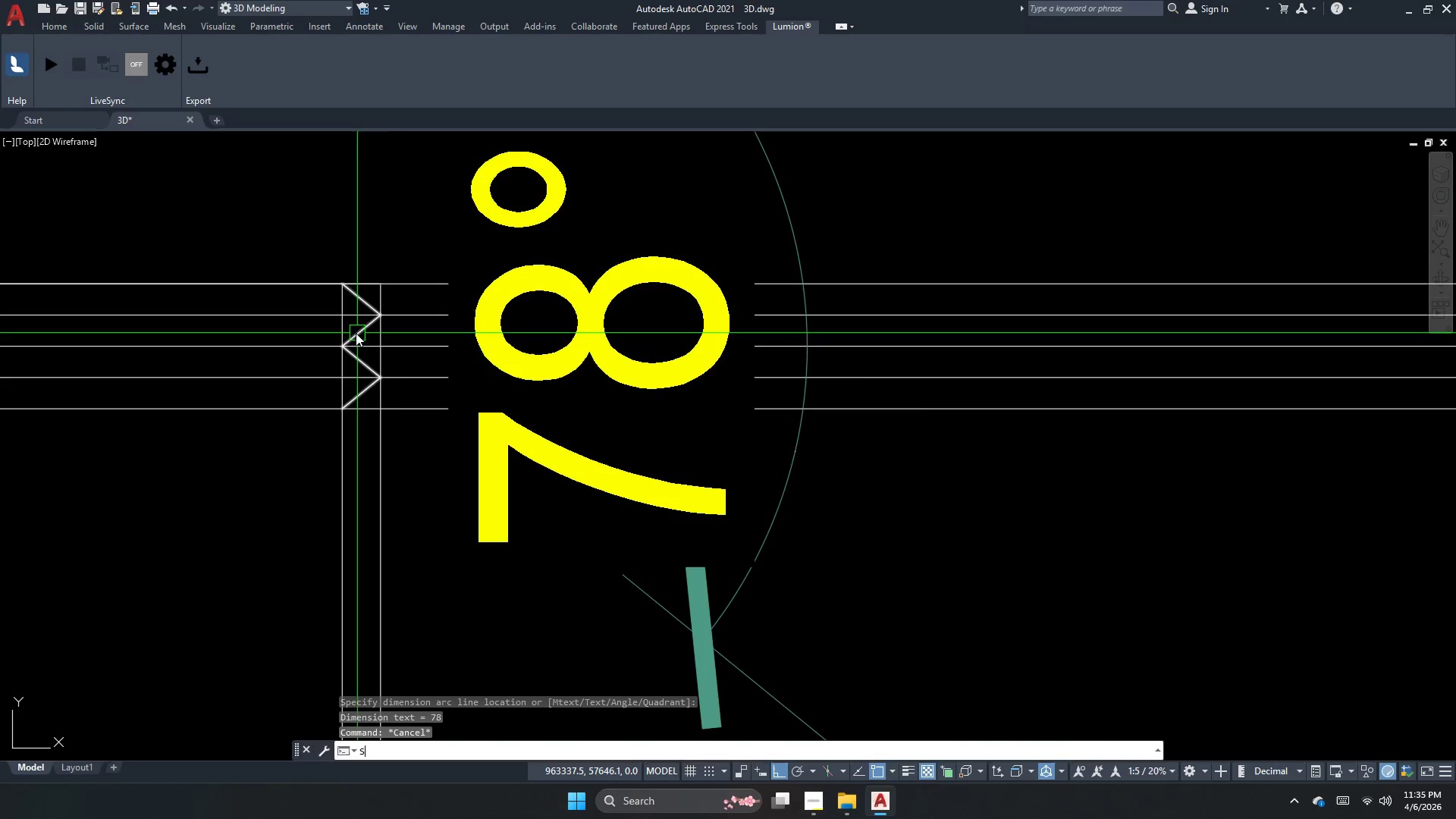 
key(Space)
 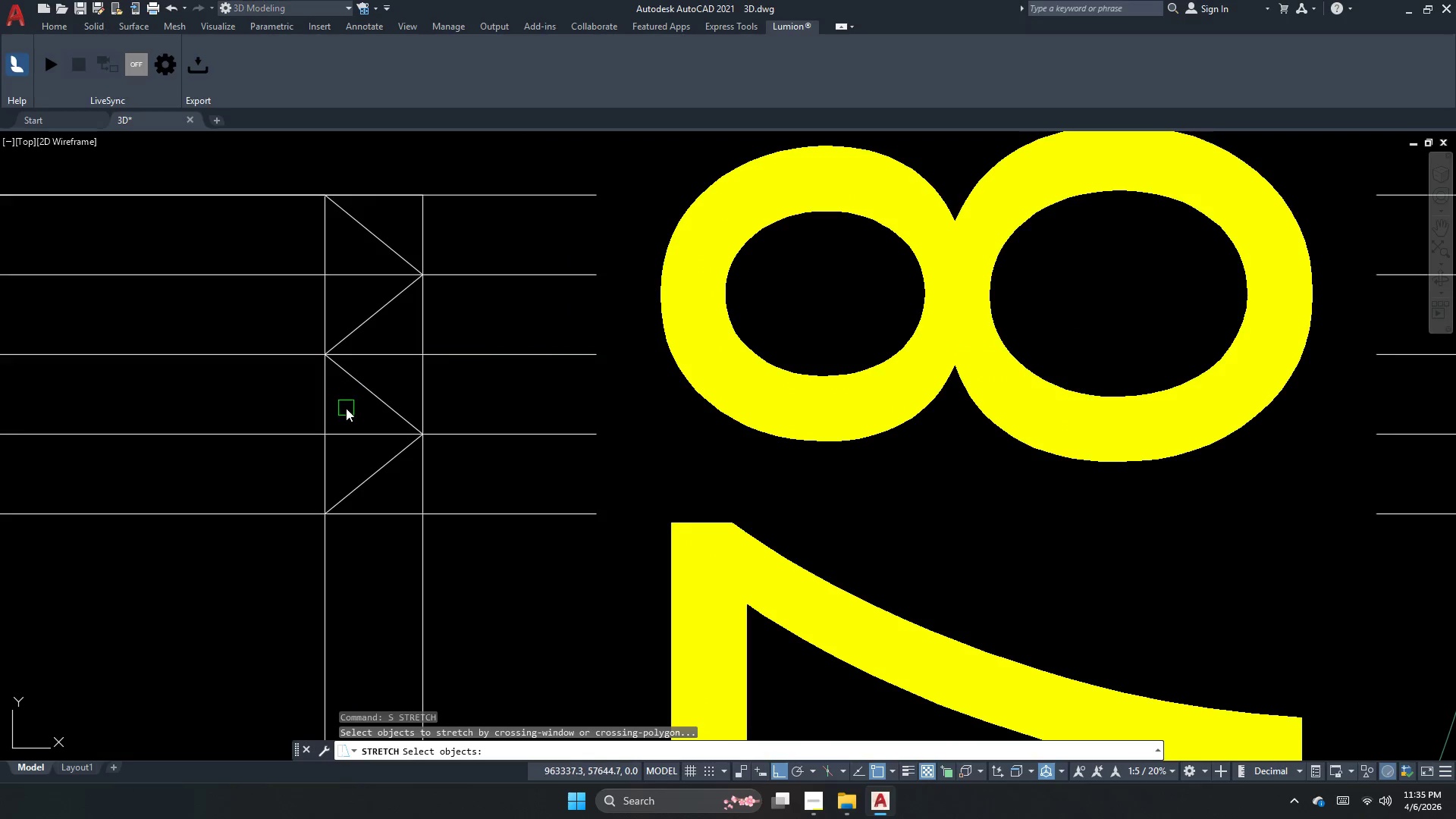 
left_click_drag(start_coordinate=[346, 408], to_coordinate=[338, 380])
 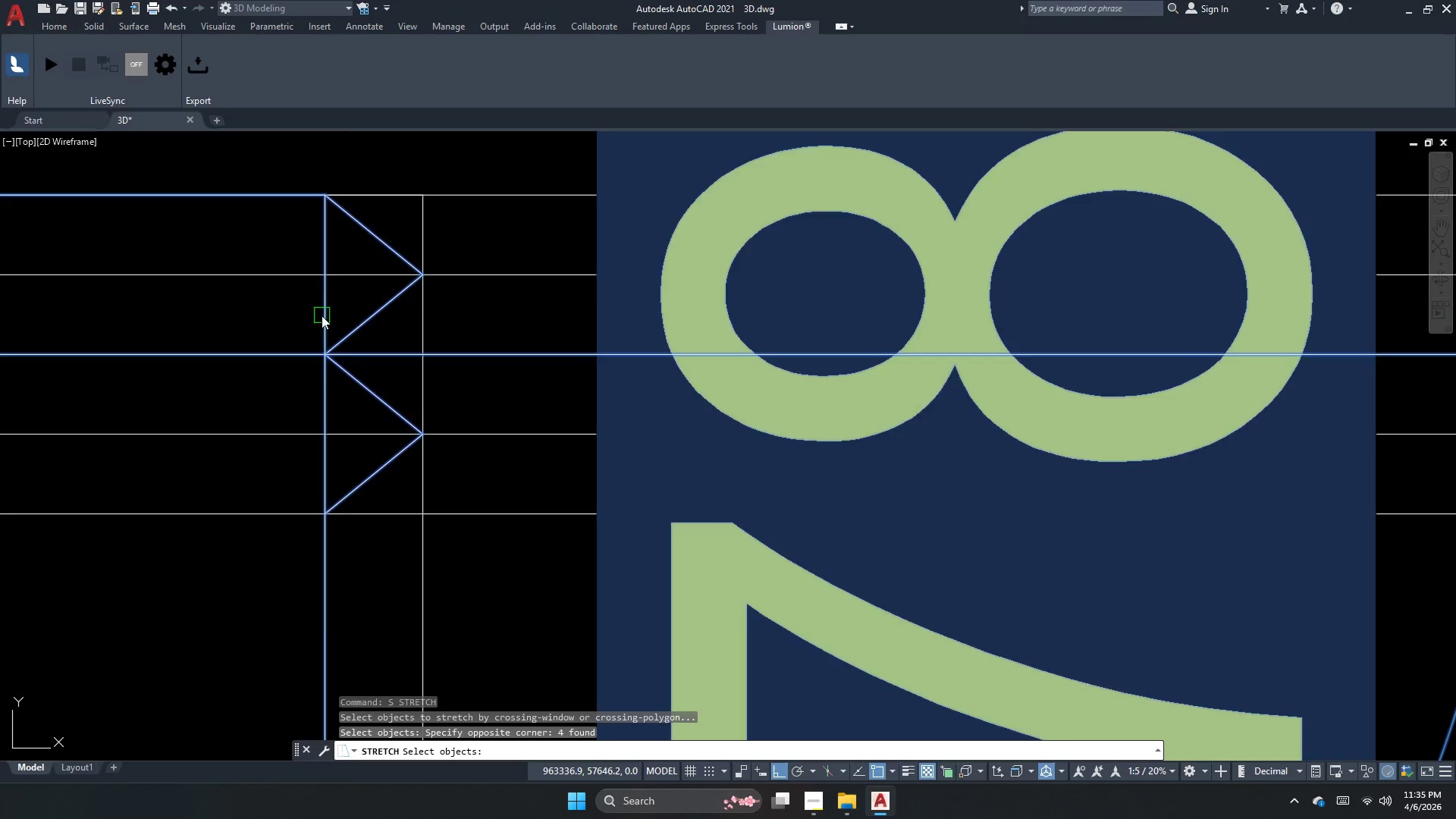 
scroll: coordinate [350, 350], scroll_direction: up, amount: 2.0
 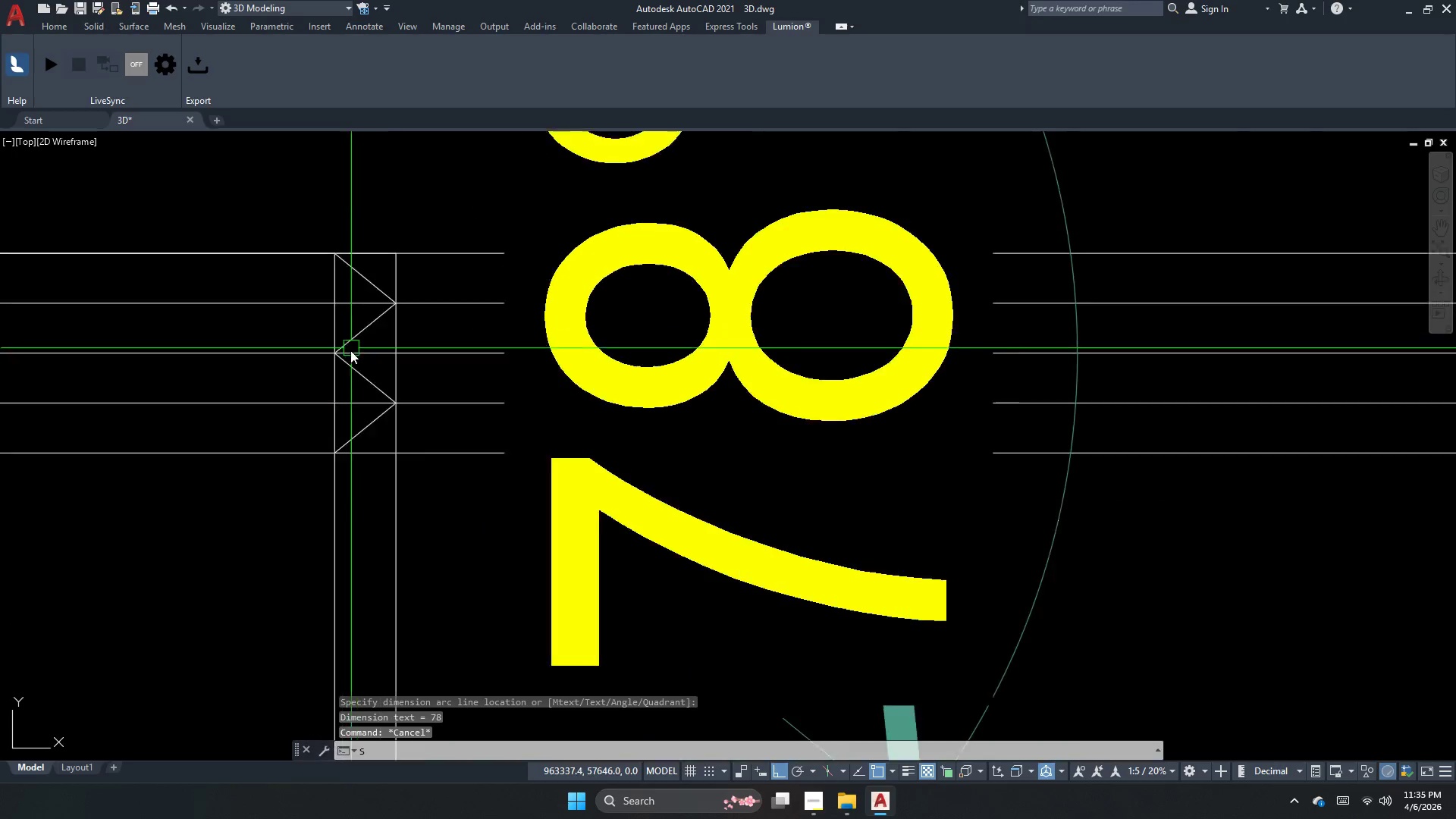 
key(Space)
 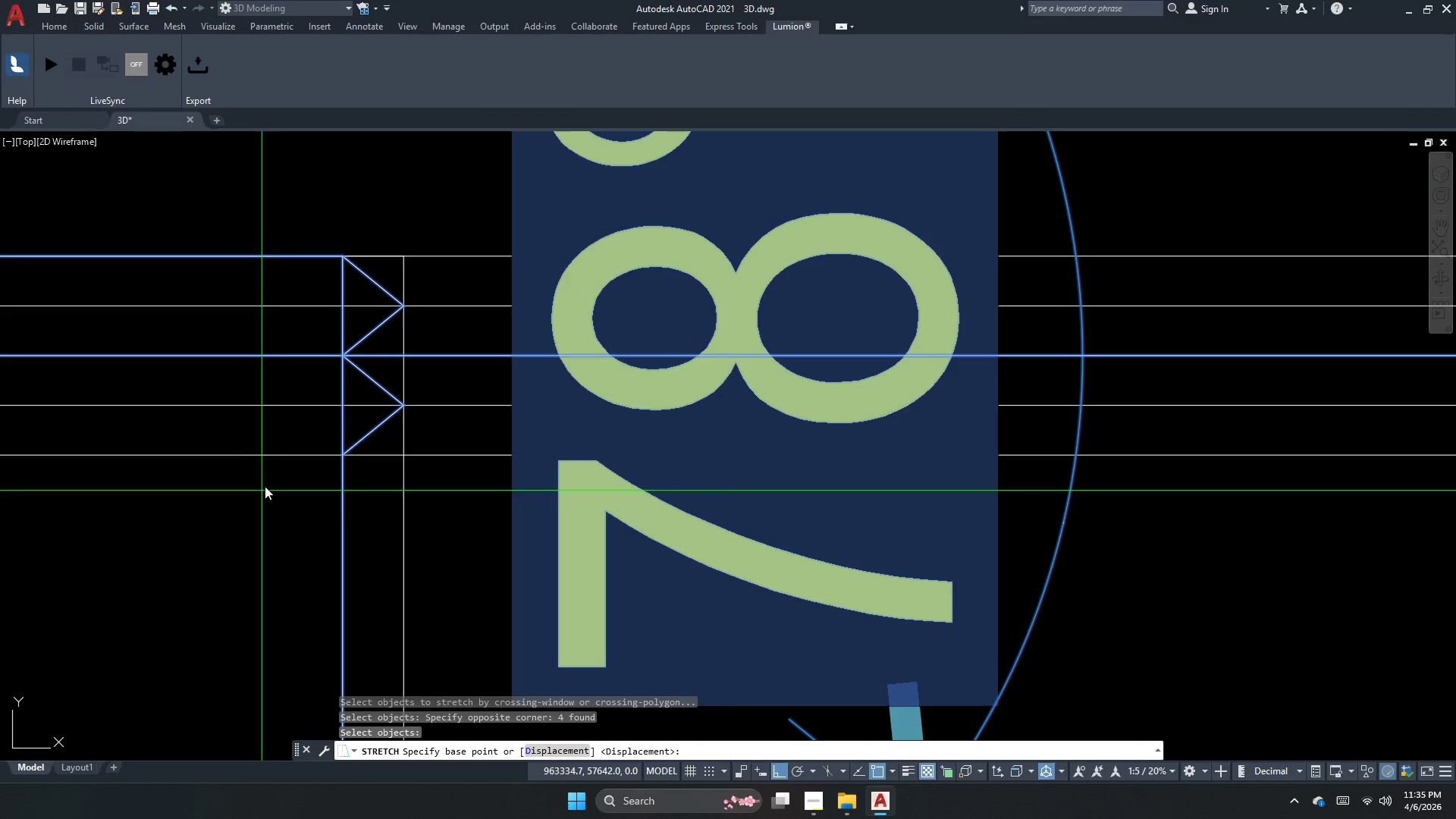 
scroll: coordinate [359, 345], scroll_direction: down, amount: 2.0
 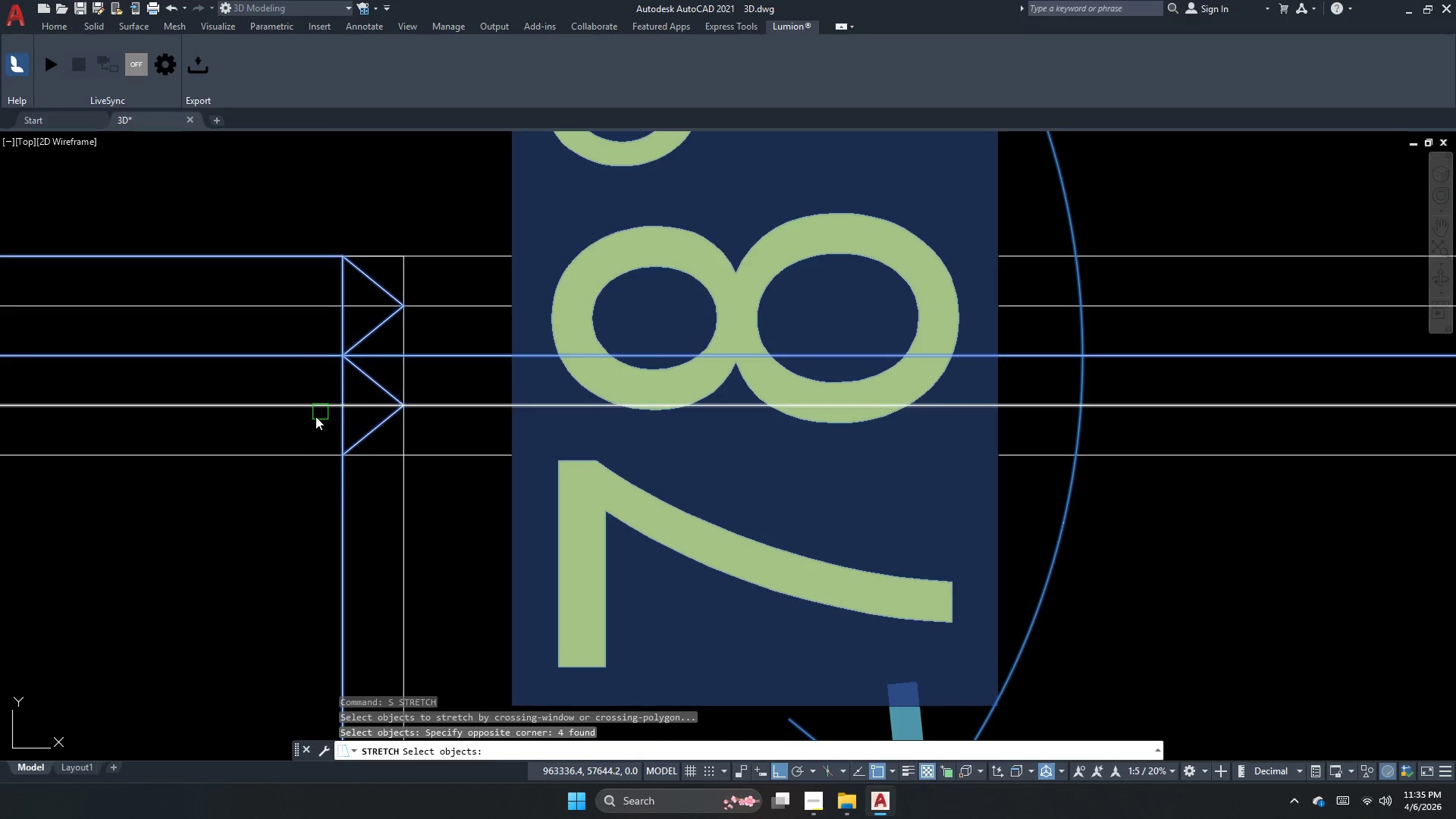 
key(Escape)
 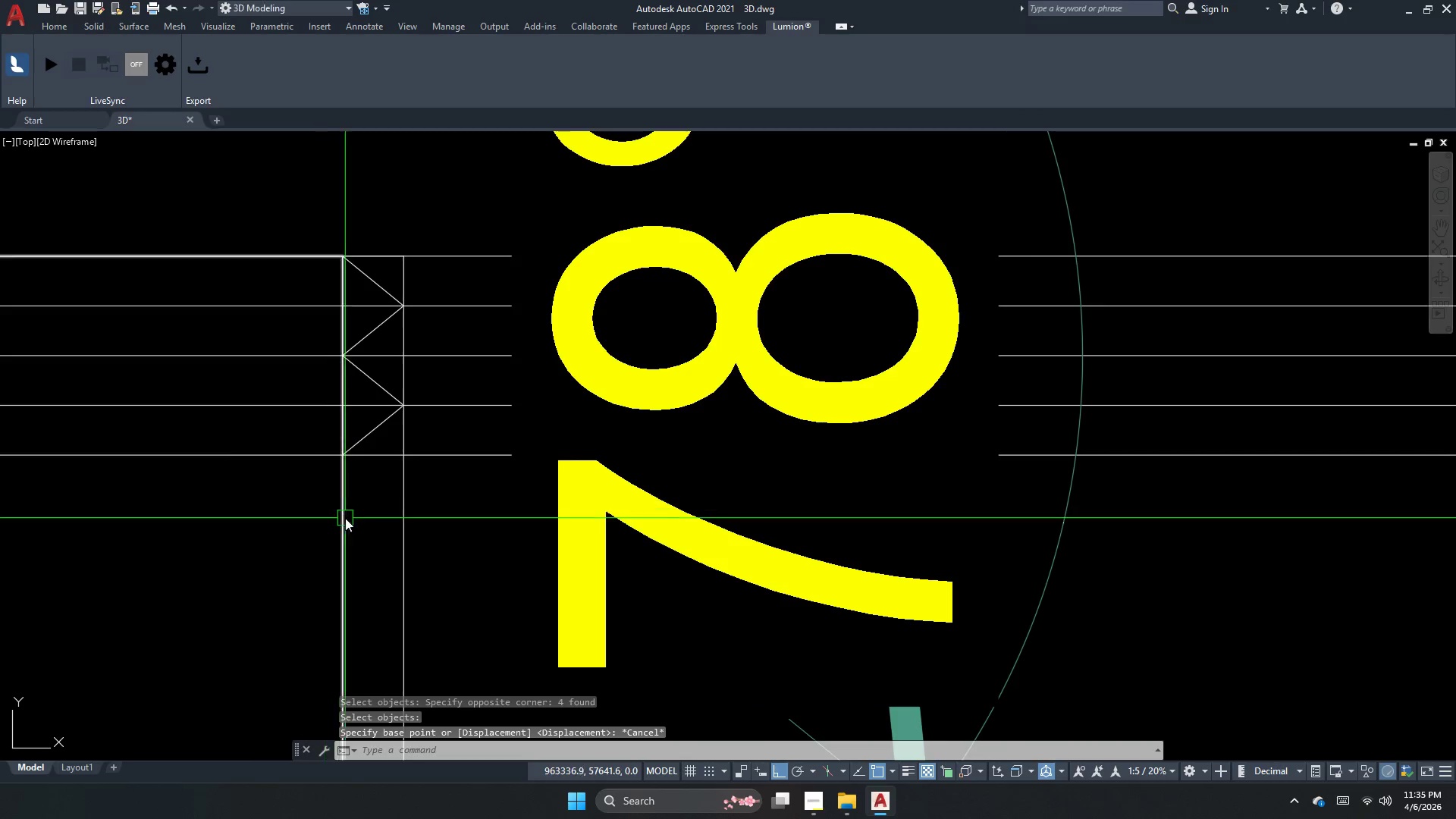 
key(S)
 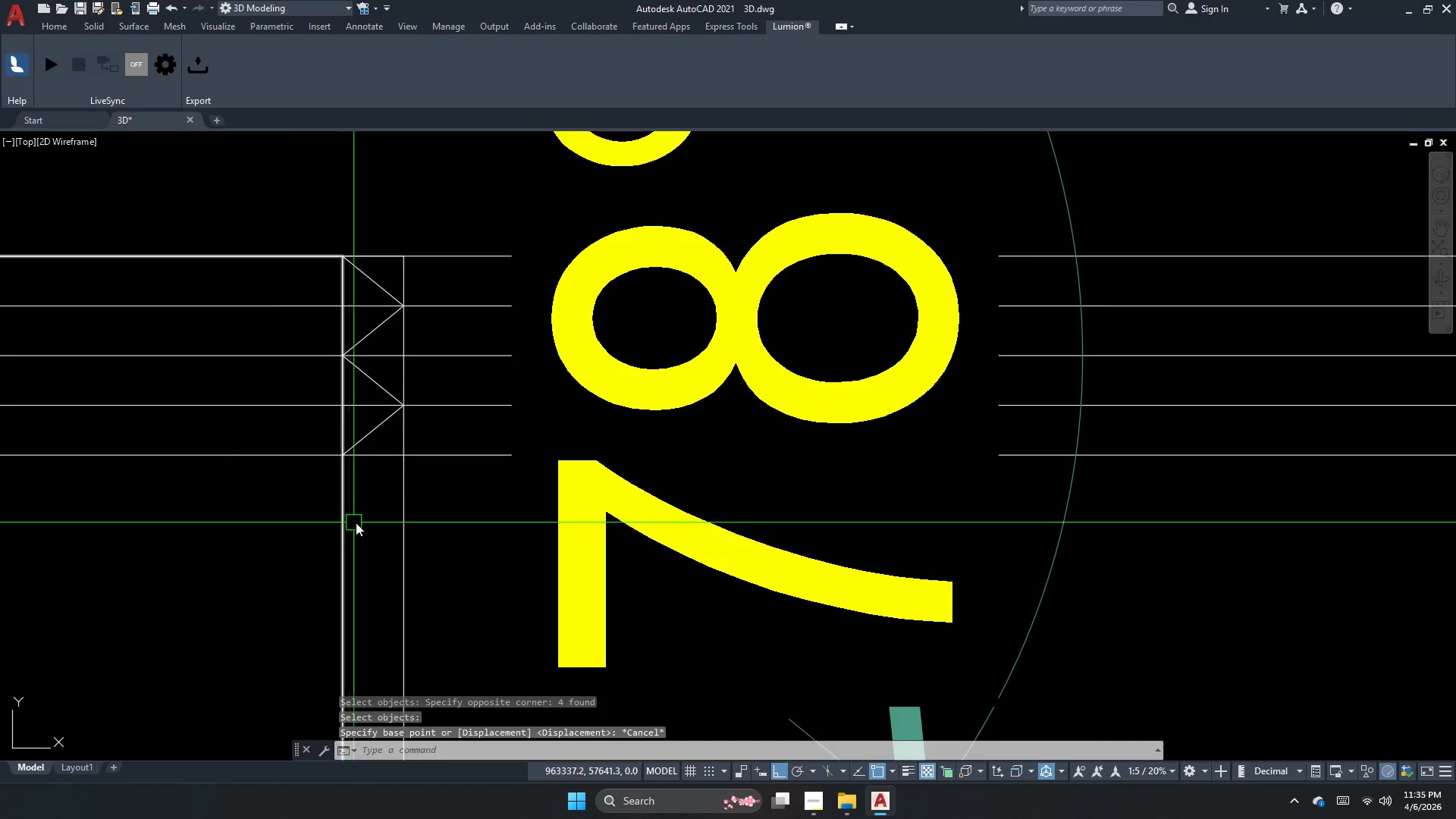 
key(Space)
 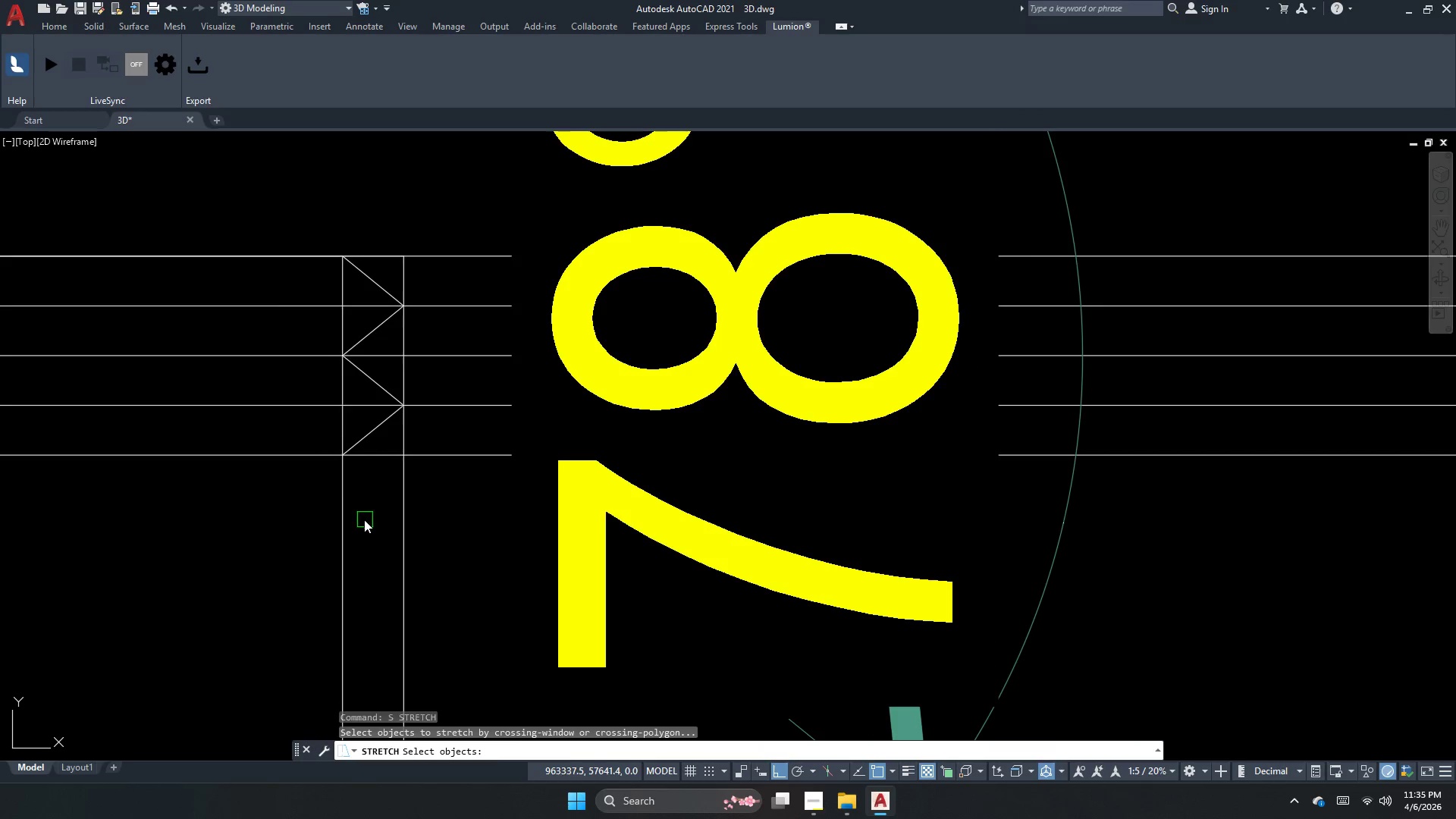 
left_click_drag(start_coordinate=[363, 518], to_coordinate=[350, 498])
 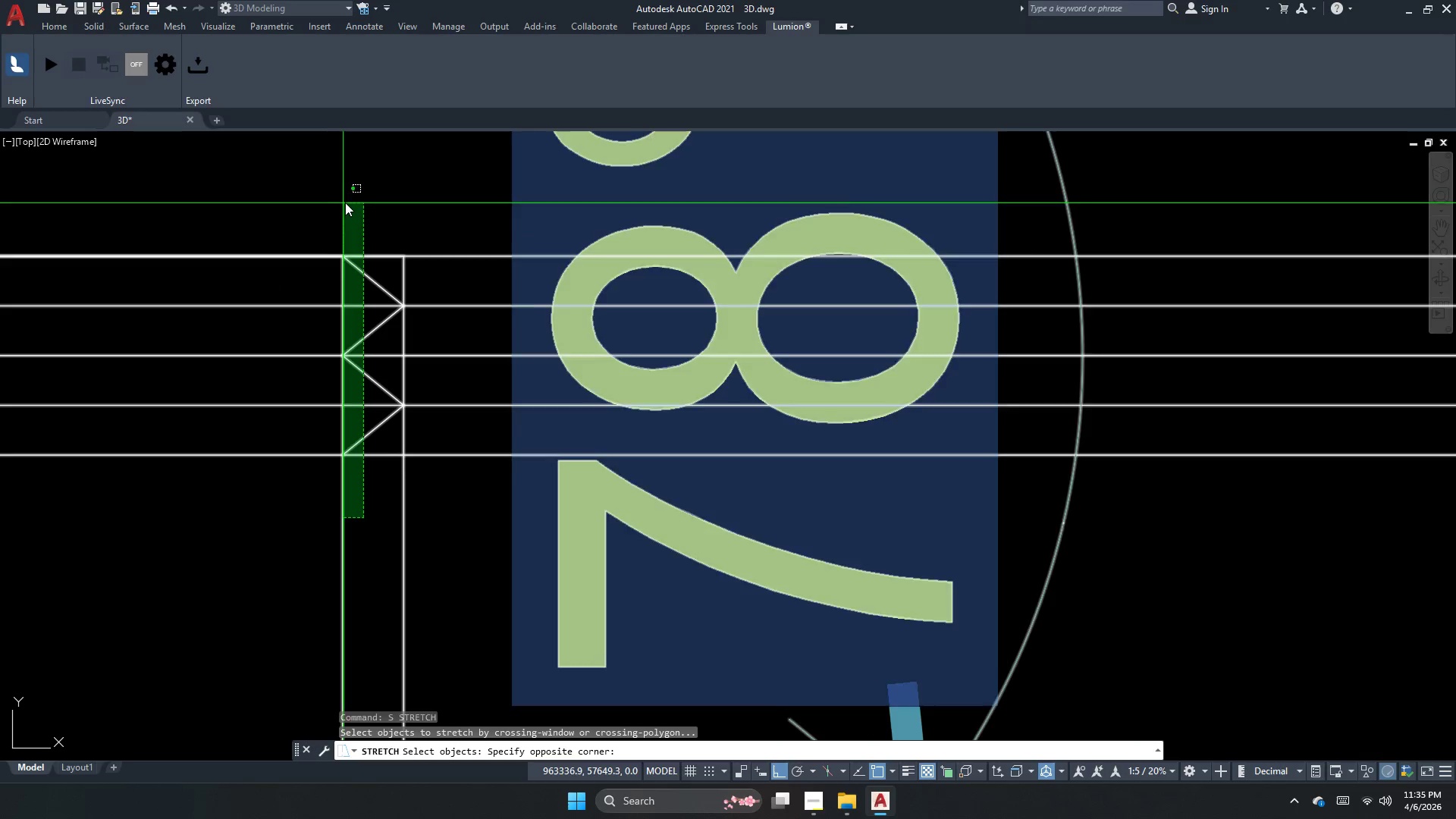 
left_click([349, 200])
 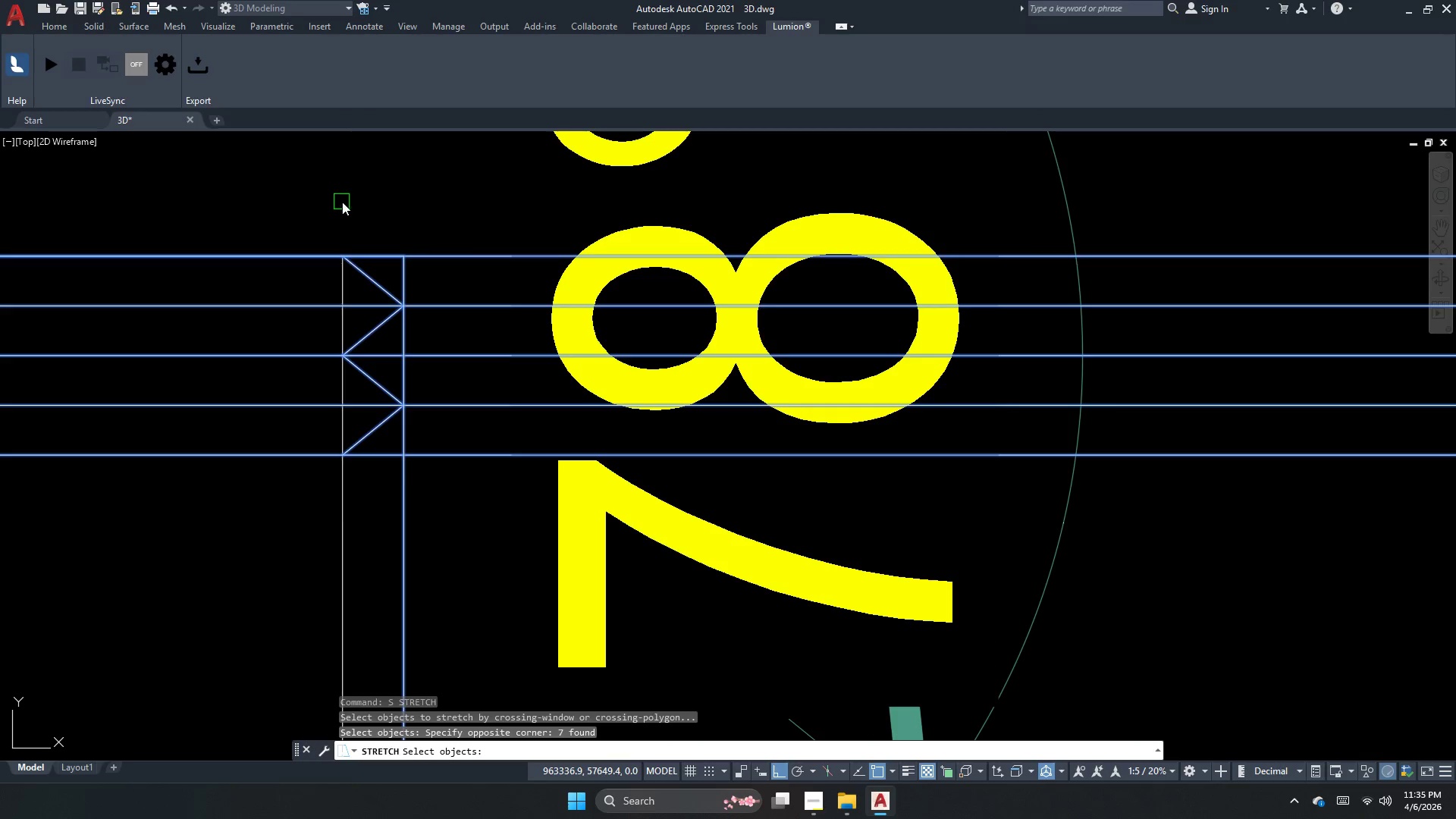 
key(Escape)
 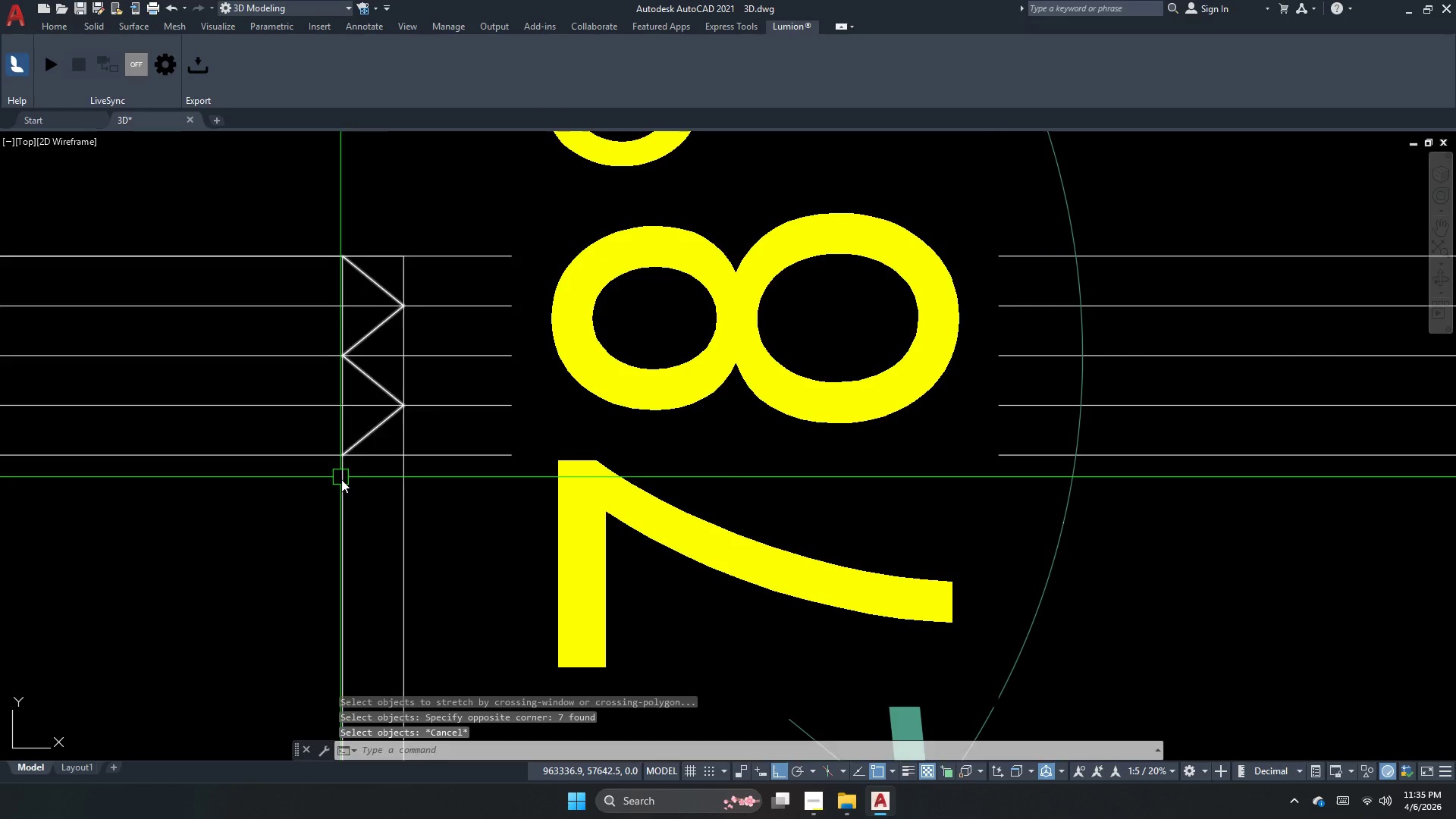 
key(S)
 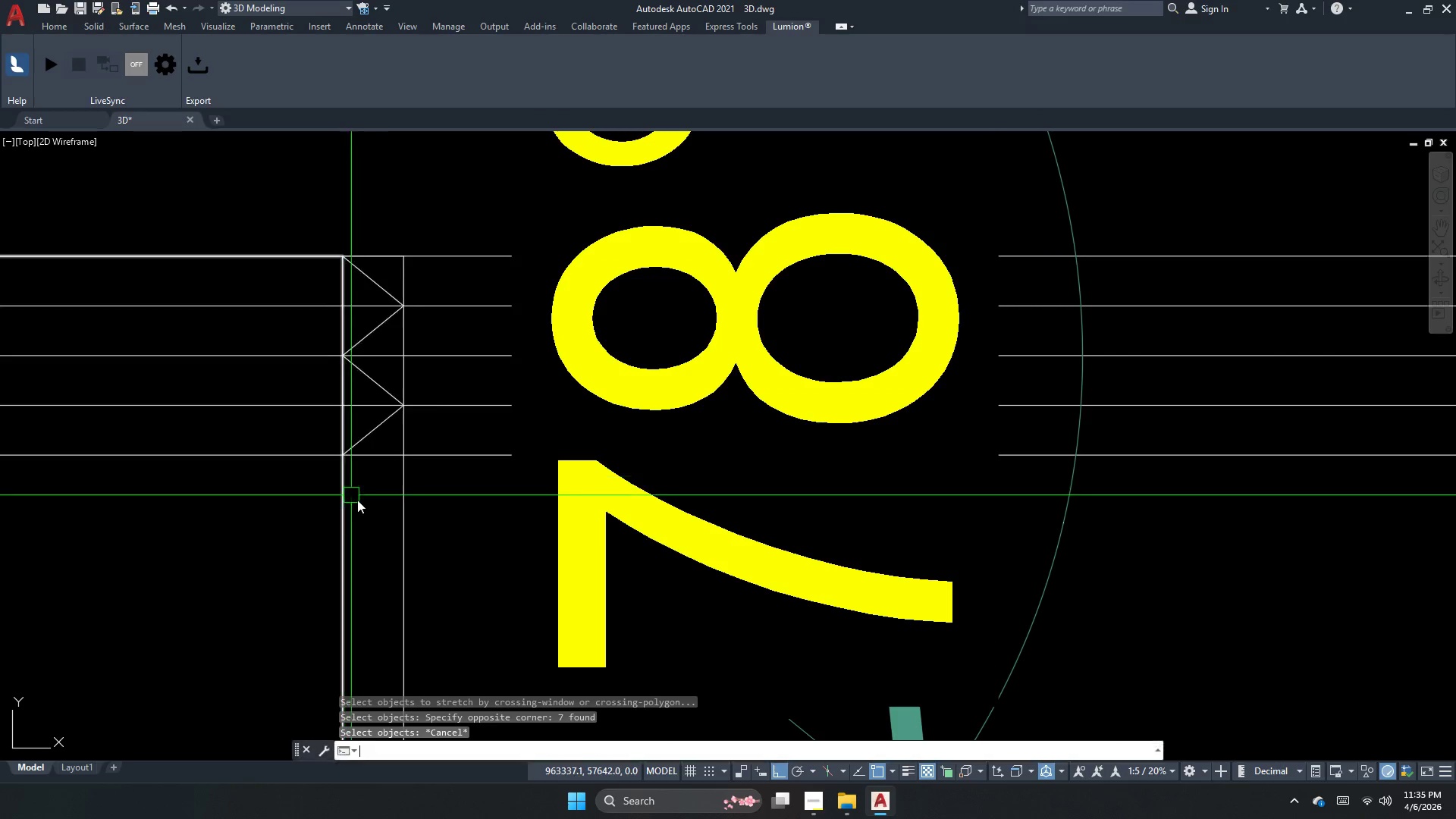 
key(Space)
 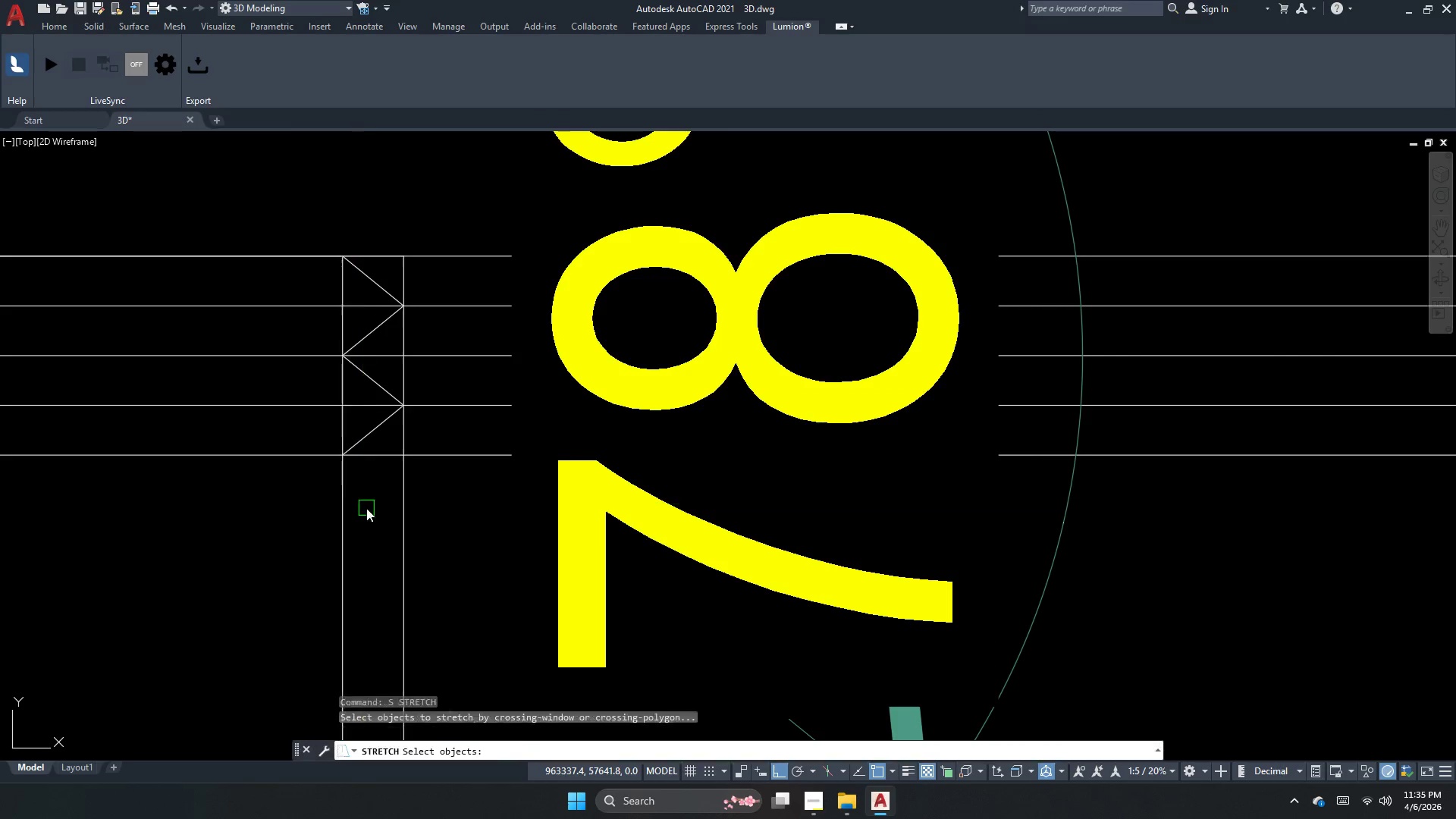 
left_click_drag(start_coordinate=[366, 510], to_coordinate=[325, 453])
 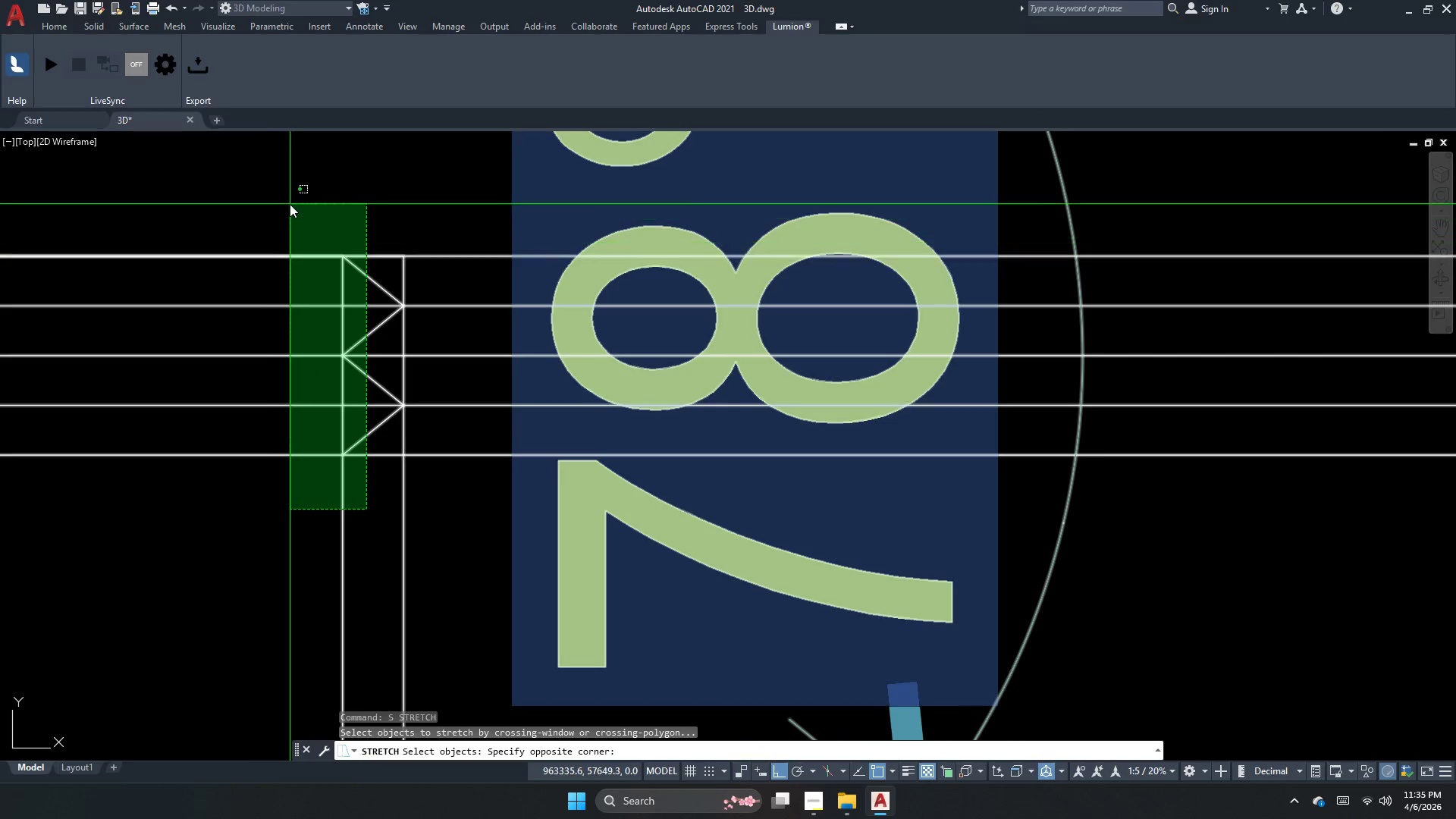 
left_click_drag(start_coordinate=[287, 198], to_coordinate=[298, 273])
 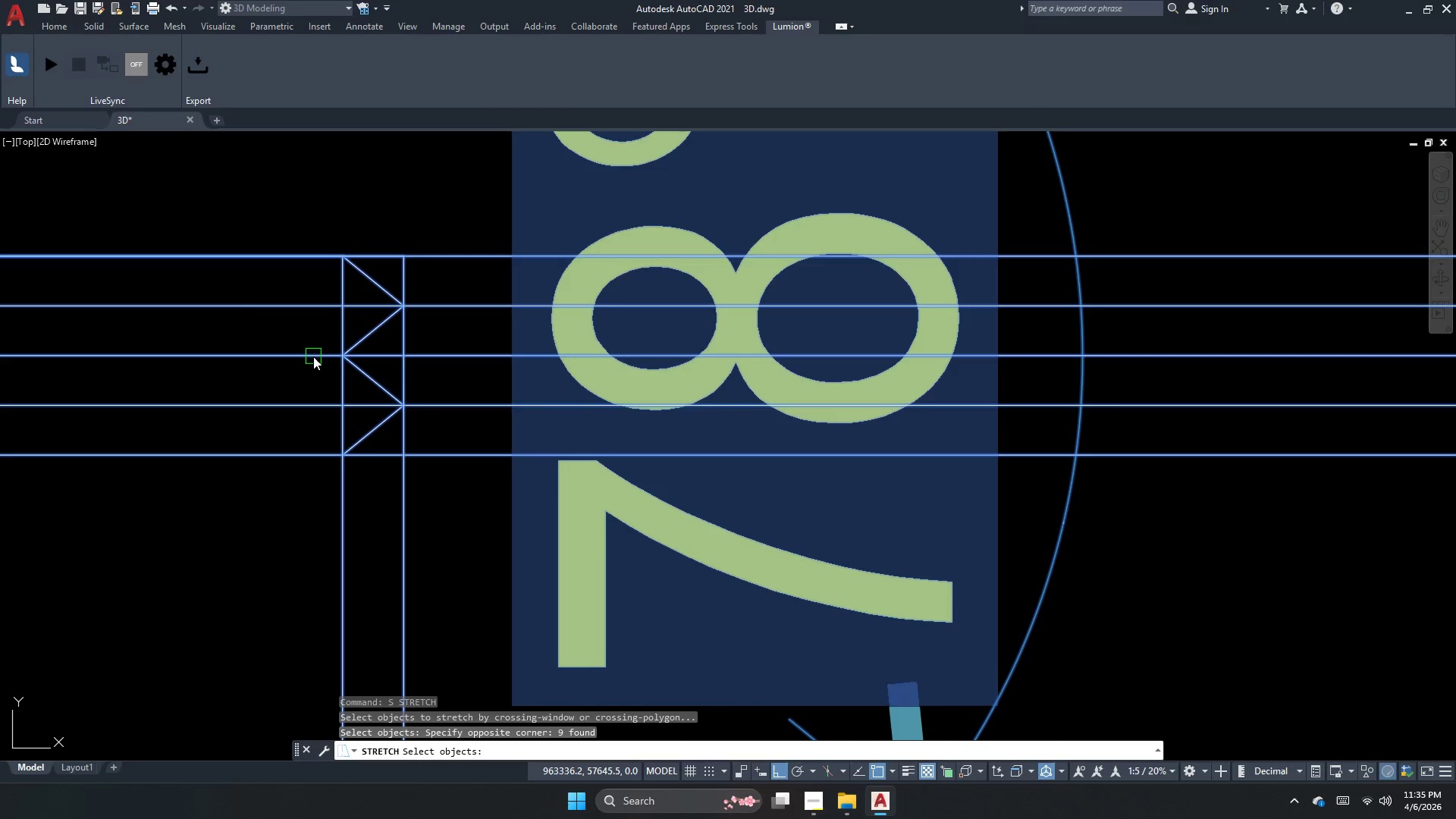 
hold_key(key=ShiftLeft, duration=0.94)
left_click_drag(start_coordinate=[275, 155], to_coordinate=[248, 438])
 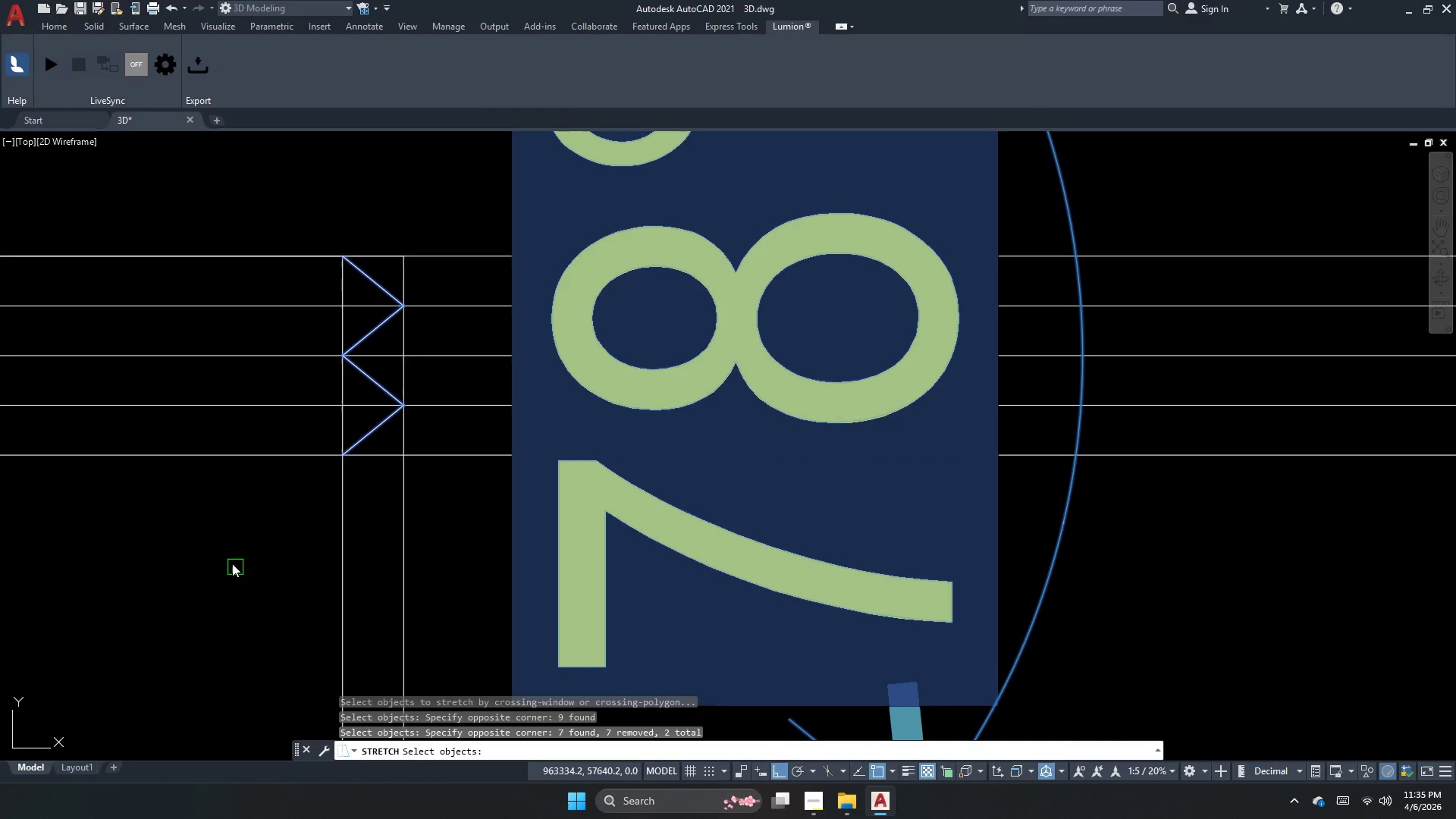 
key(Space)
 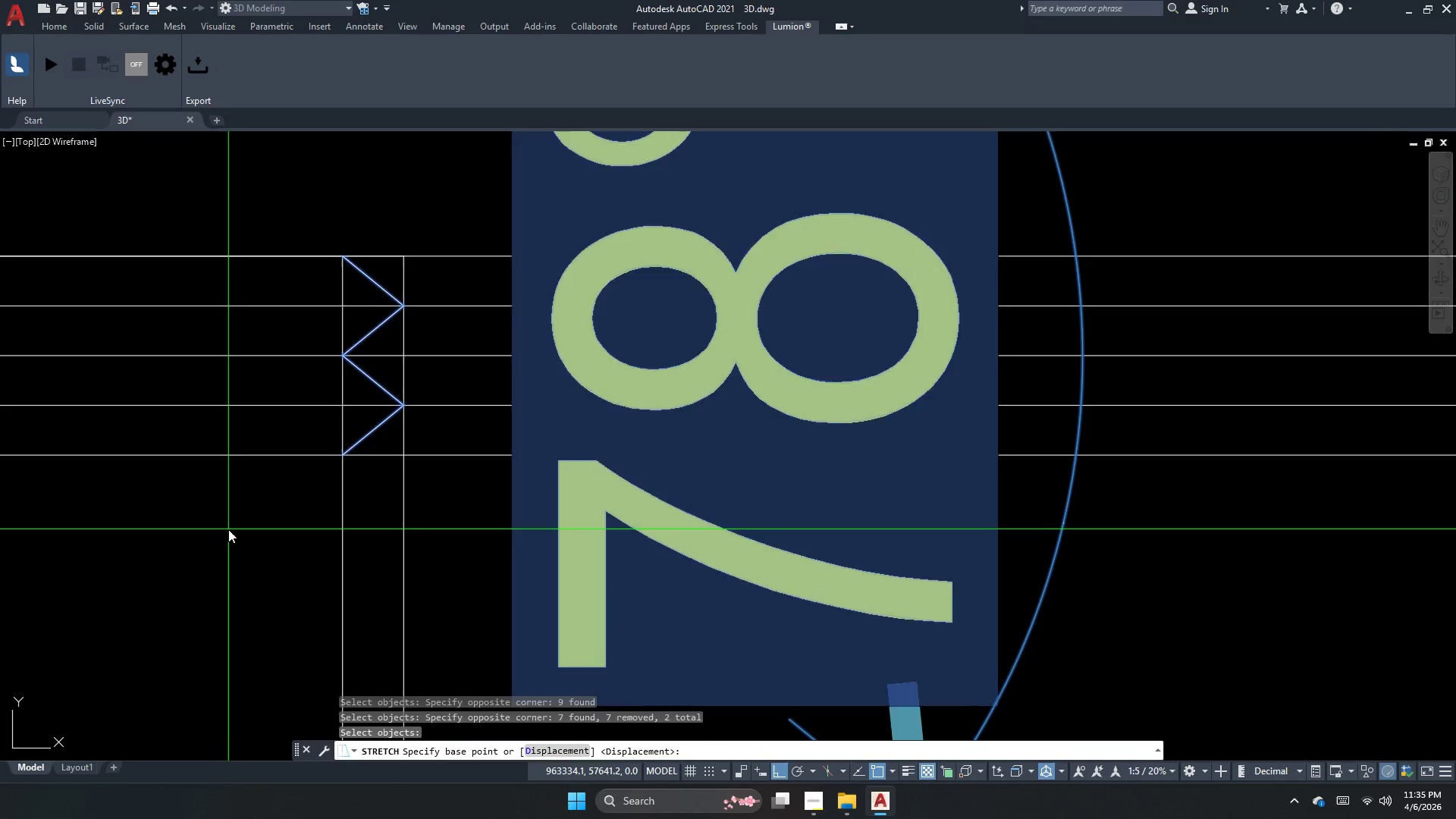 
left_click_drag(start_coordinate=[228, 529], to_coordinate=[237, 532])
 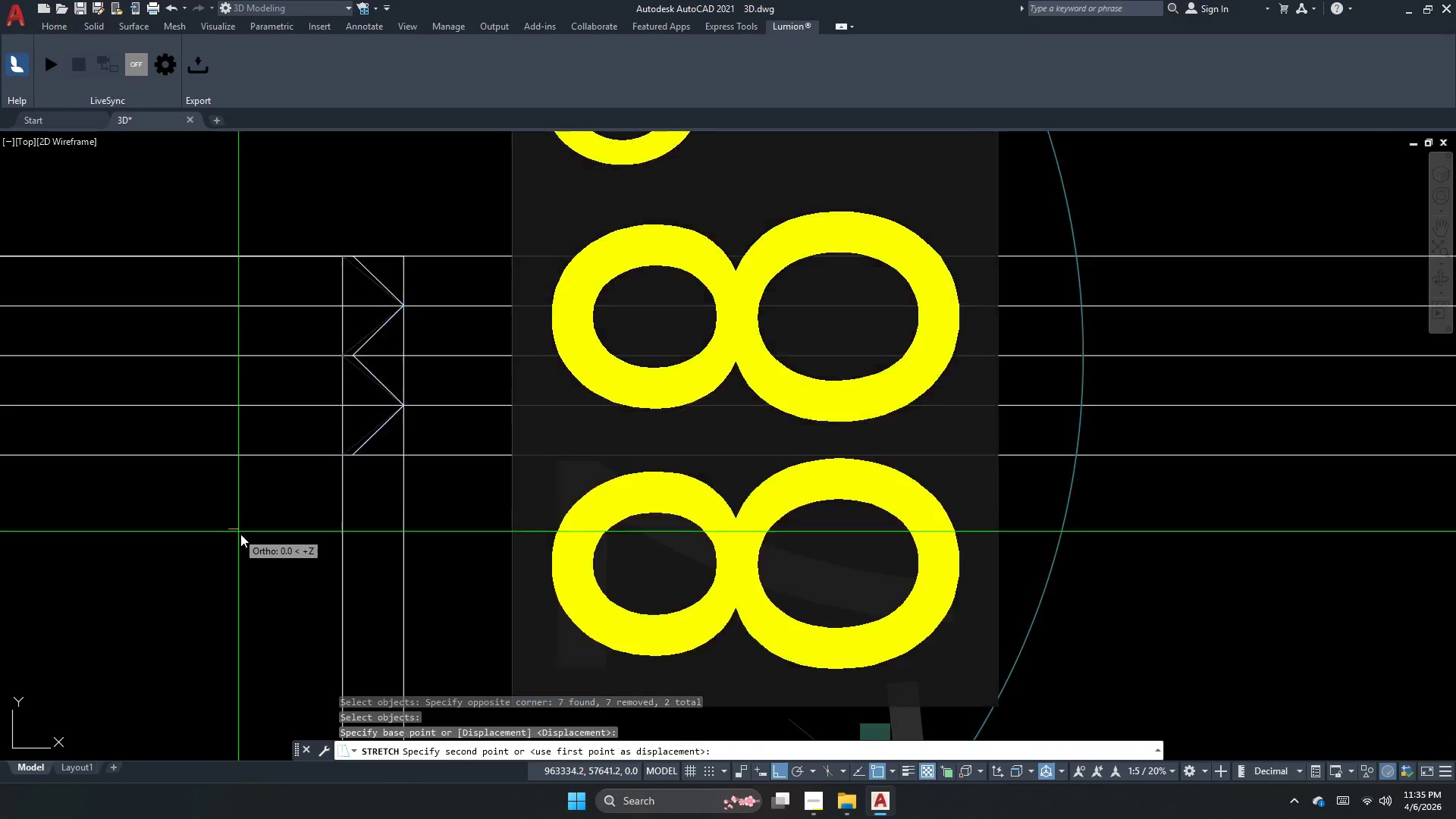 
mouse_move([236, 516])
 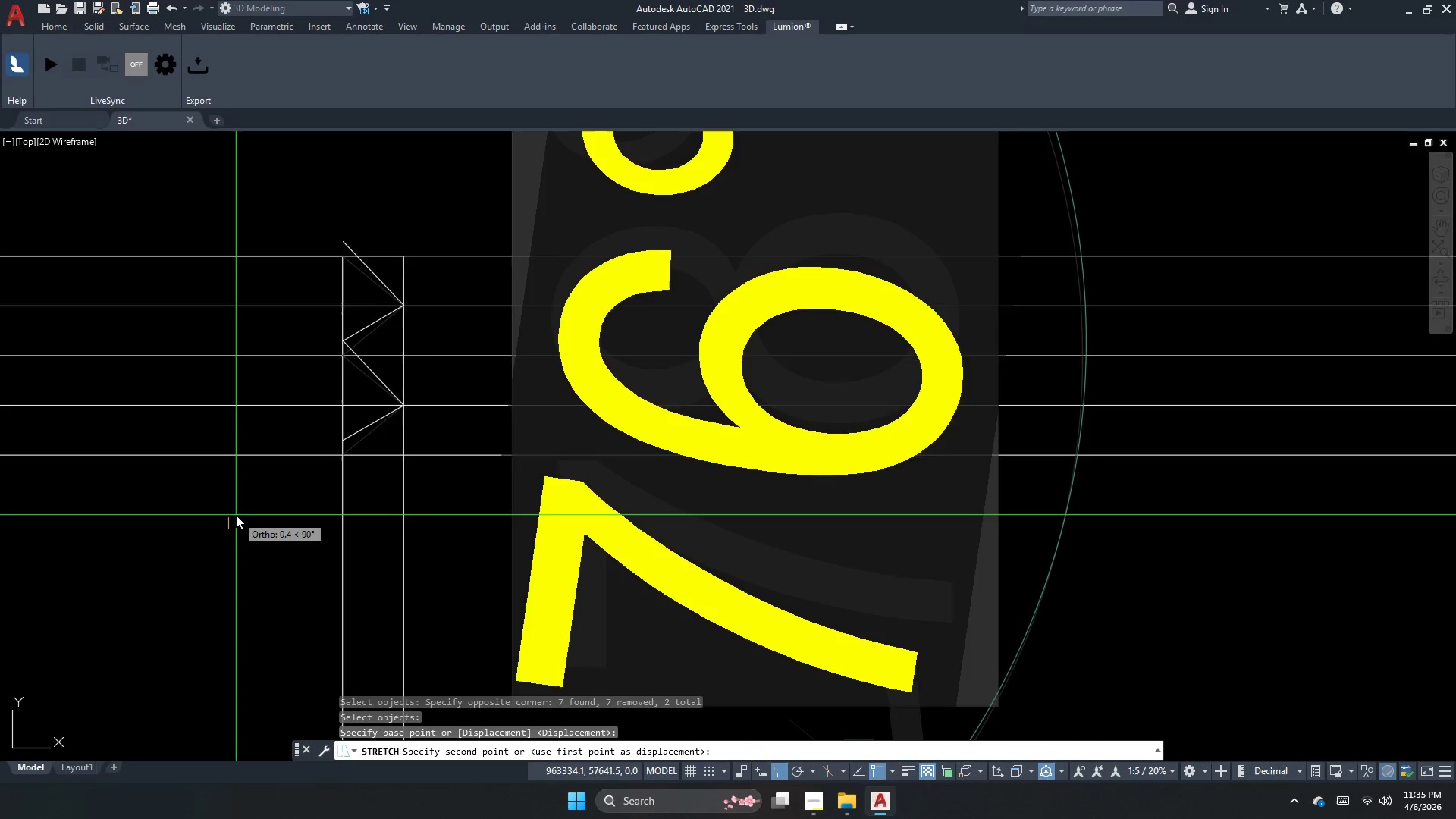 
scroll: coordinate [249, 502], scroll_direction: none, amount: 0.0
 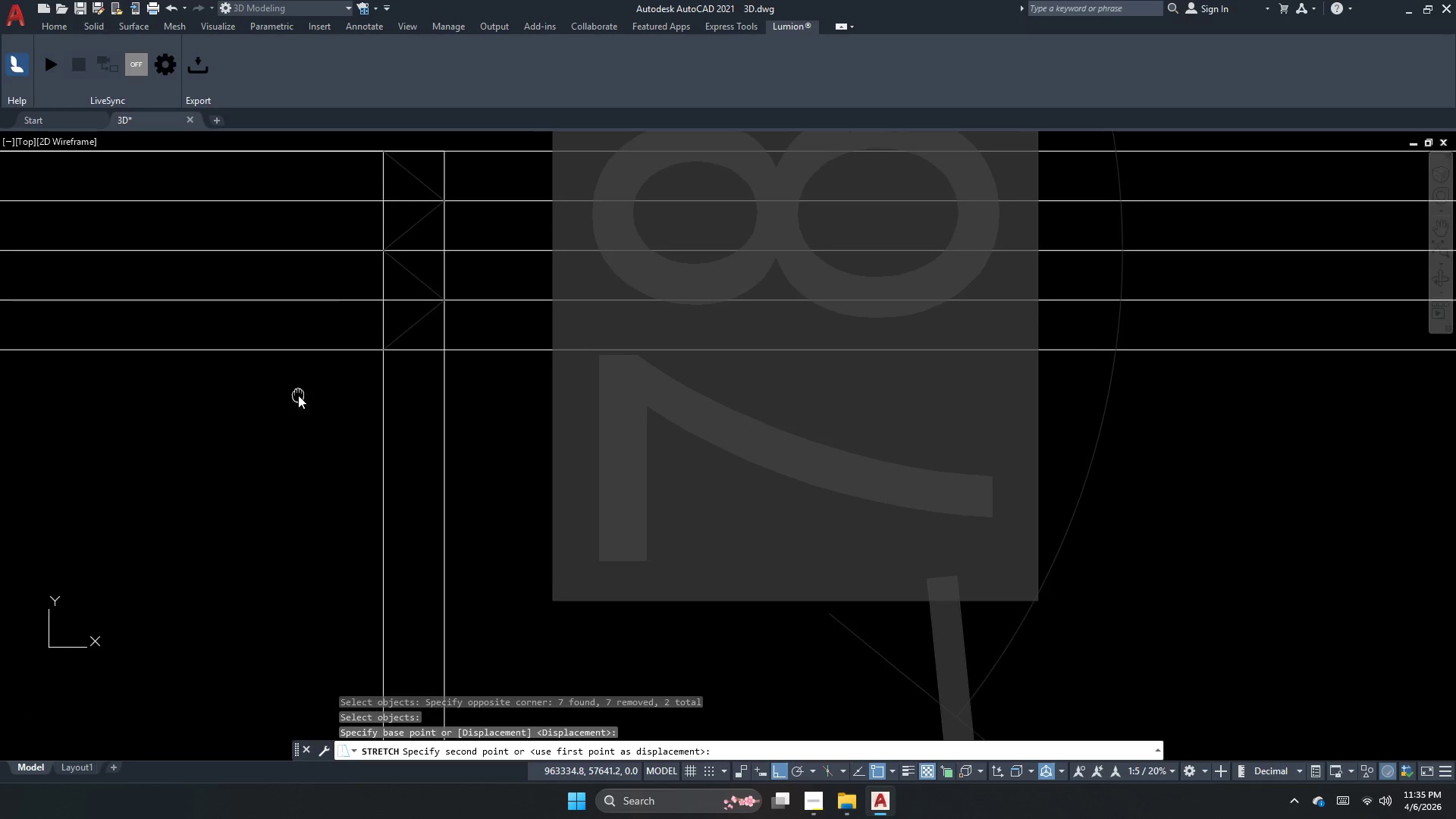 
scroll: coordinate [282, 405], scroll_direction: down, amount: 2.0
 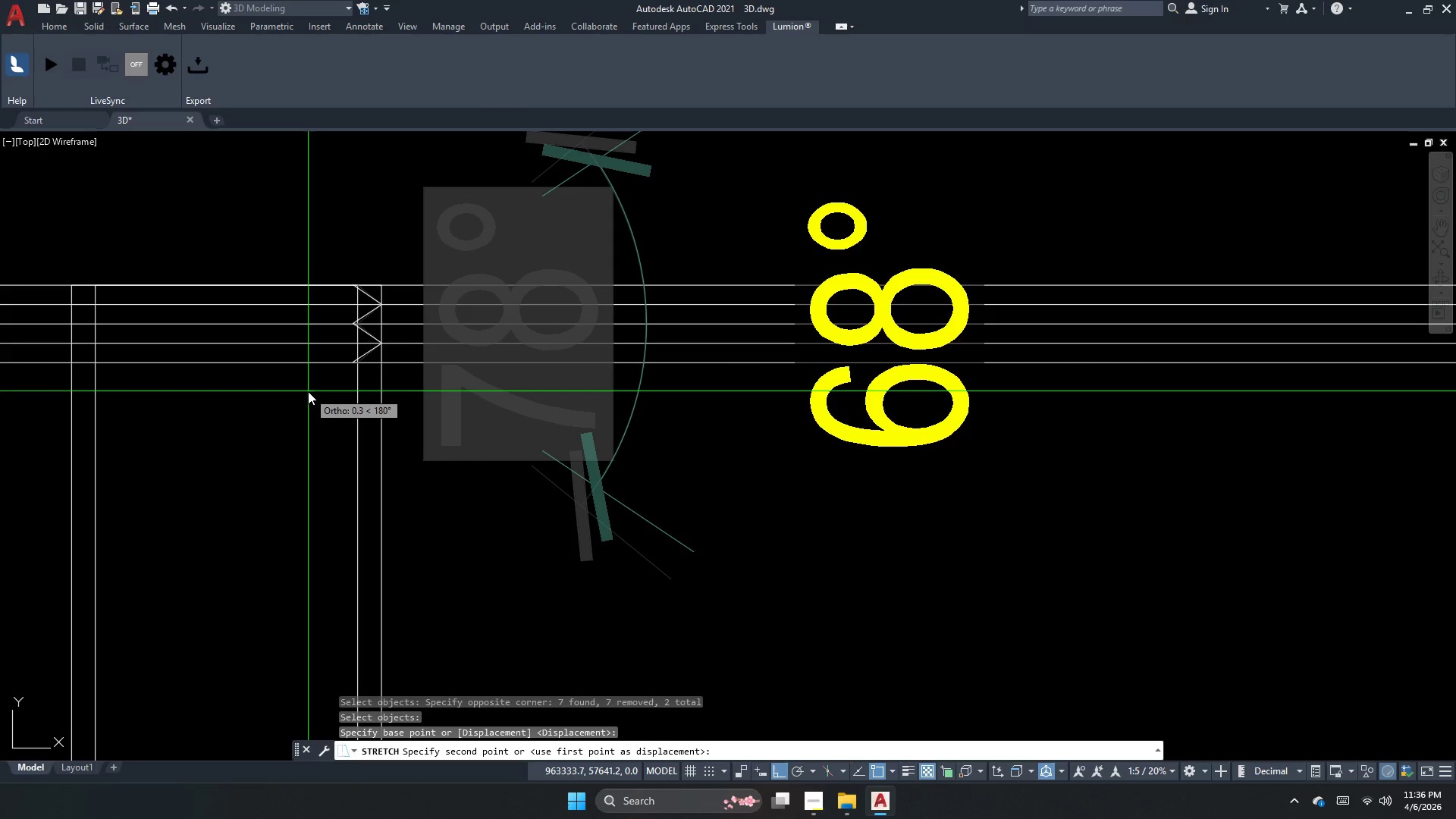 
wait(17.55)
 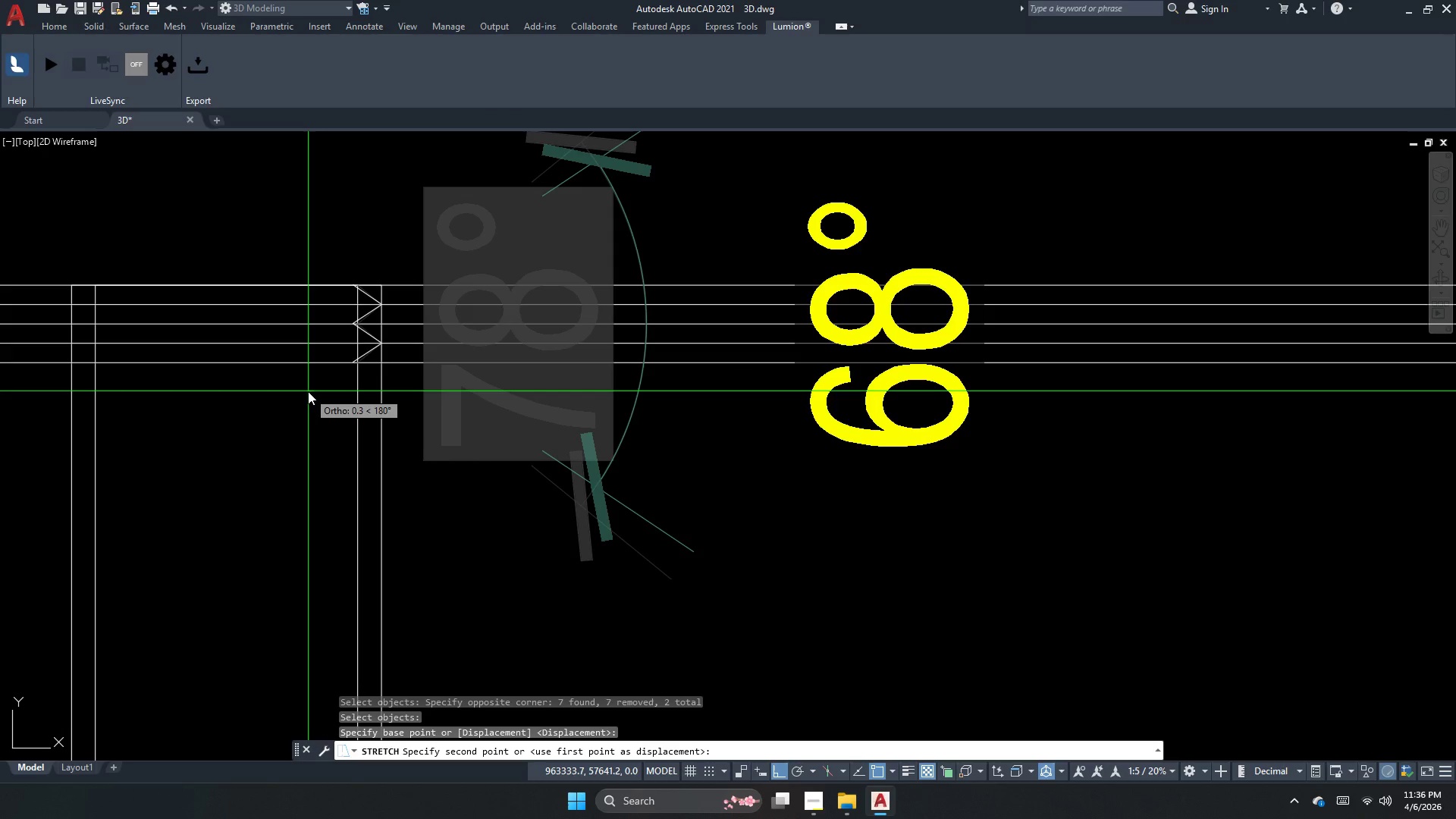 
key(Escape)
 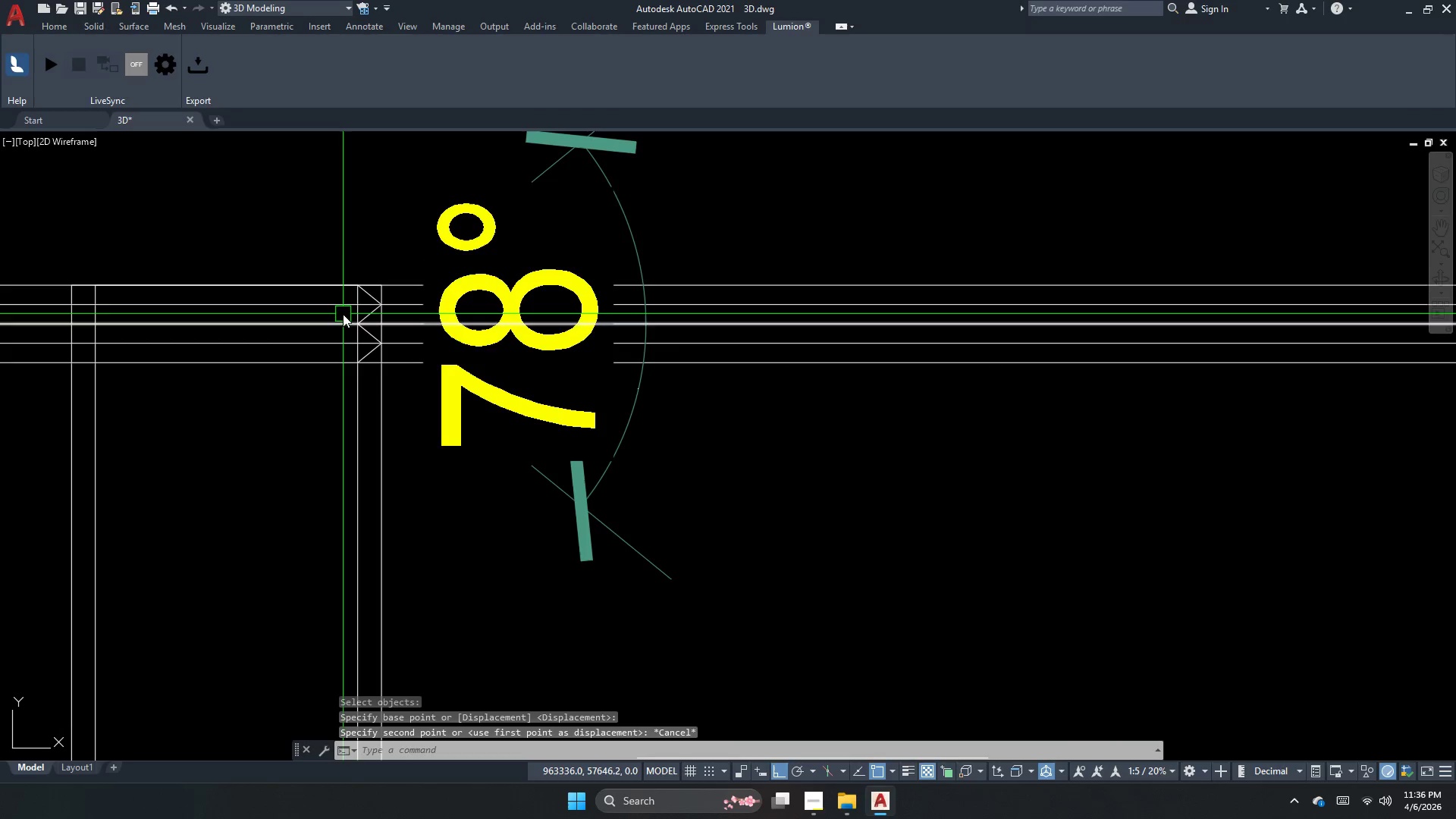 
scroll: coordinate [343, 318], scroll_direction: up, amount: 2.0
 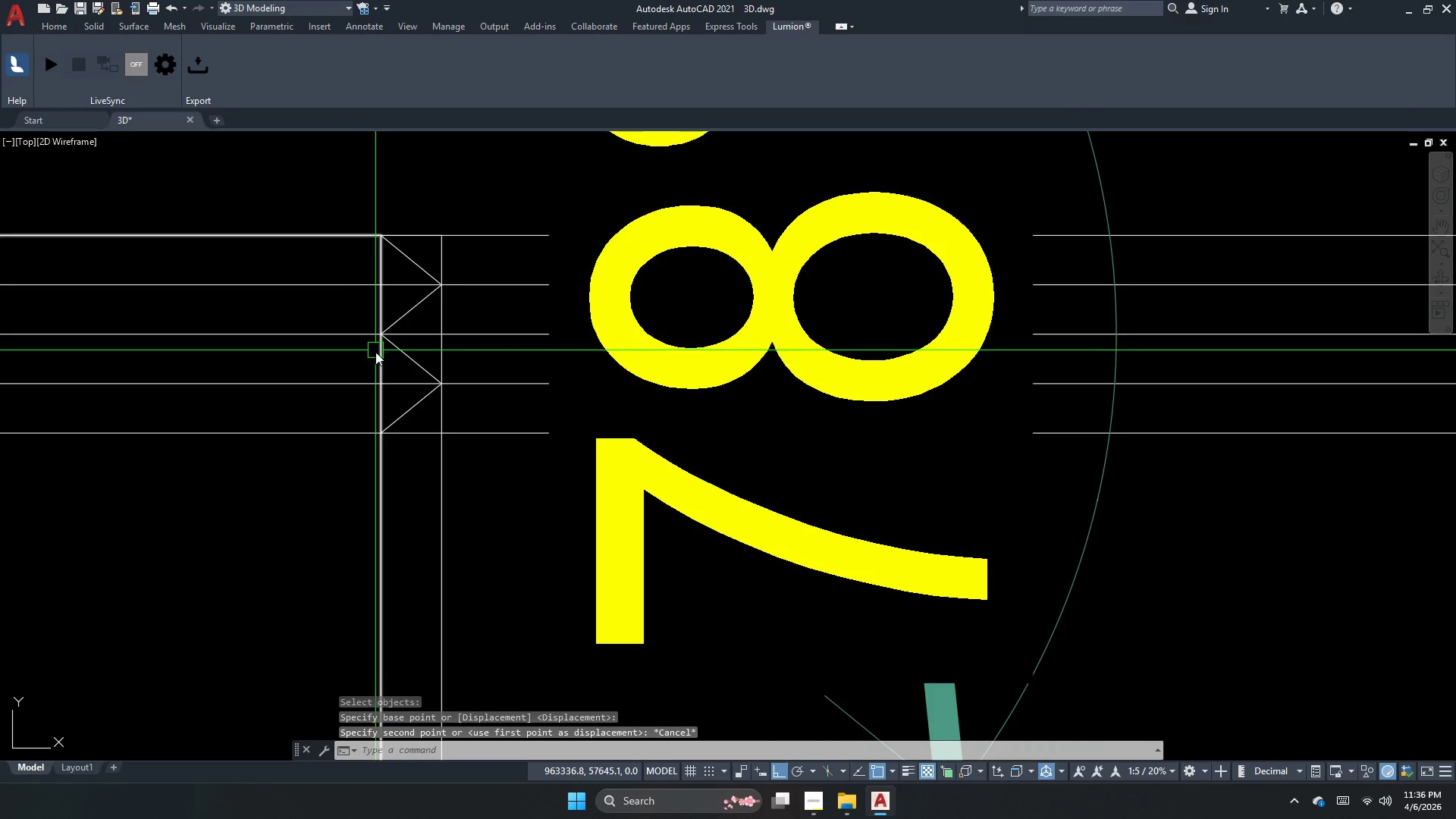 
left_click([375, 356])
 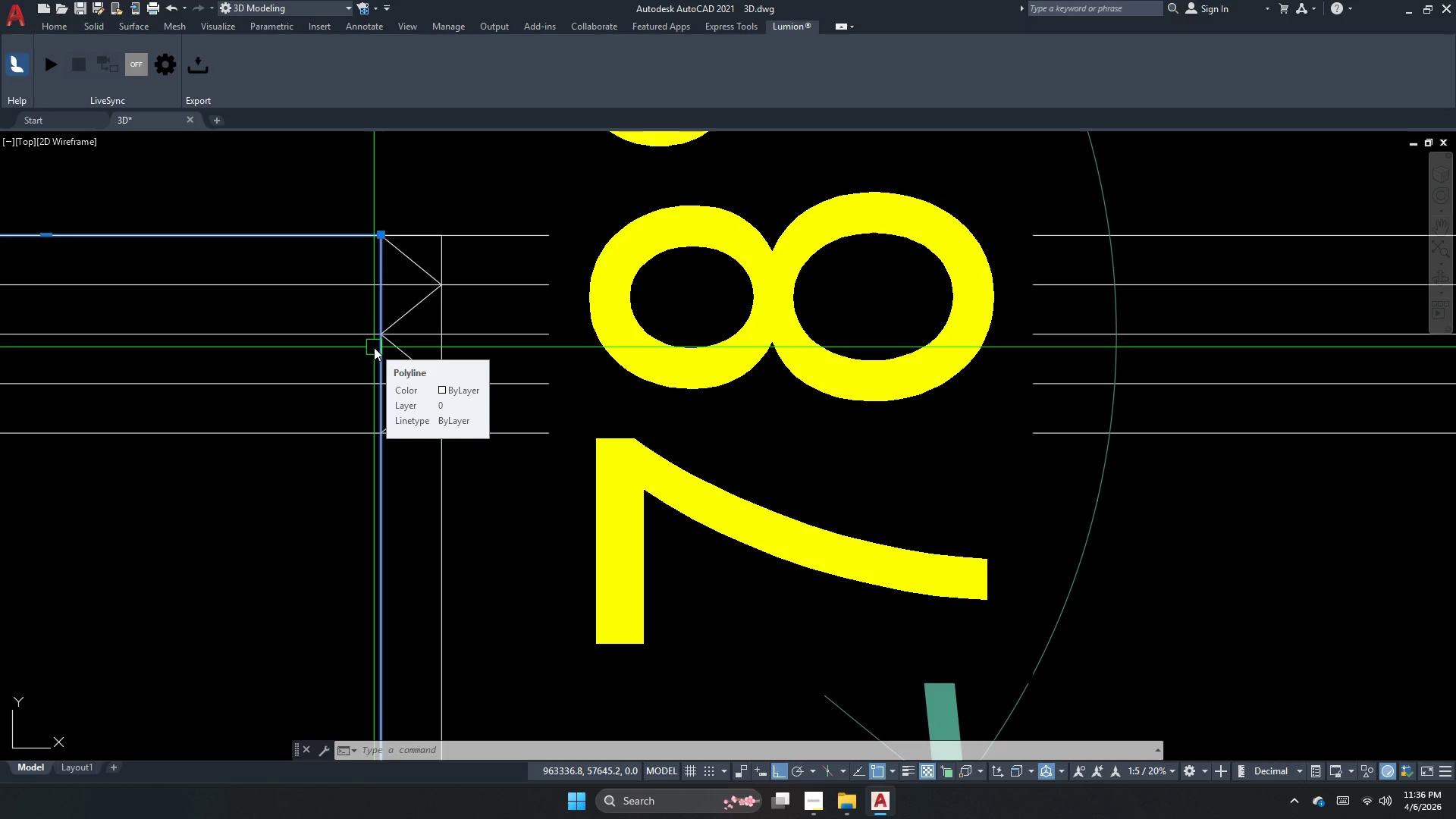 
wait(13.34)
 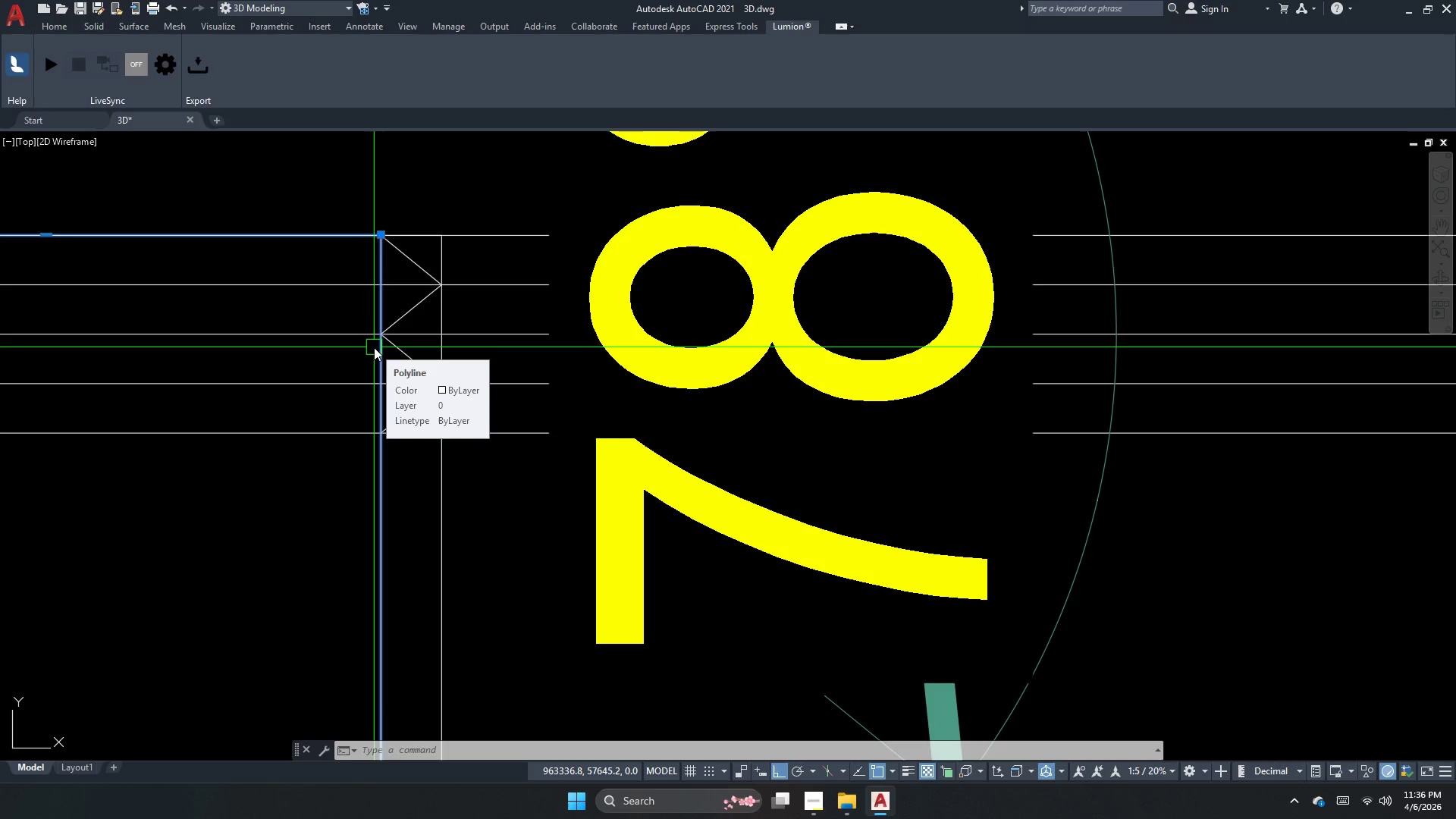 
key(Escape)
 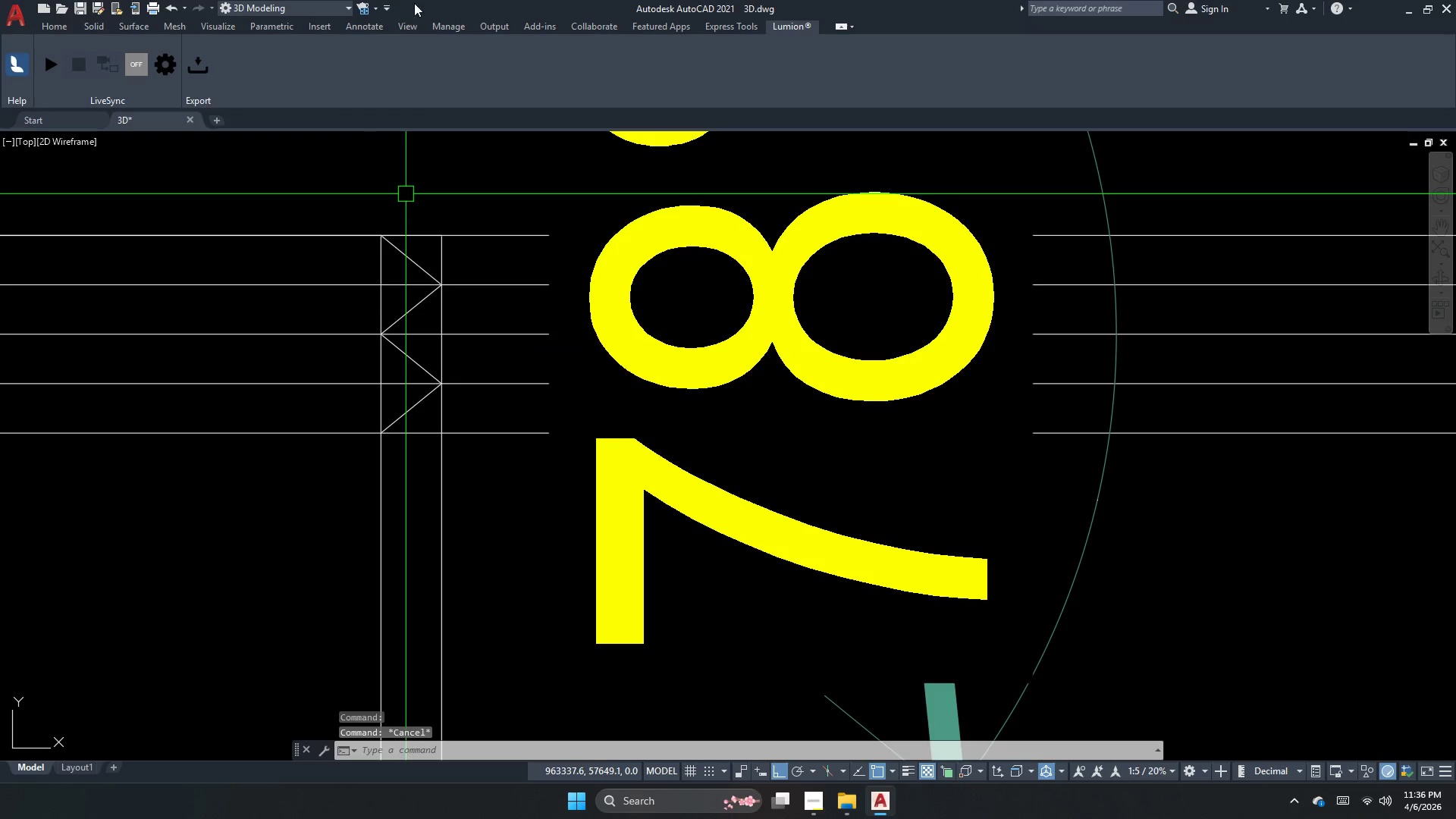 
key(Escape)
 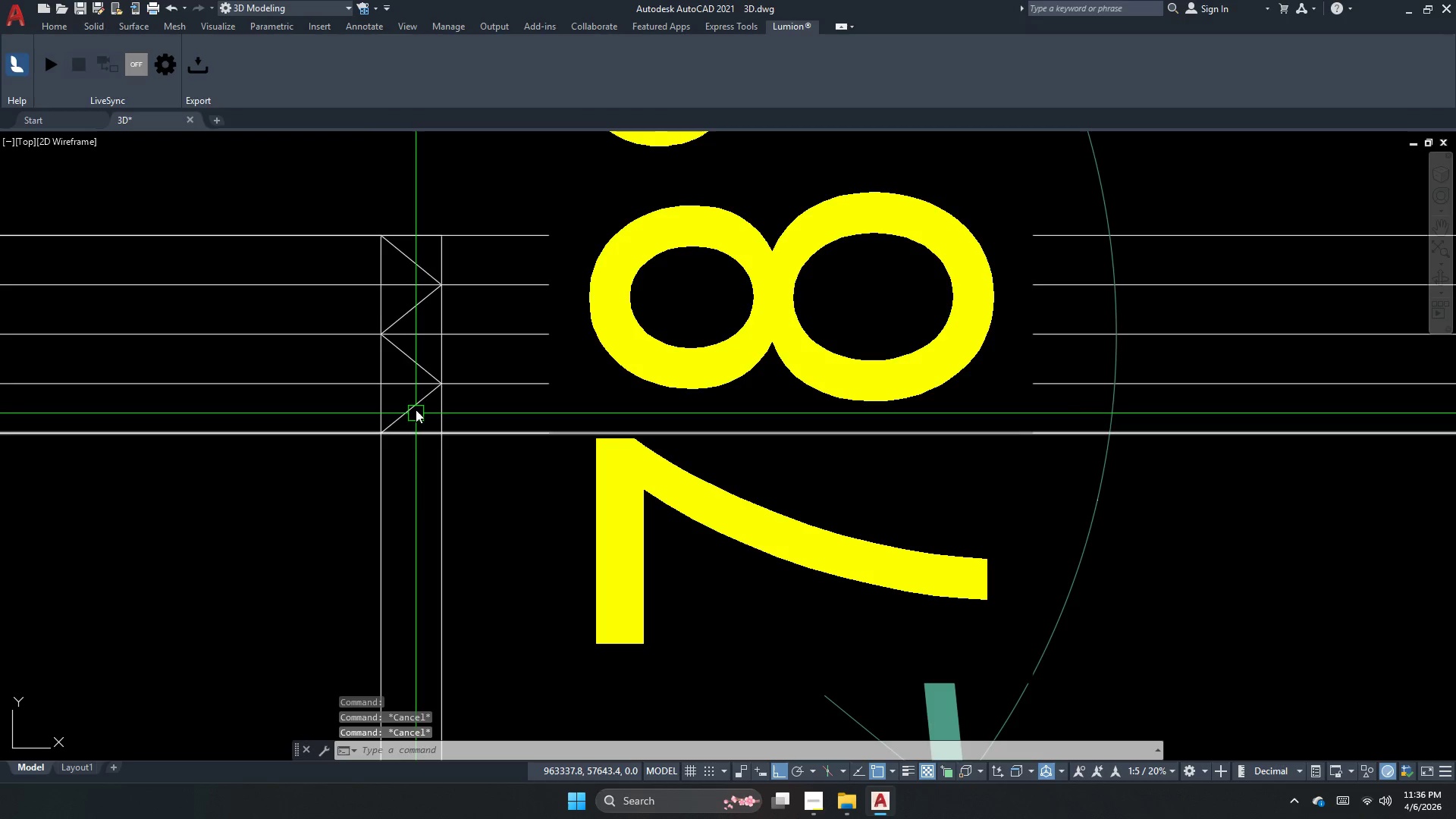 
left_click([416, 406])
 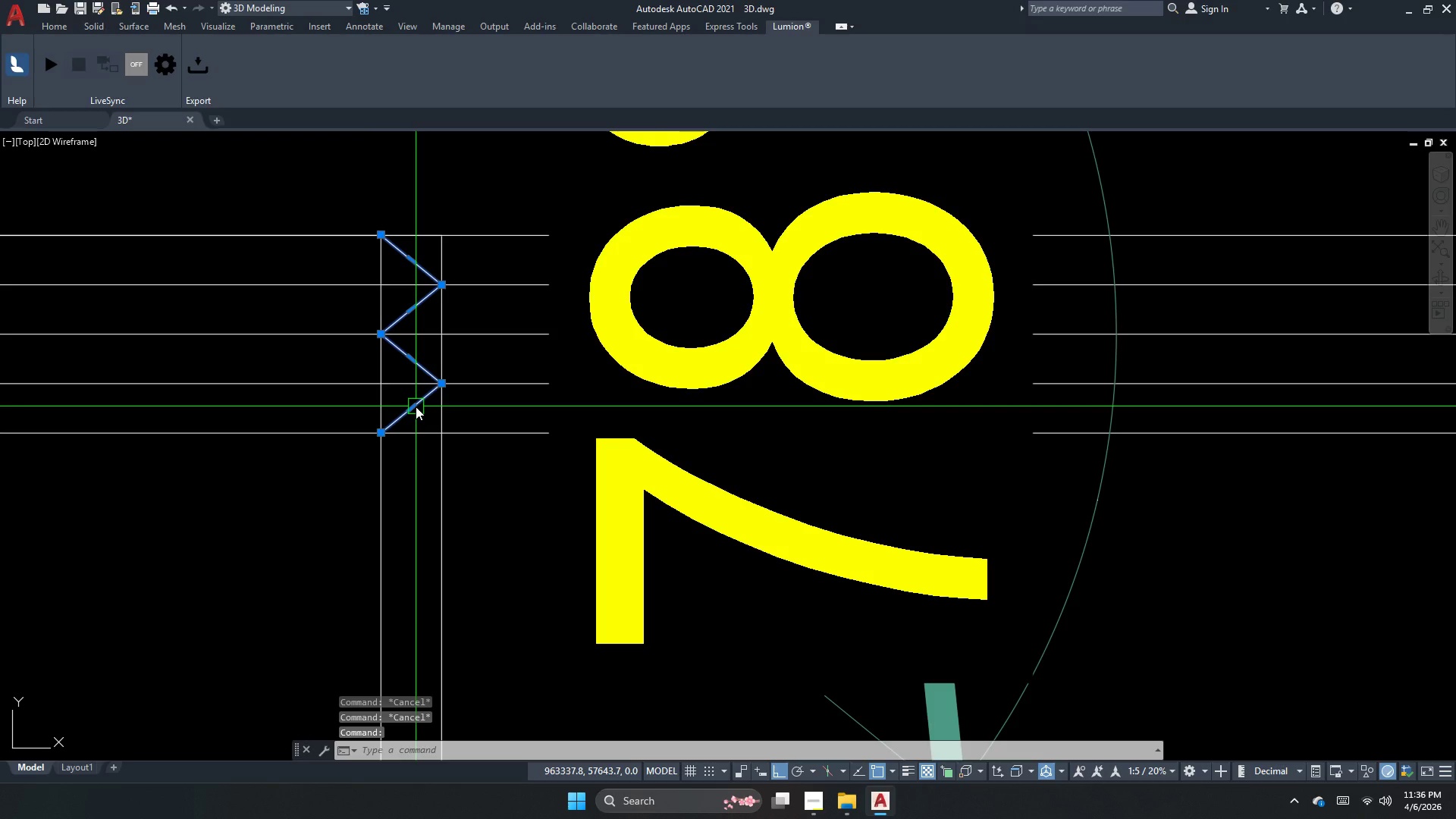 
key(Escape)
 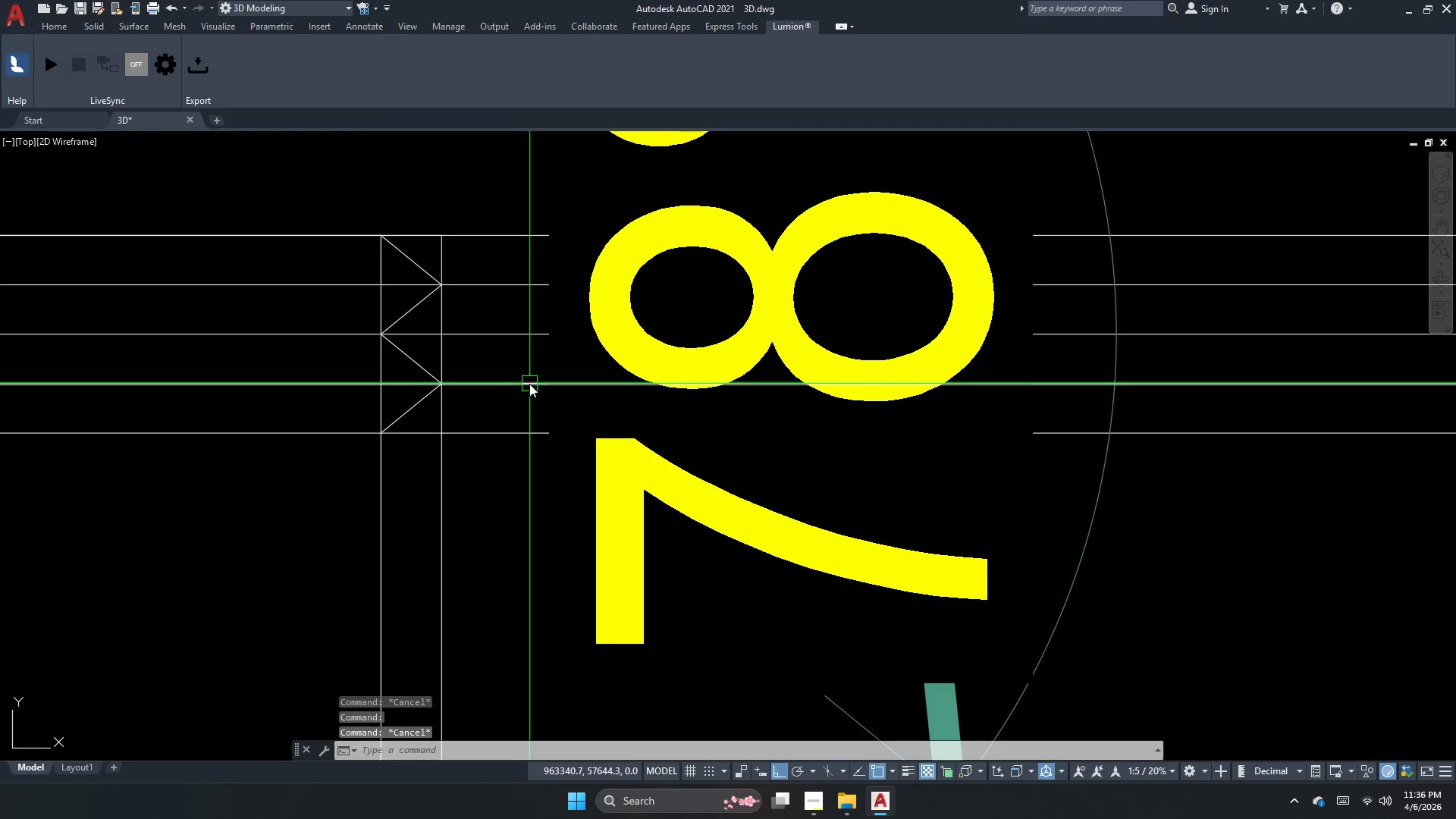 
key(Escape)
 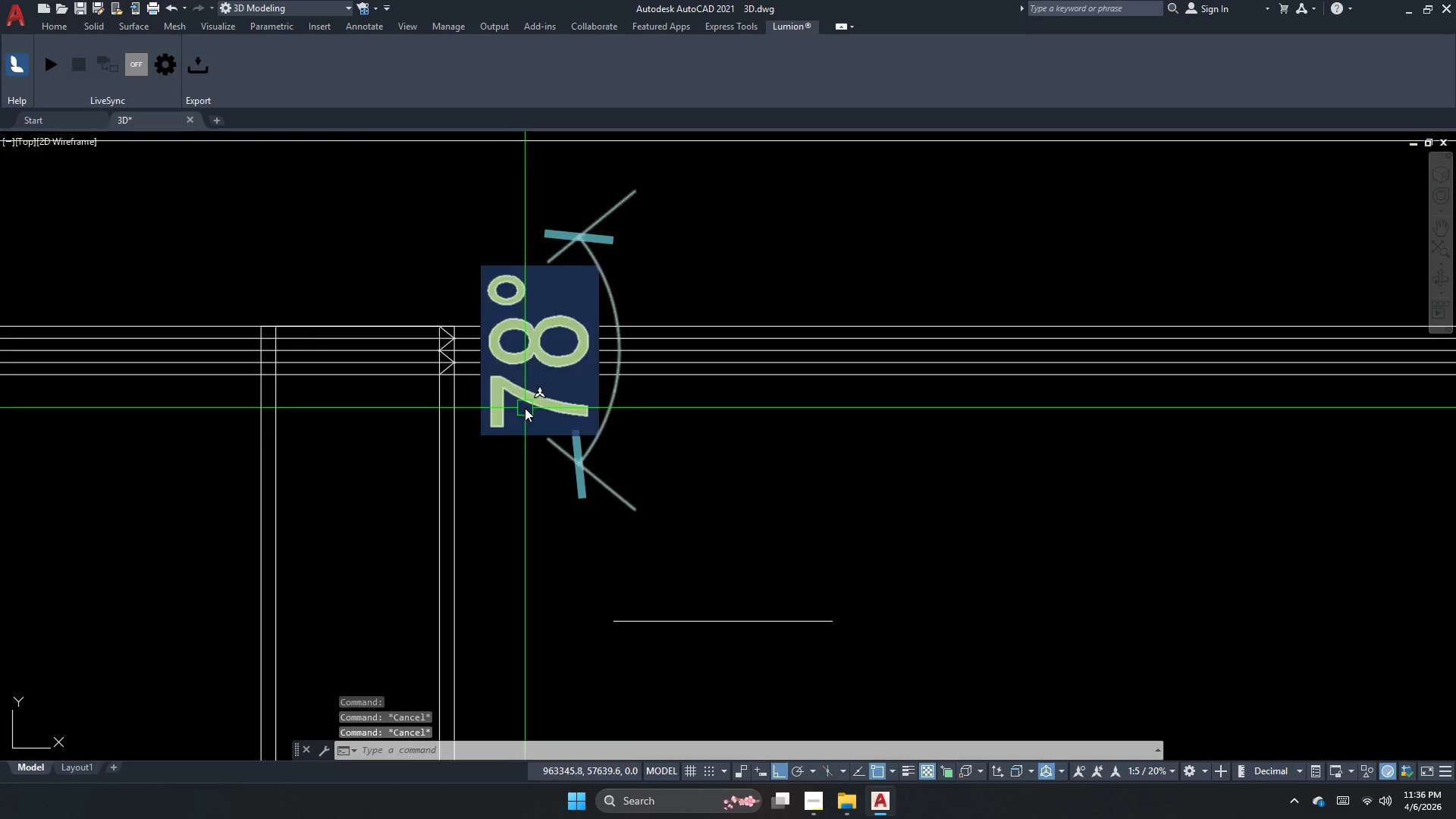 
left_click([528, 408])
 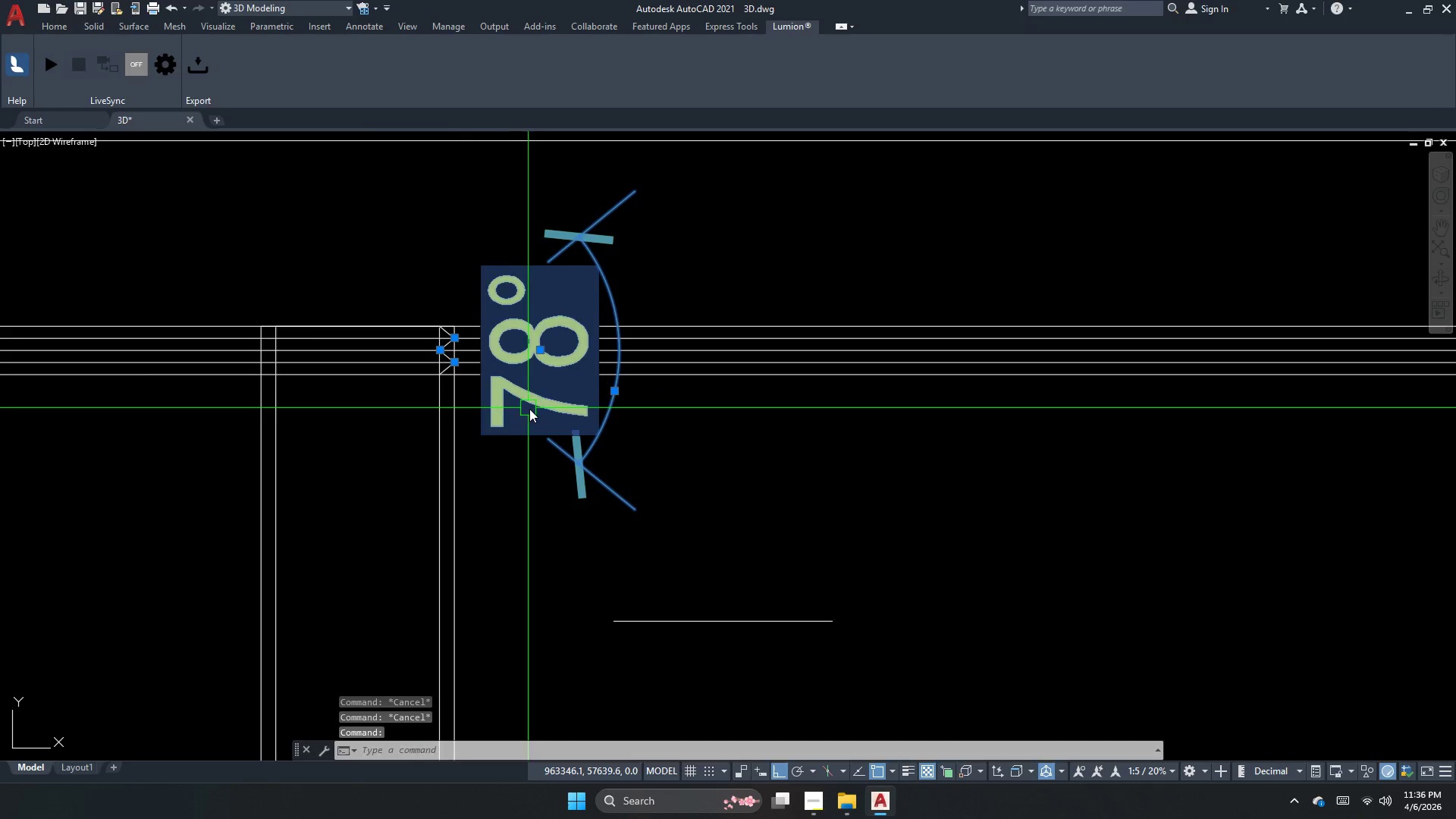 
scroll: coordinate [452, 355], scroll_direction: down, amount: 3.0
 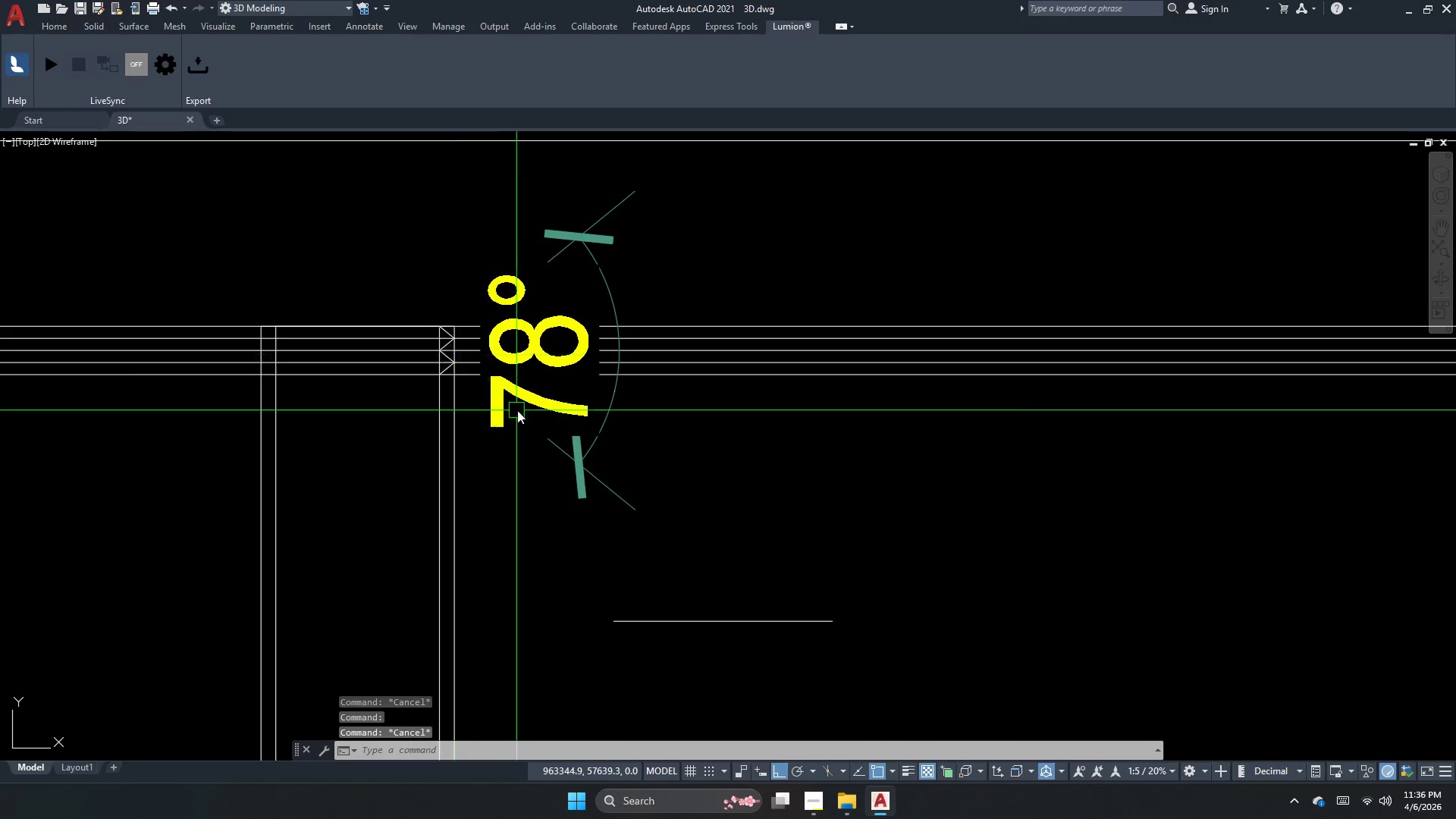 
key(E)
 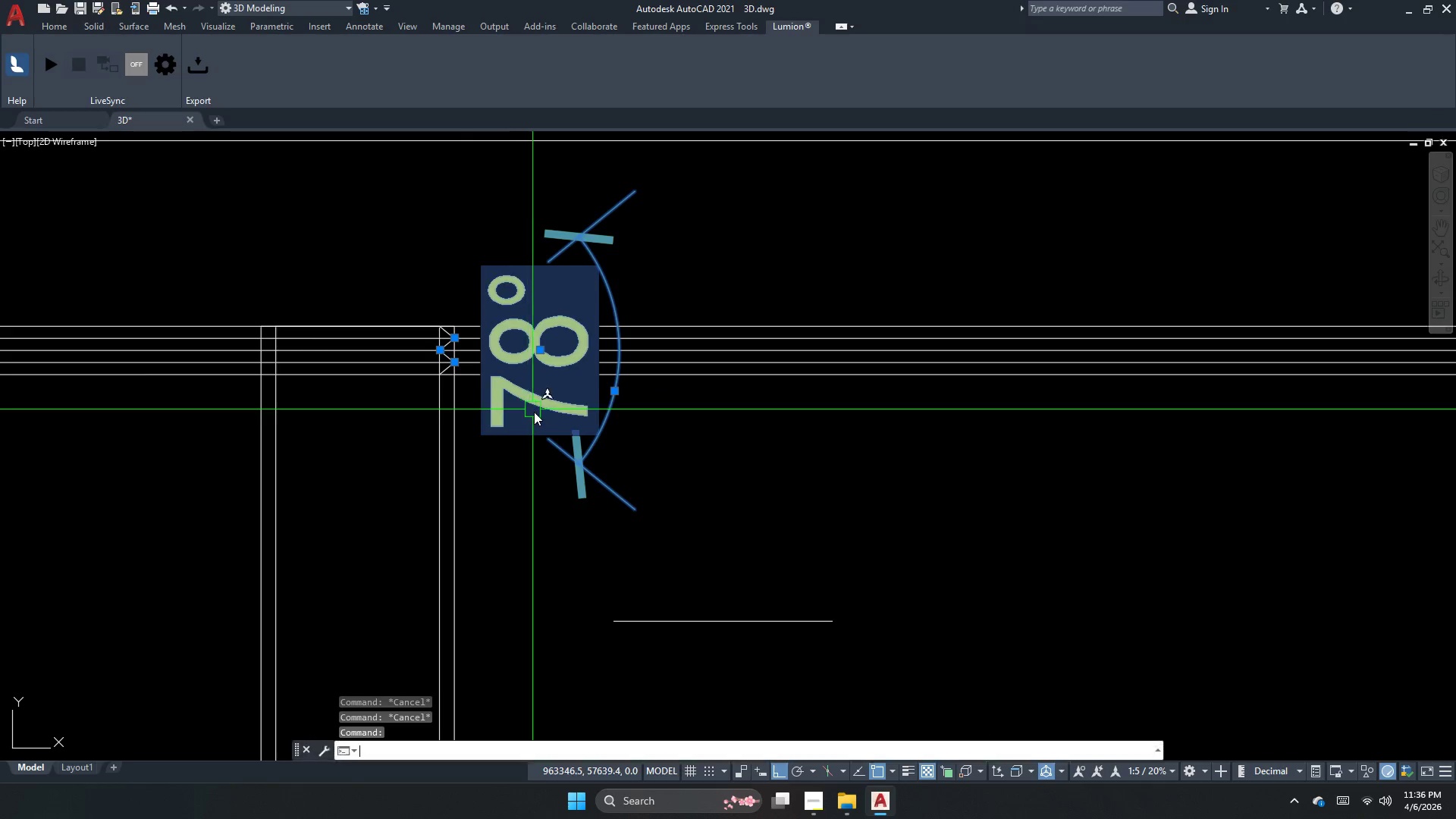 
key(Space)
 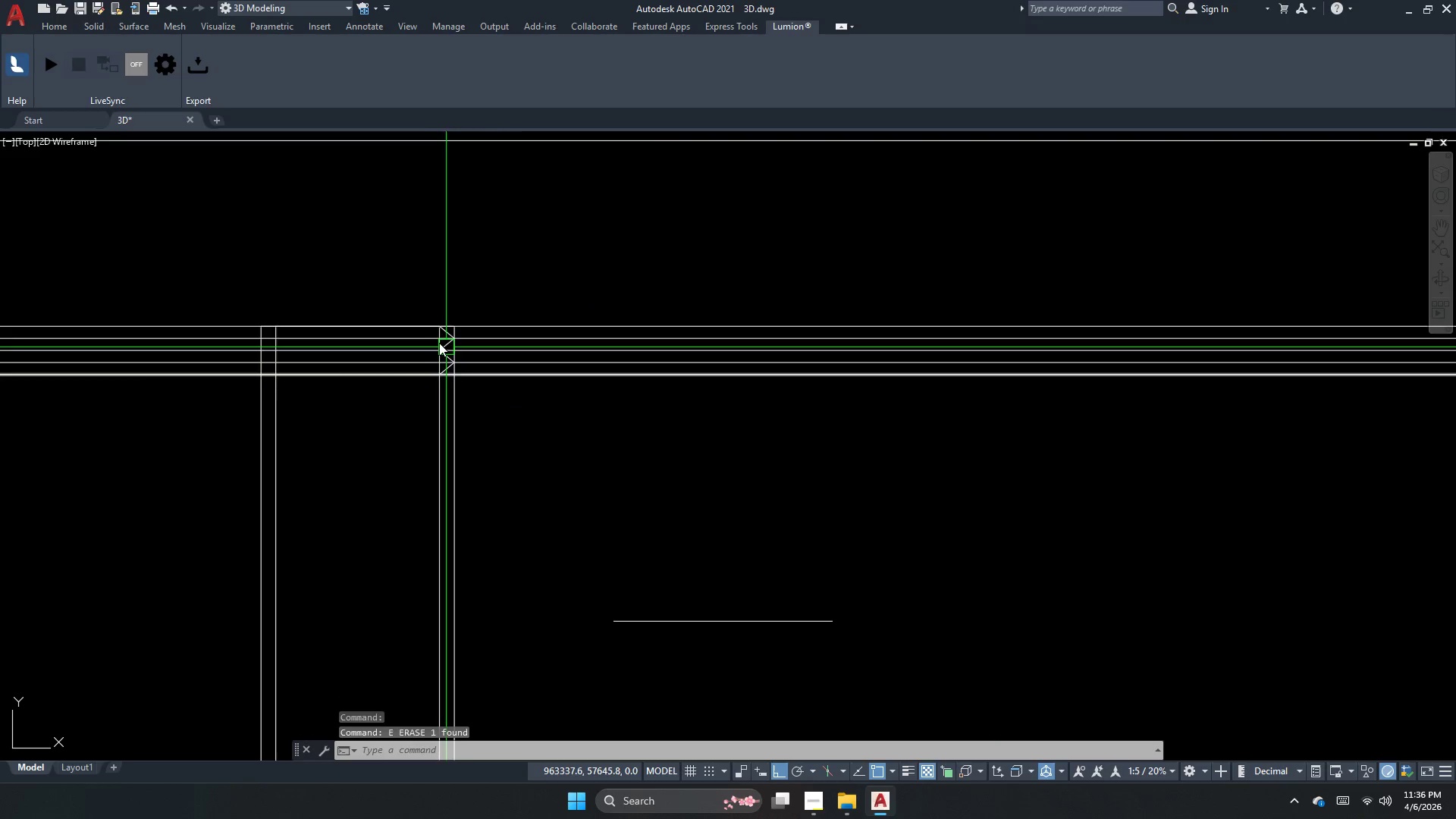 
key(Escape)
 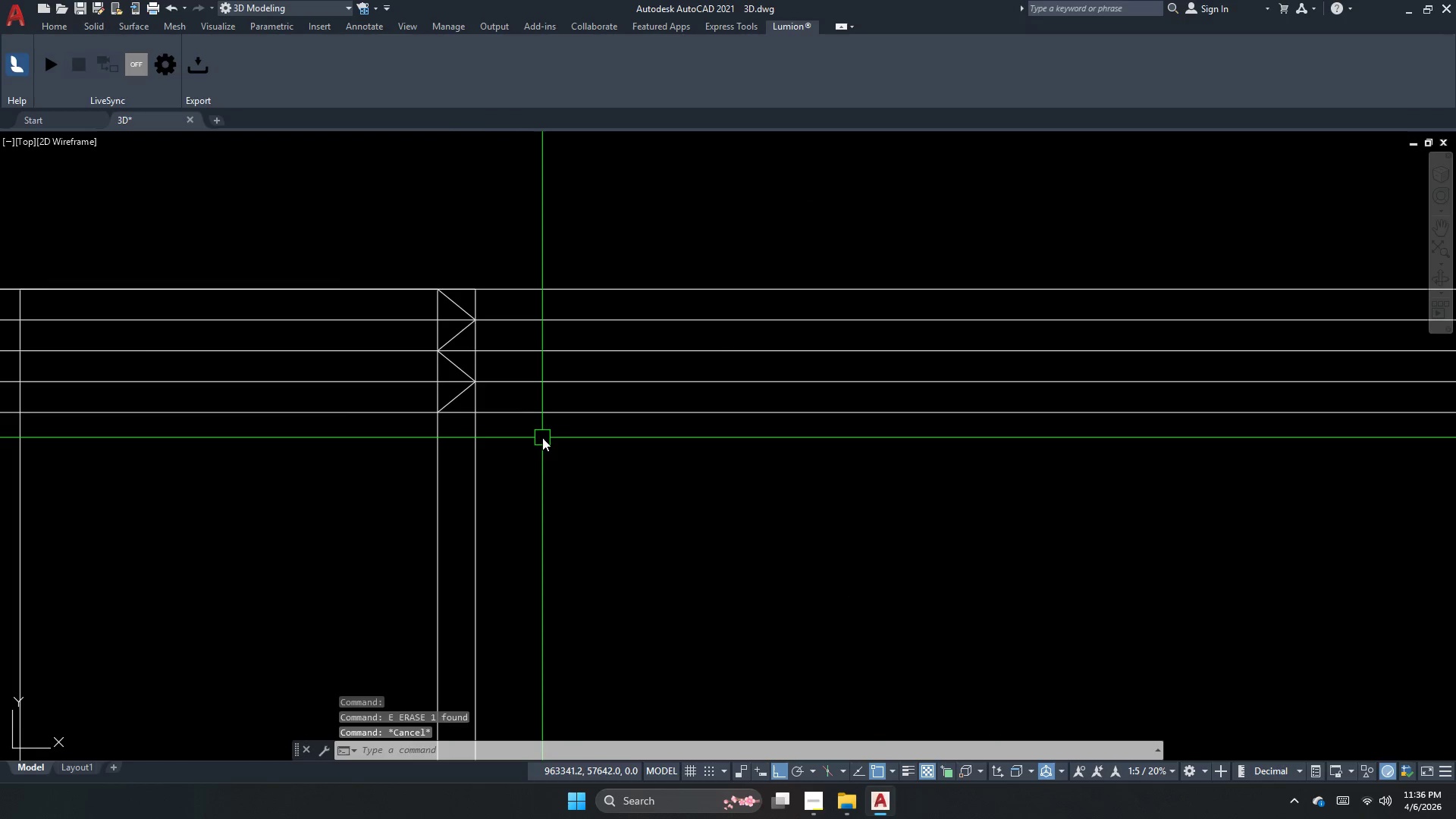 
key(Escape)
 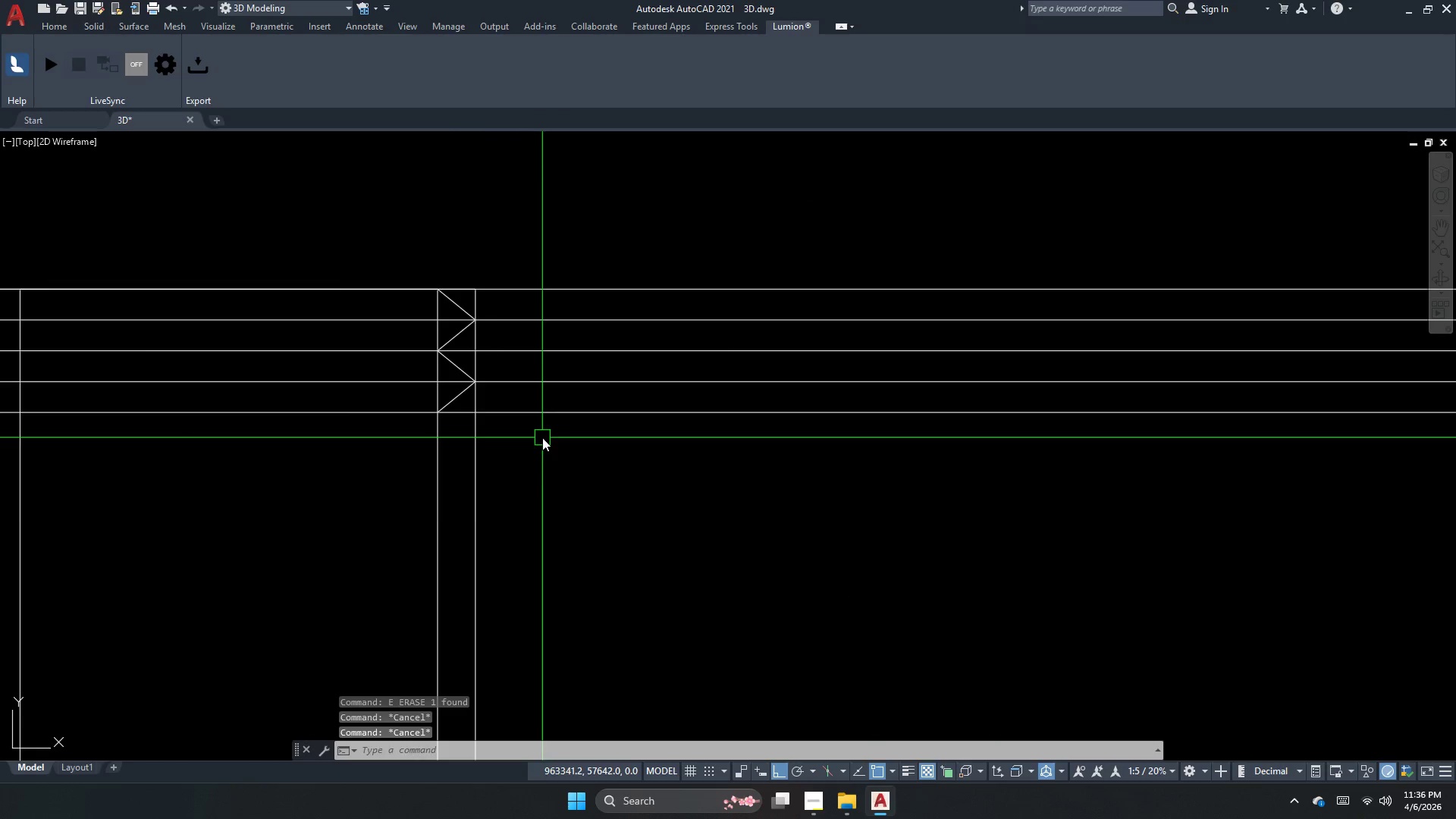 
scroll: coordinate [464, 364], scroll_direction: up, amount: 2.0
 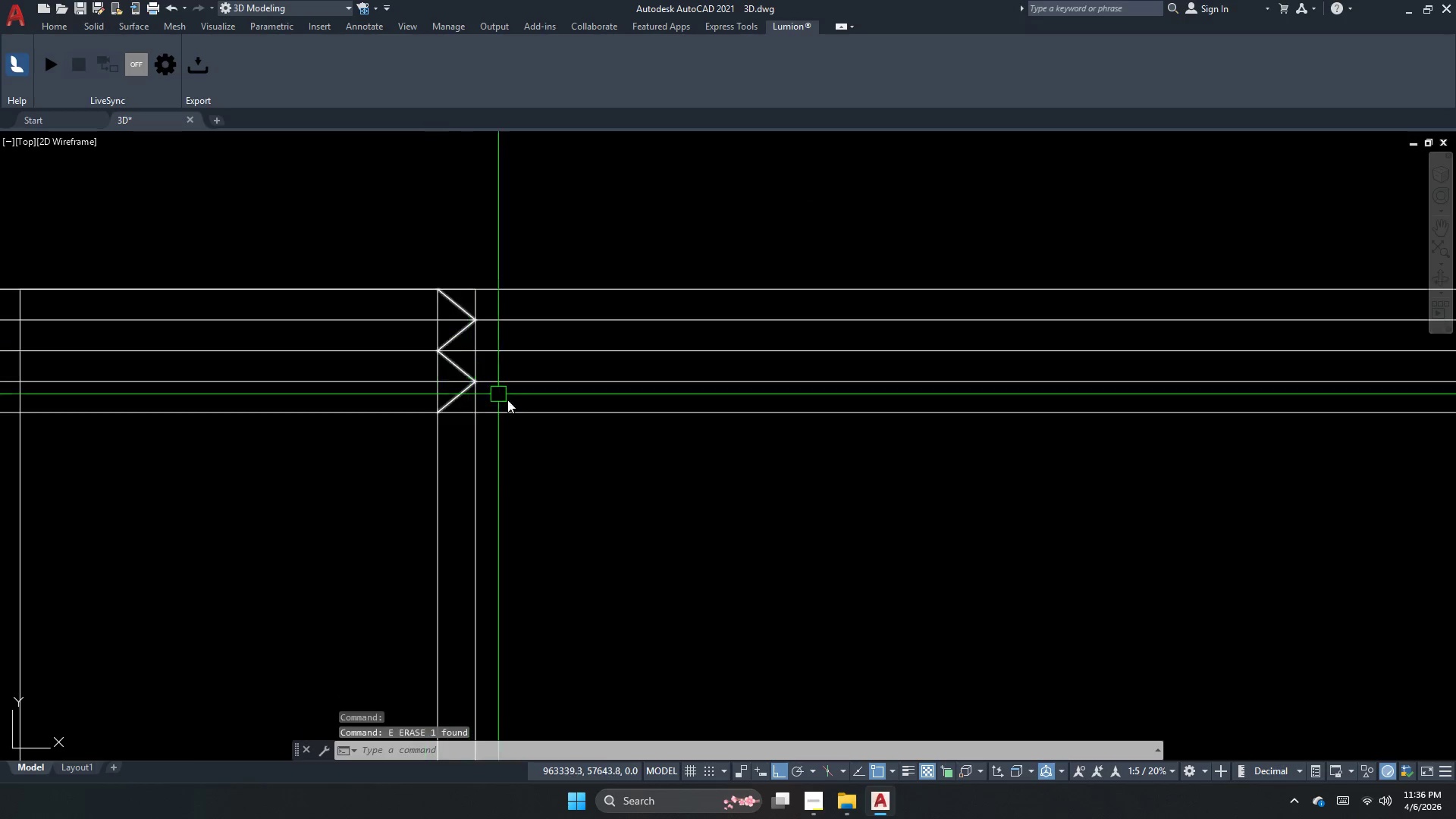 
type(pl )
key(Escape)
 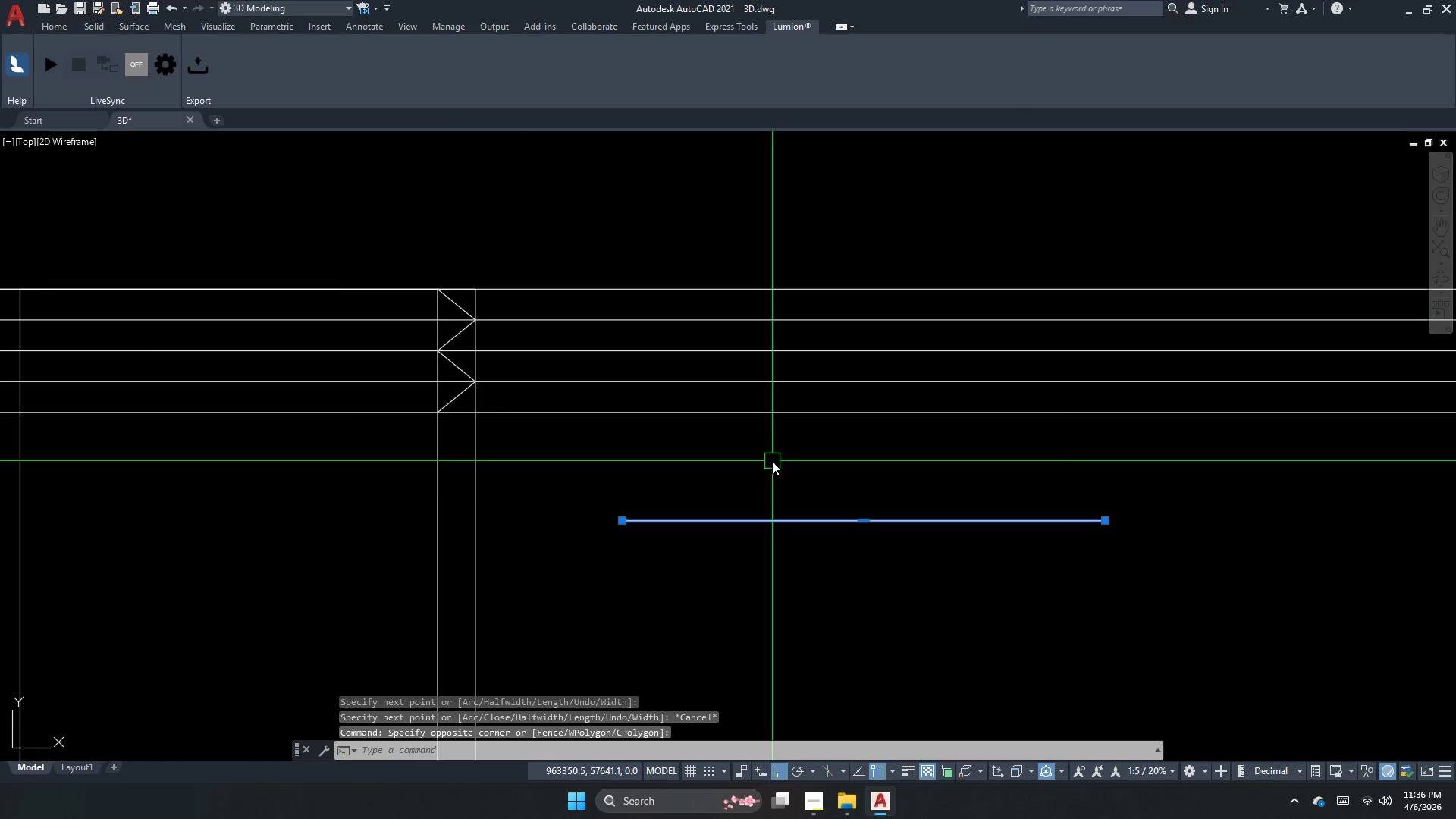 
left_click_drag(start_coordinate=[543, 505], to_coordinate=[635, 537])
 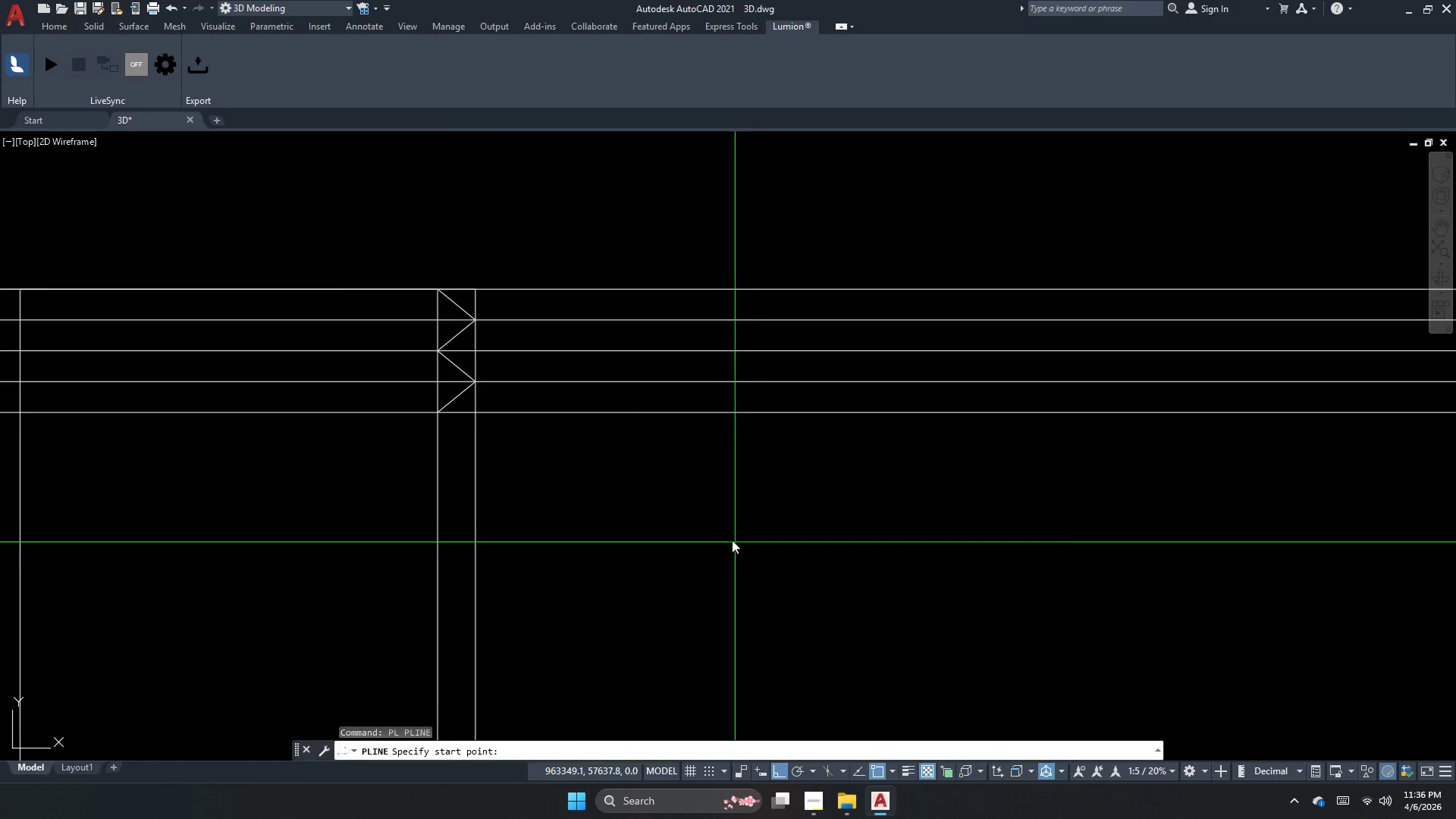 
left_click_drag(start_coordinate=[622, 521], to_coordinate=[659, 543])
 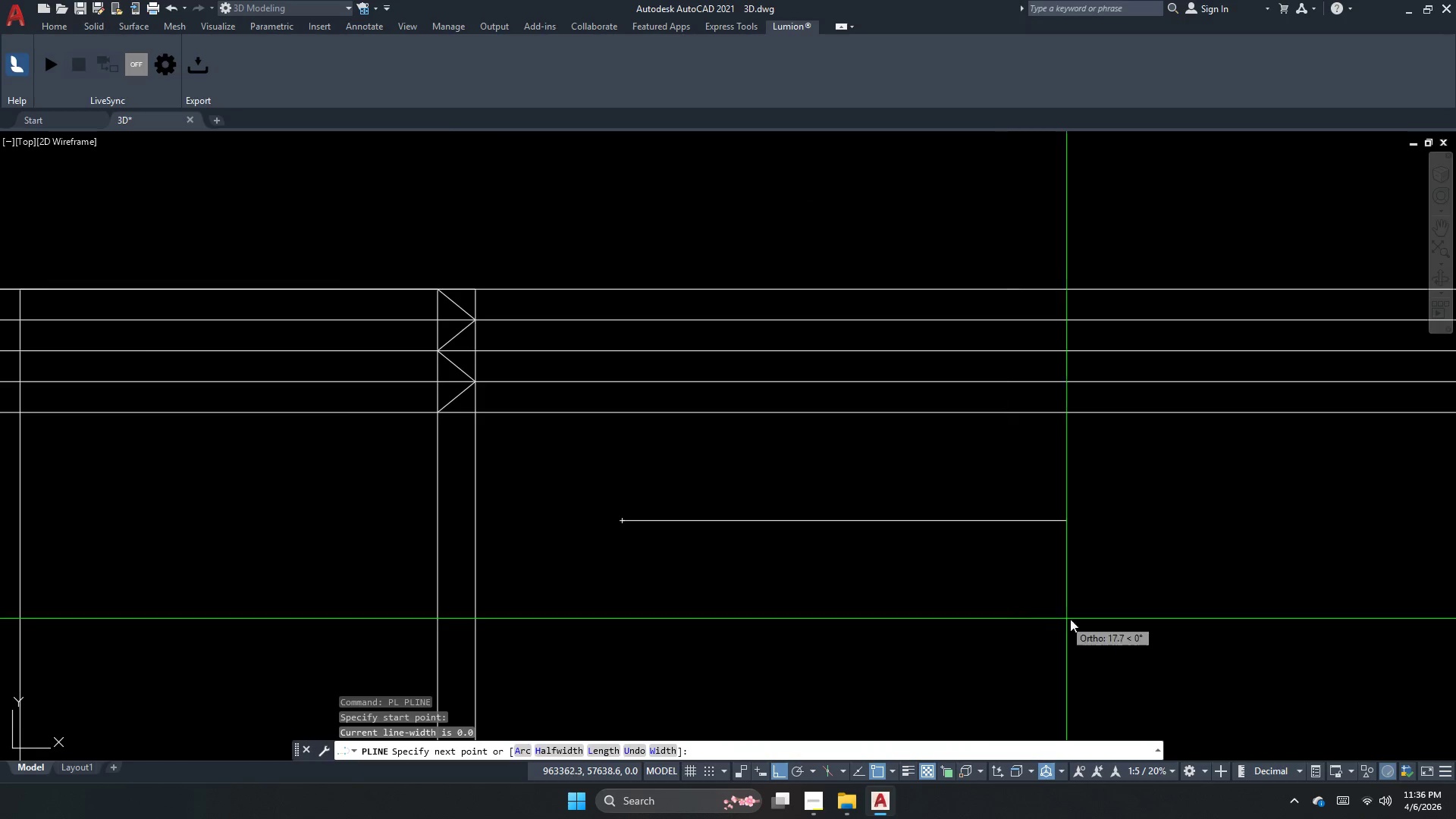 
left_click_drag(start_coordinate=[1105, 612], to_coordinate=[1097, 607])
 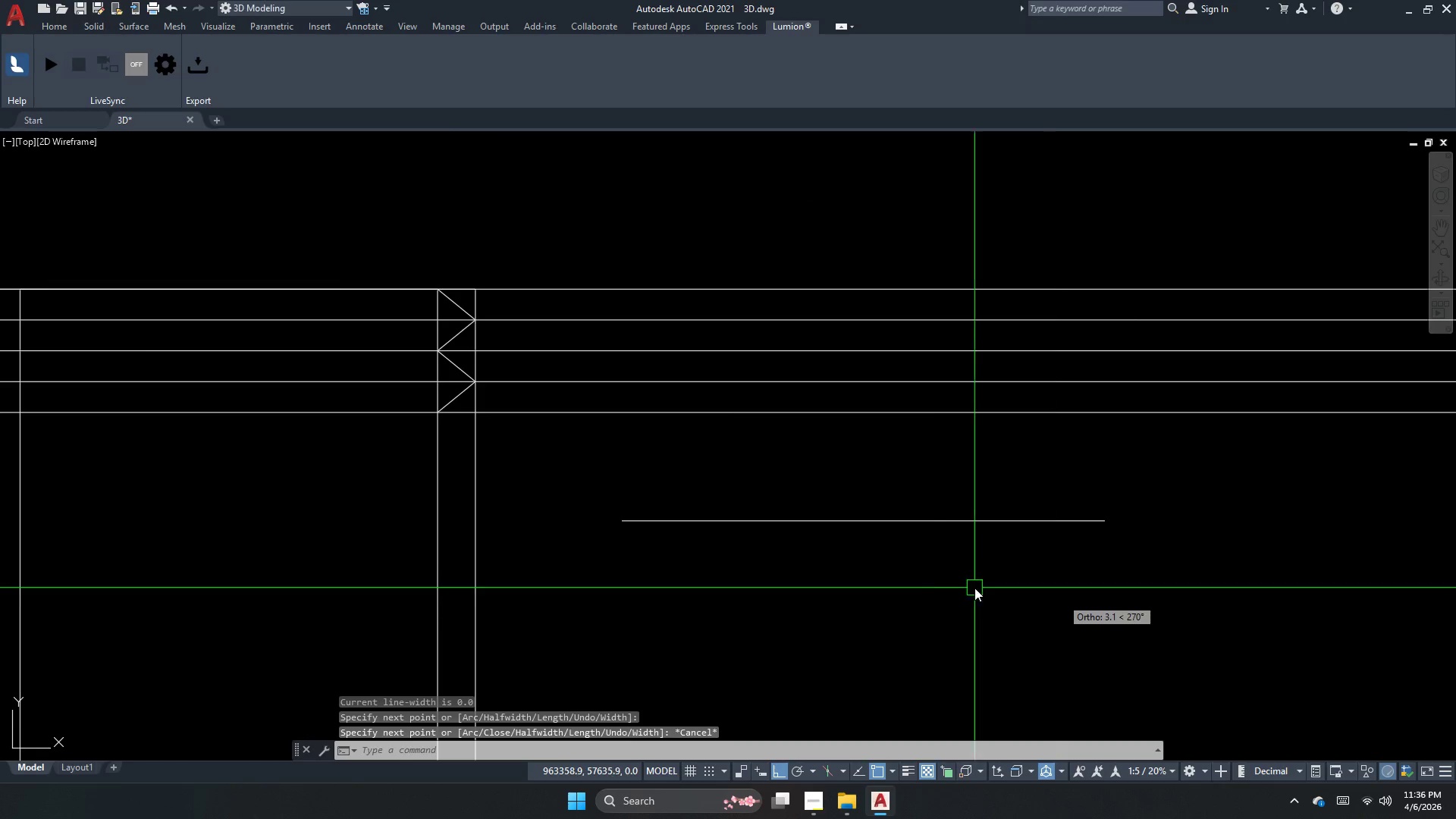 
left_click_drag(start_coordinate=[944, 588], to_coordinate=[910, 563])
 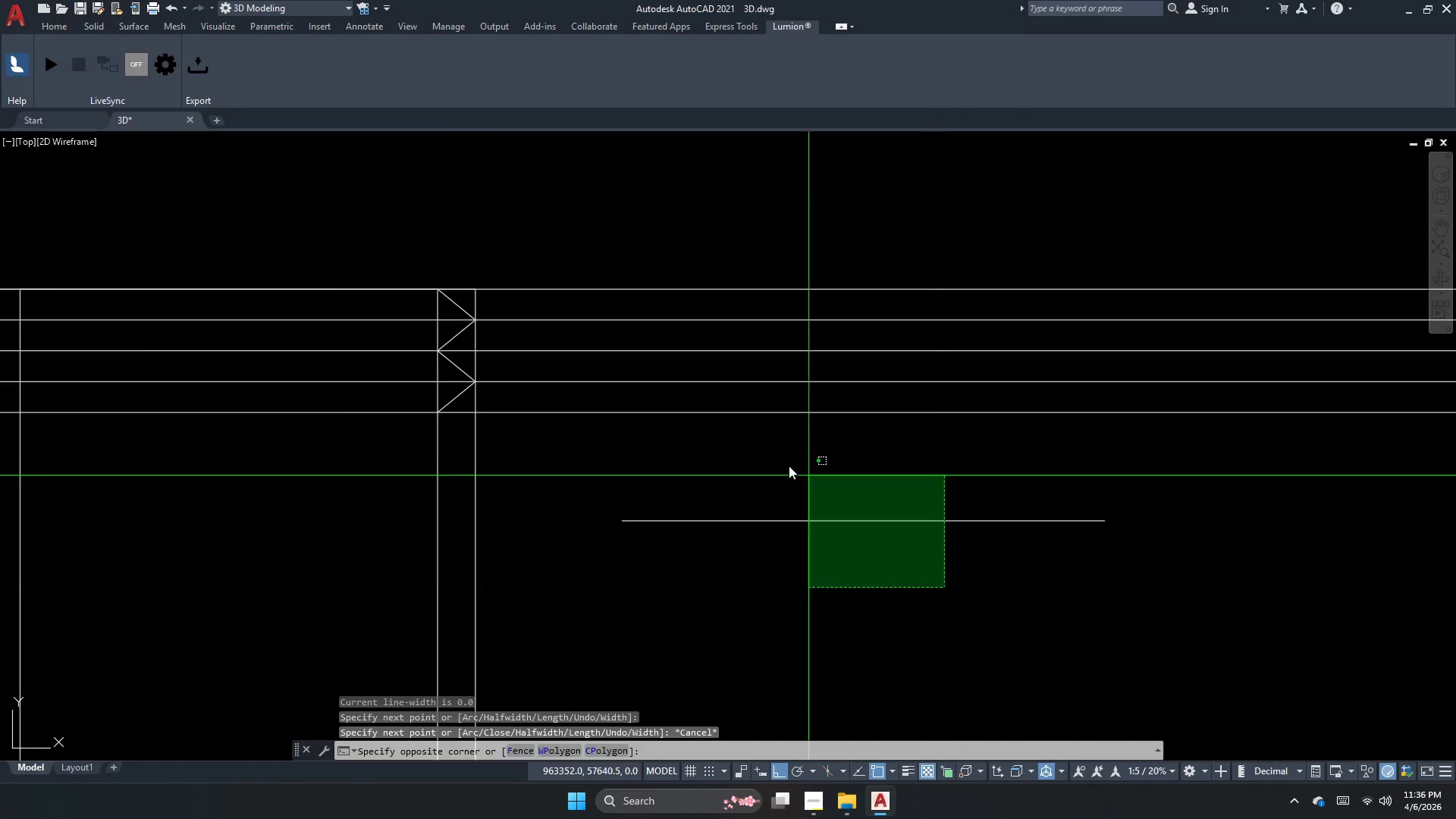 
triple_click([772, 461])
 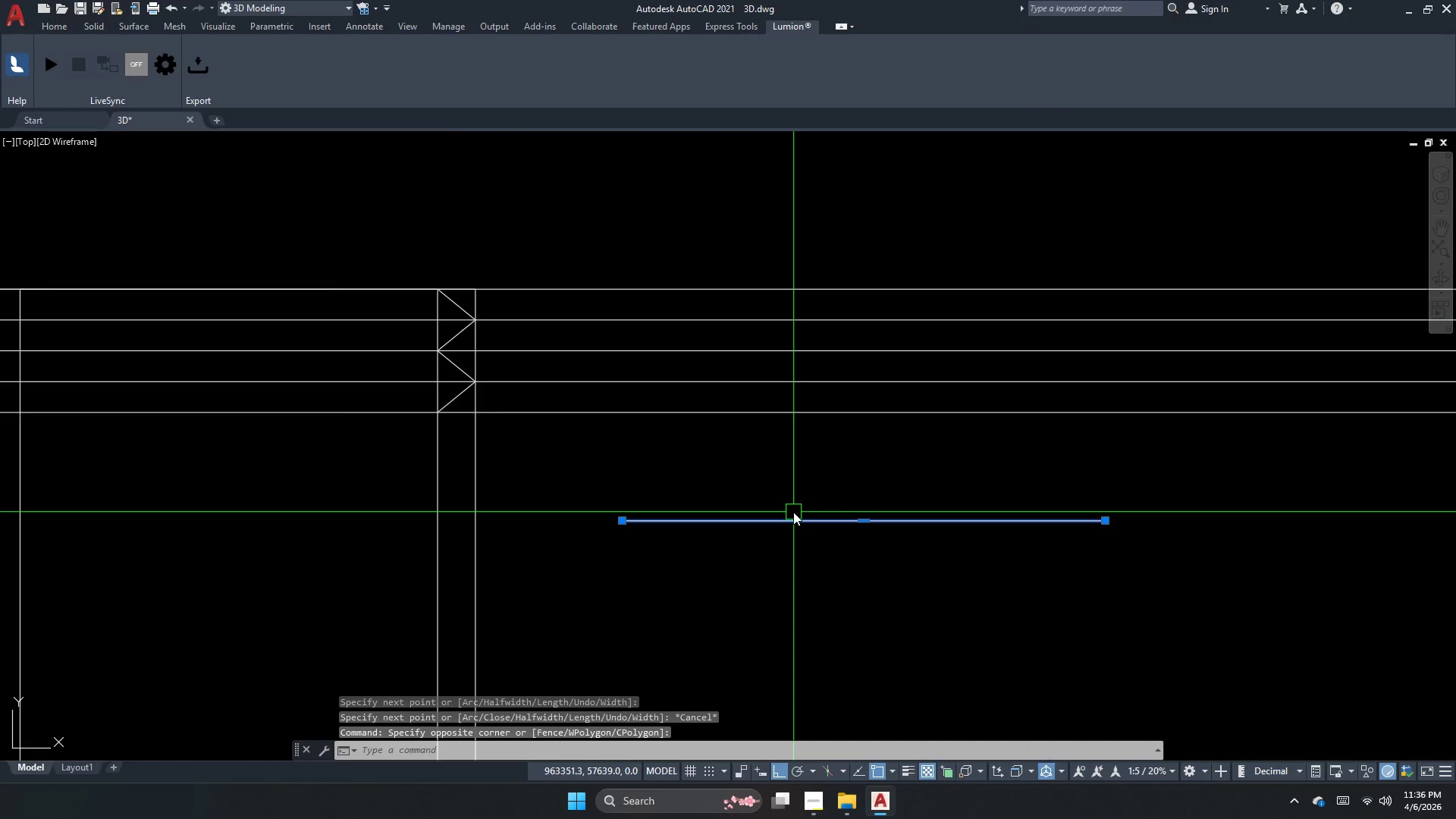 
type(ro )
 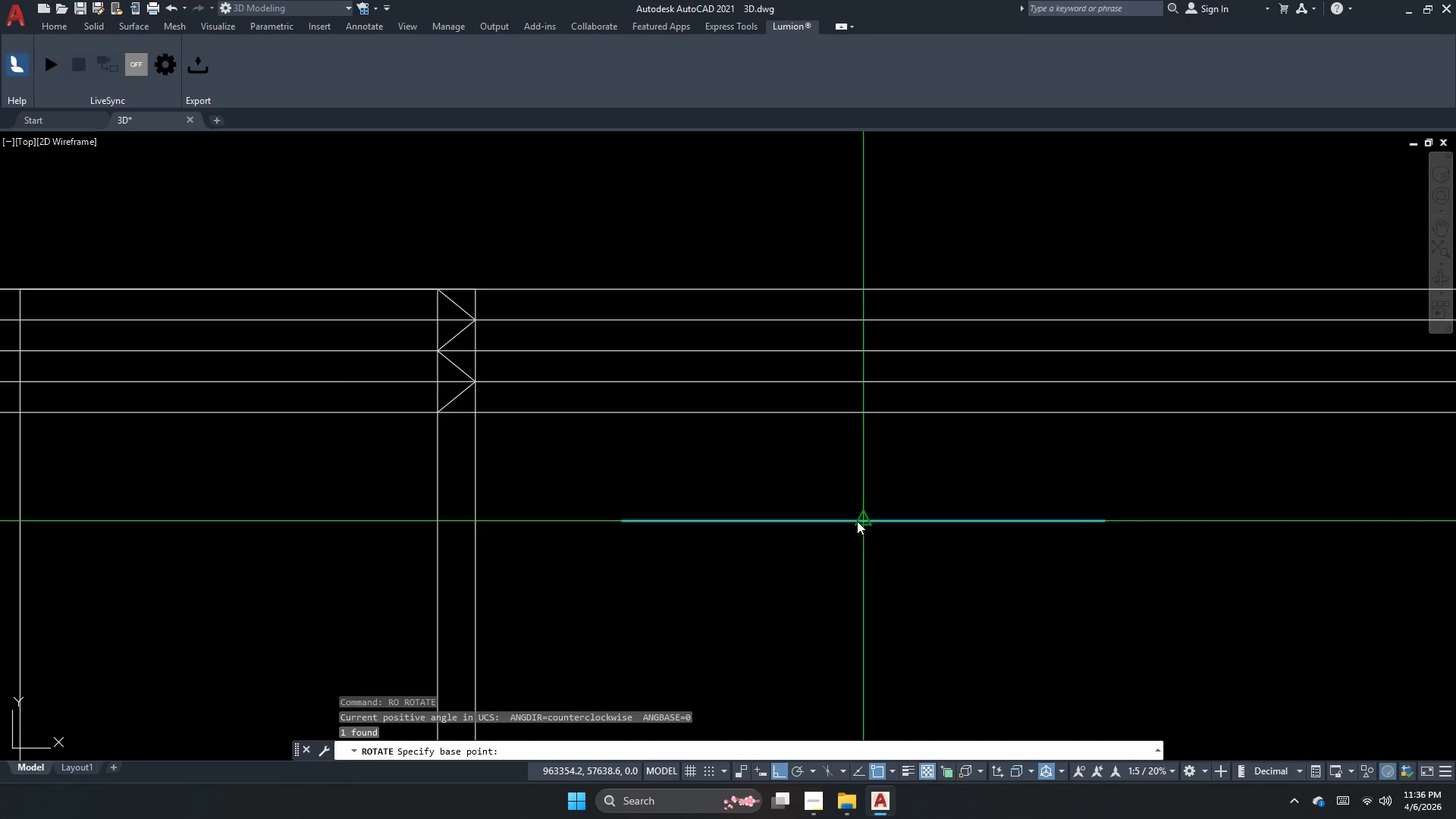 
left_click([859, 521])
 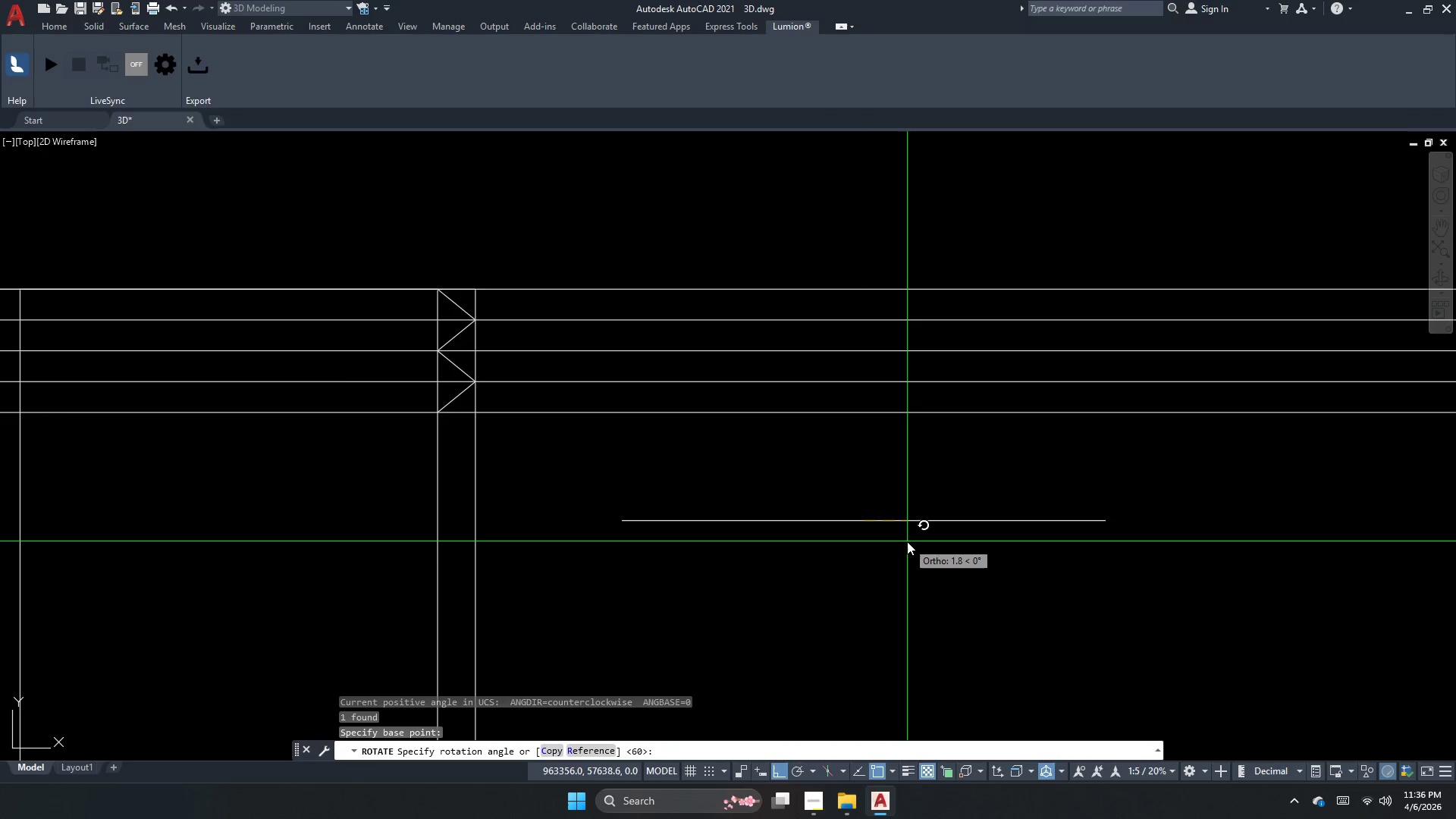 
key(Numpad6)
 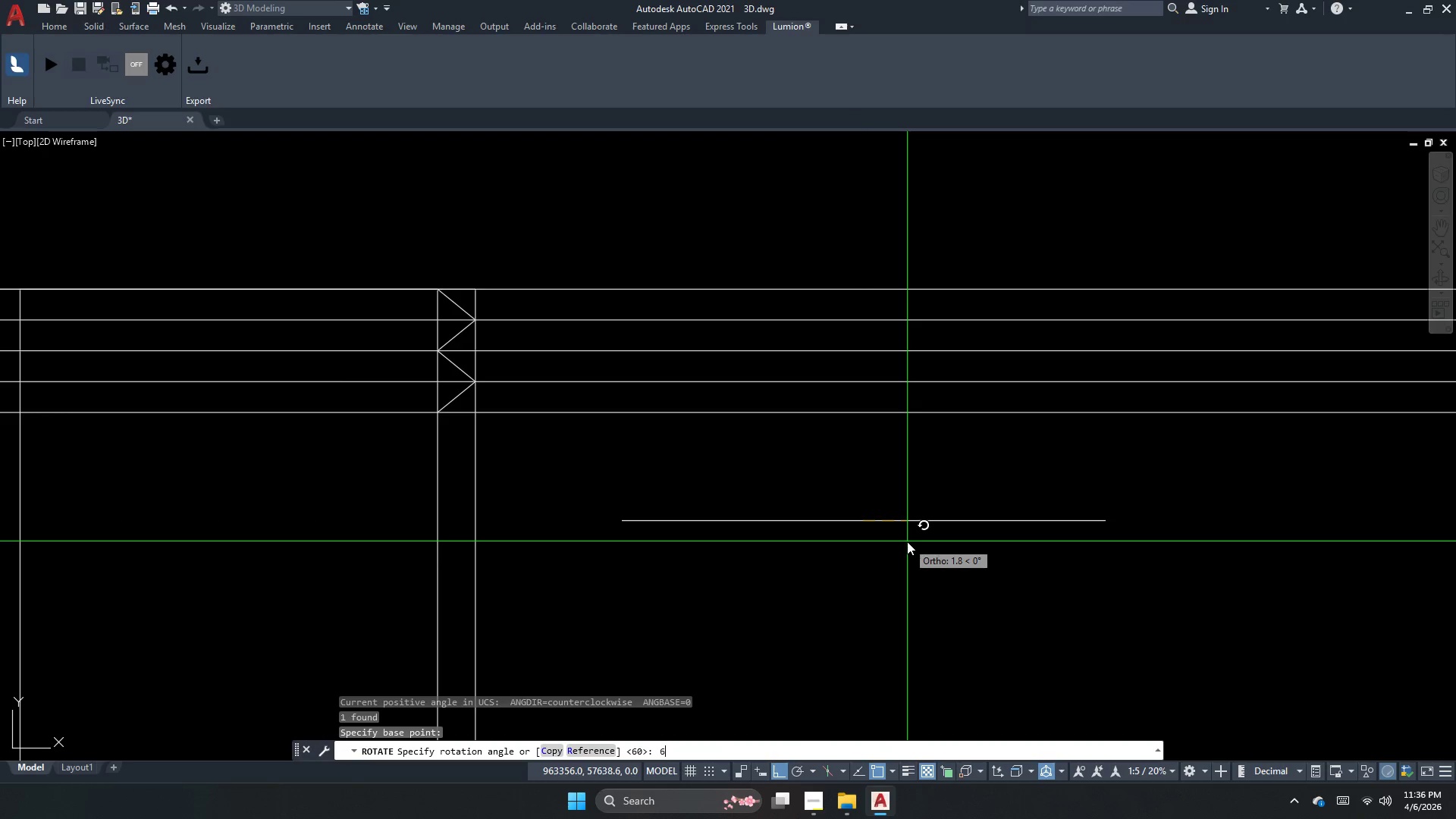 
key(Numpad0)
 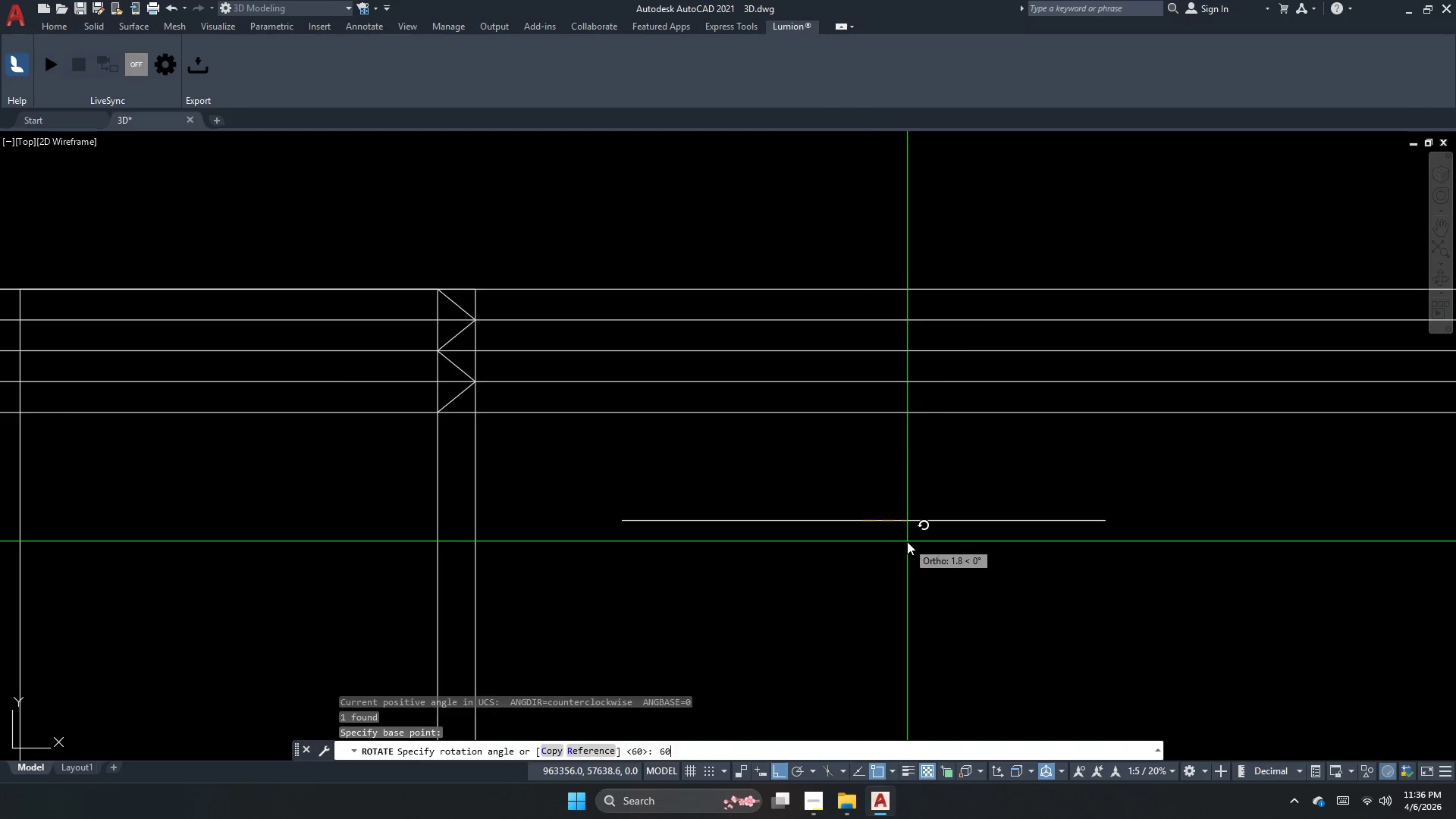 
key(NumpadEnter)
 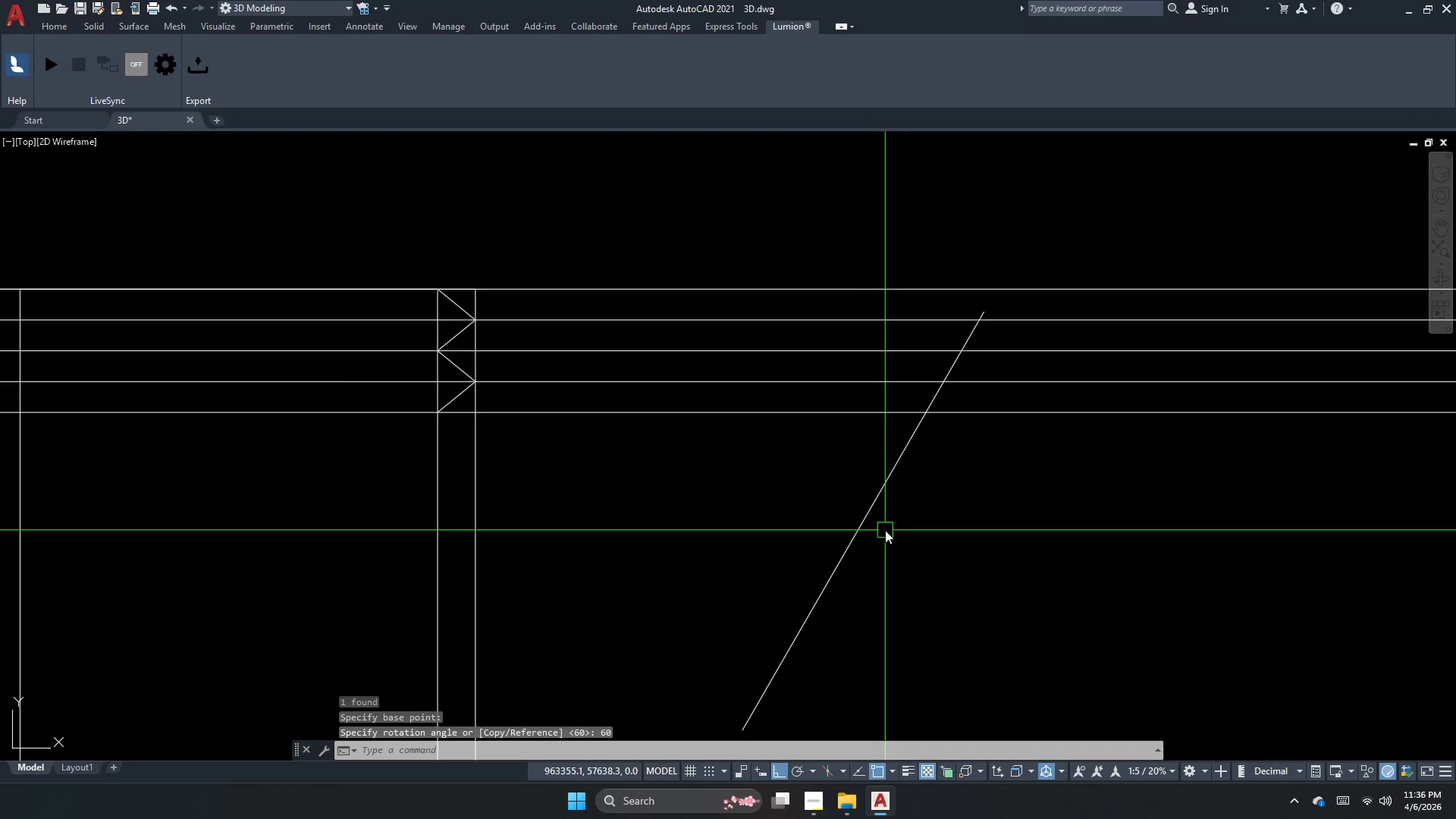 
left_click_drag(start_coordinate=[870, 525], to_coordinate=[859, 525])
 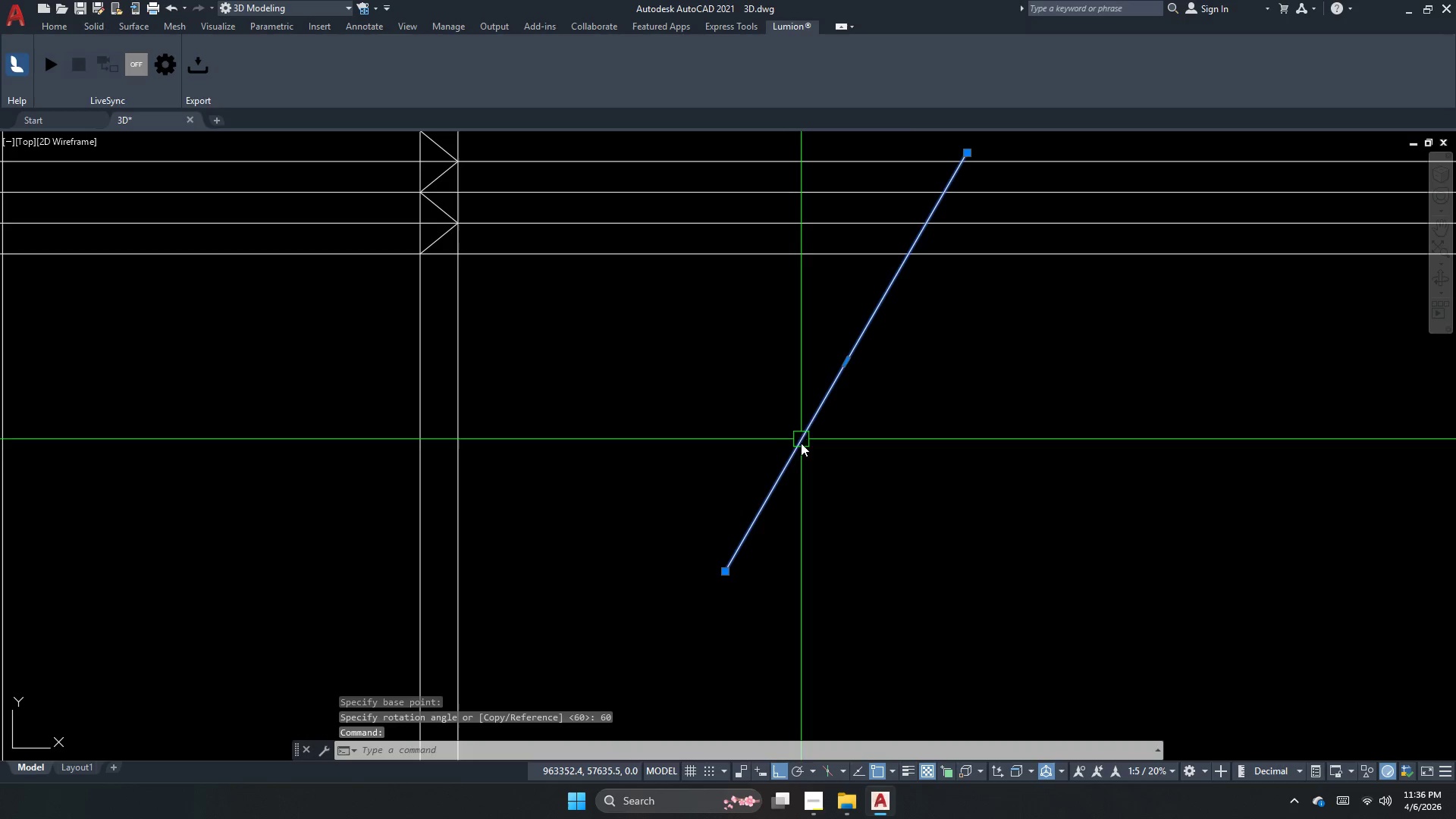 
type(mi )
 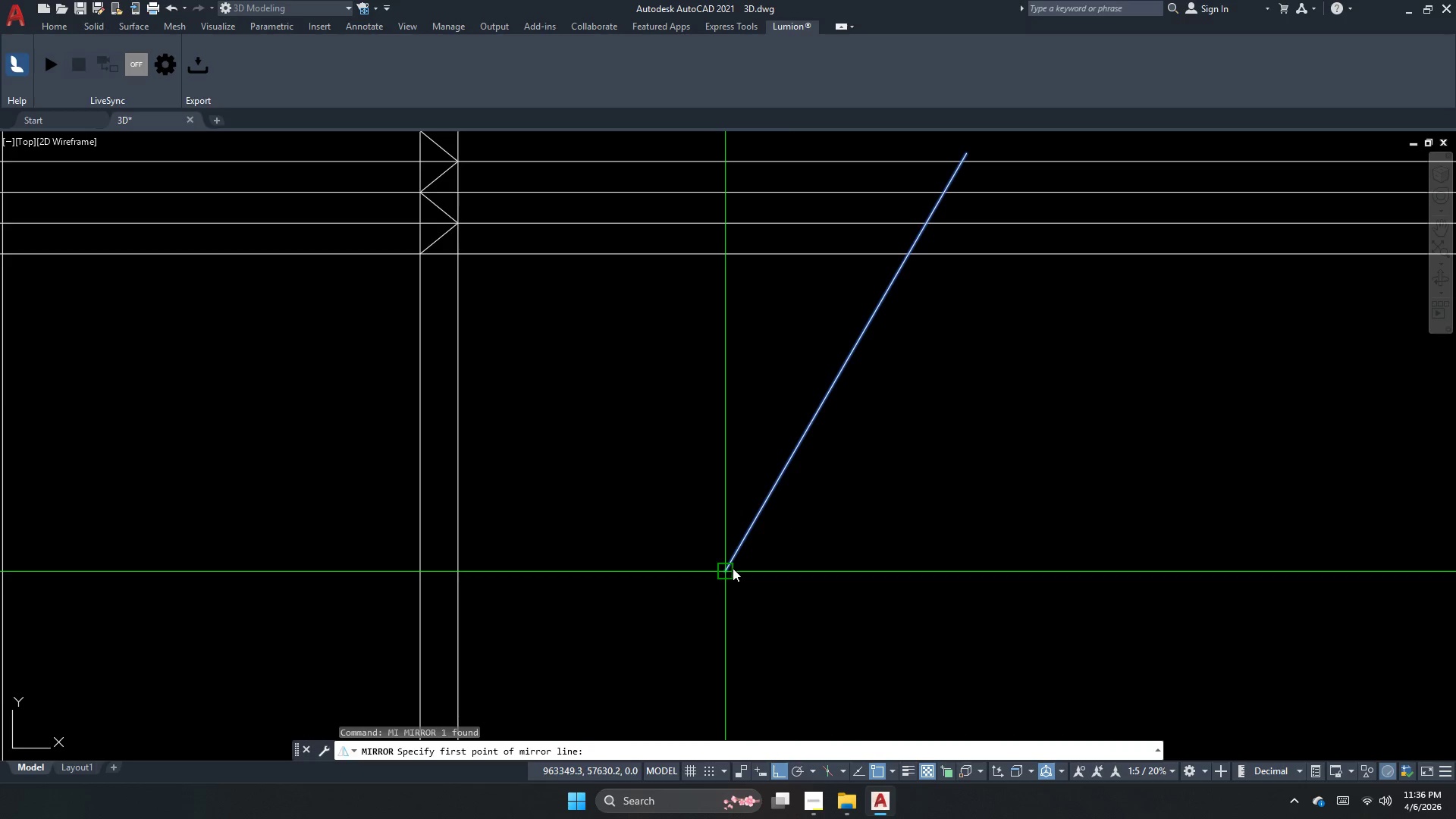 
left_click([733, 568])
 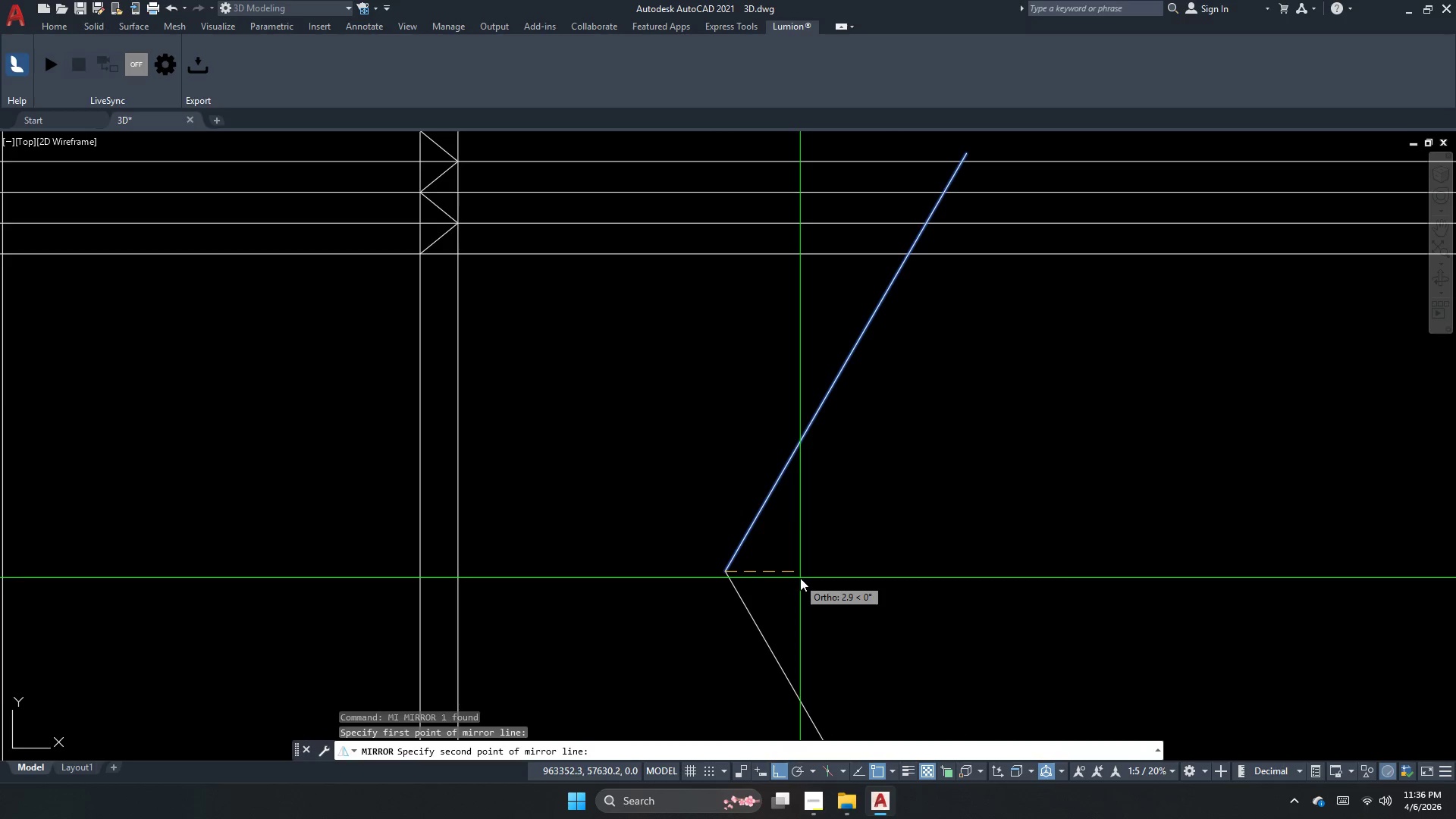 
left_click([800, 578])
 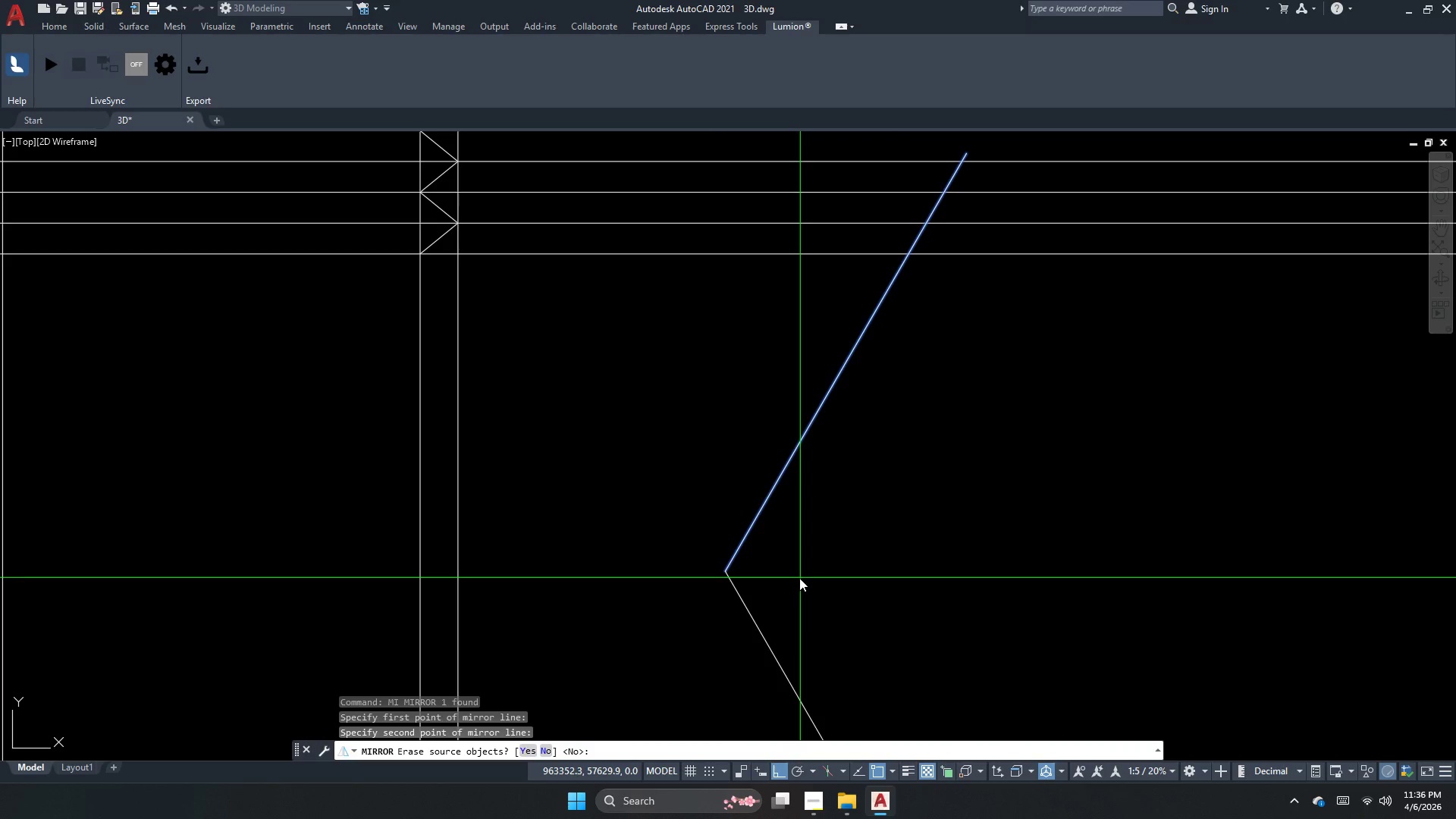 
key(N)
 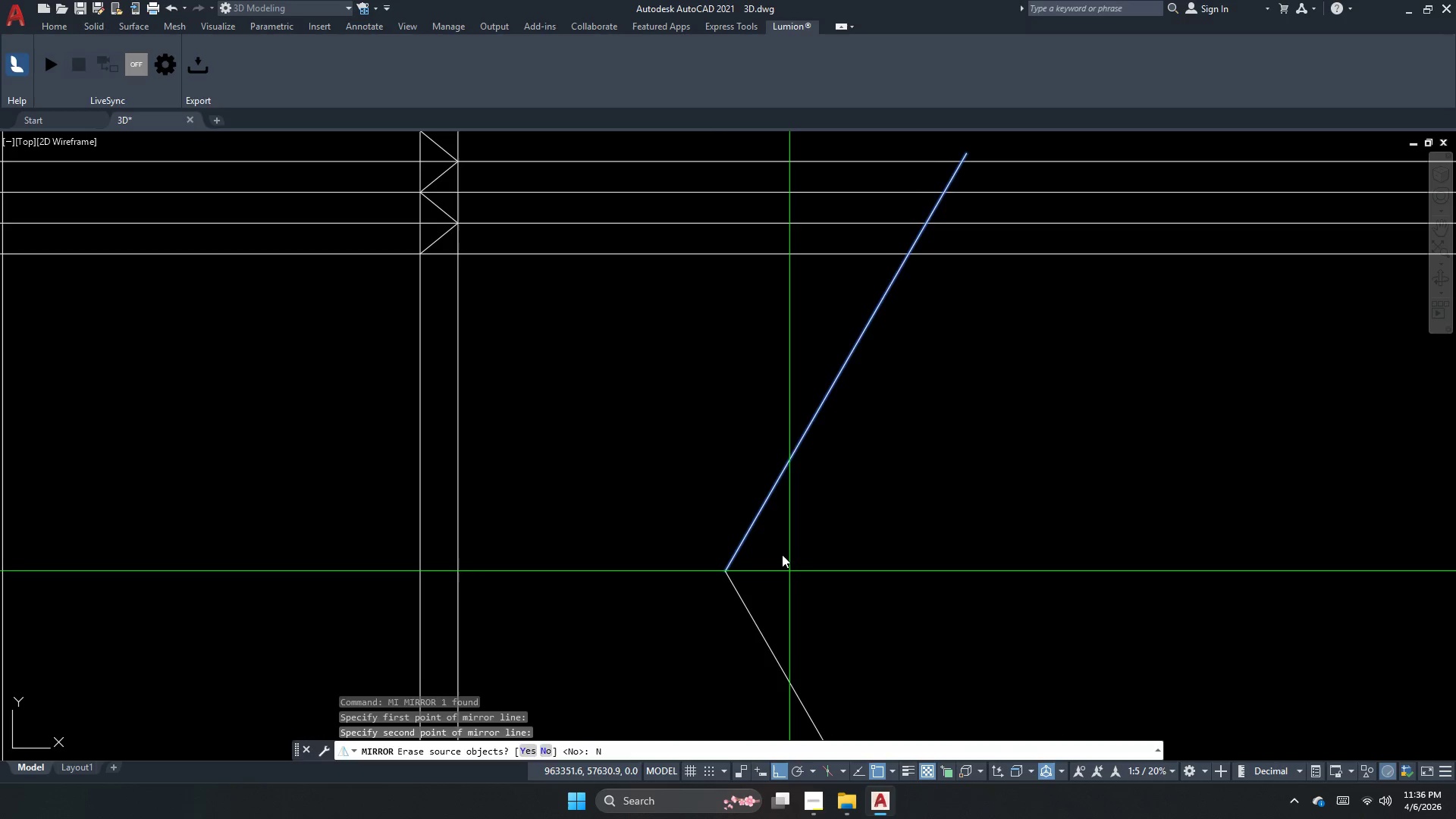 
key(Space)
 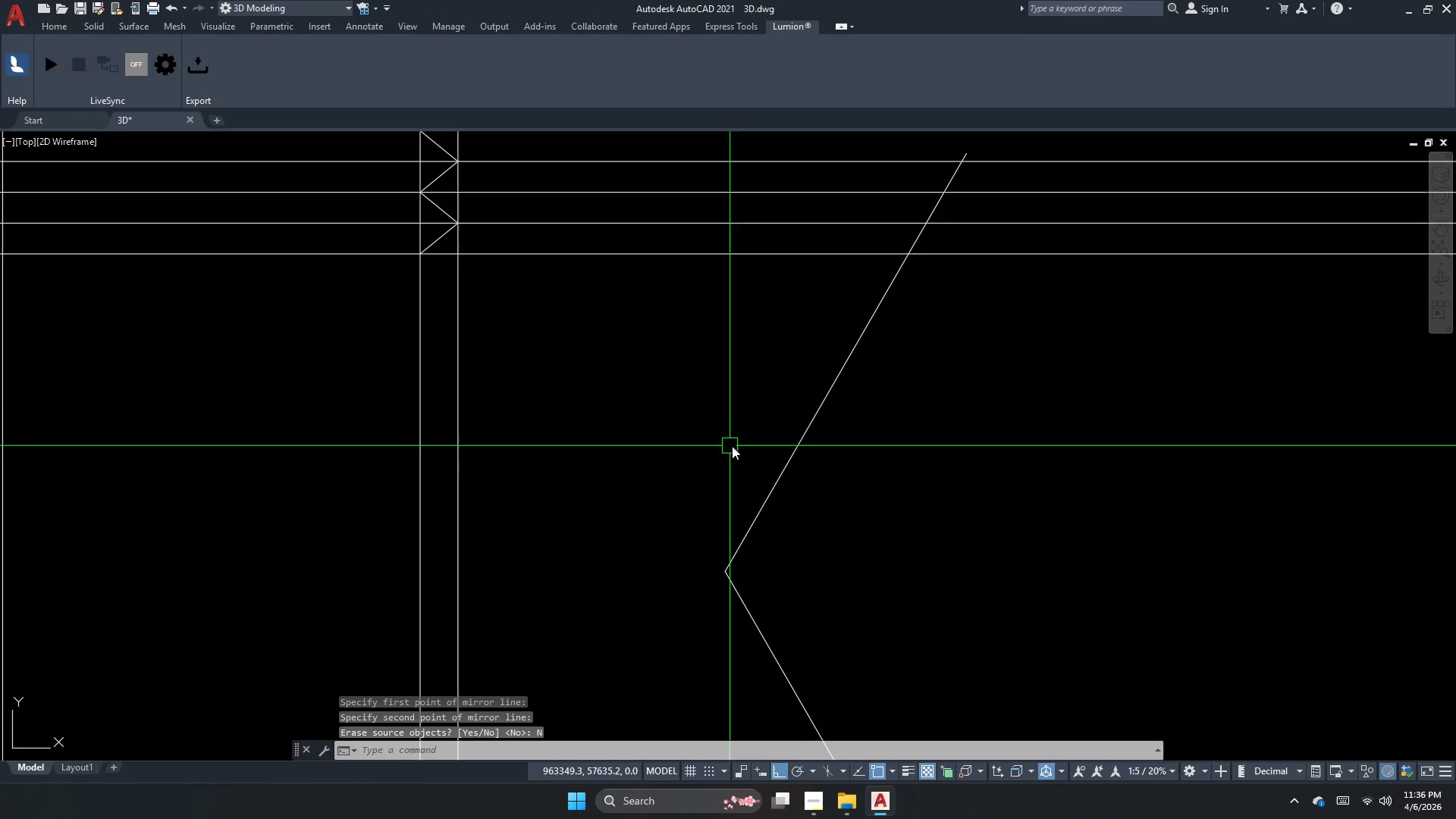 
left_click_drag(start_coordinate=[736, 443], to_coordinate=[723, 555])
 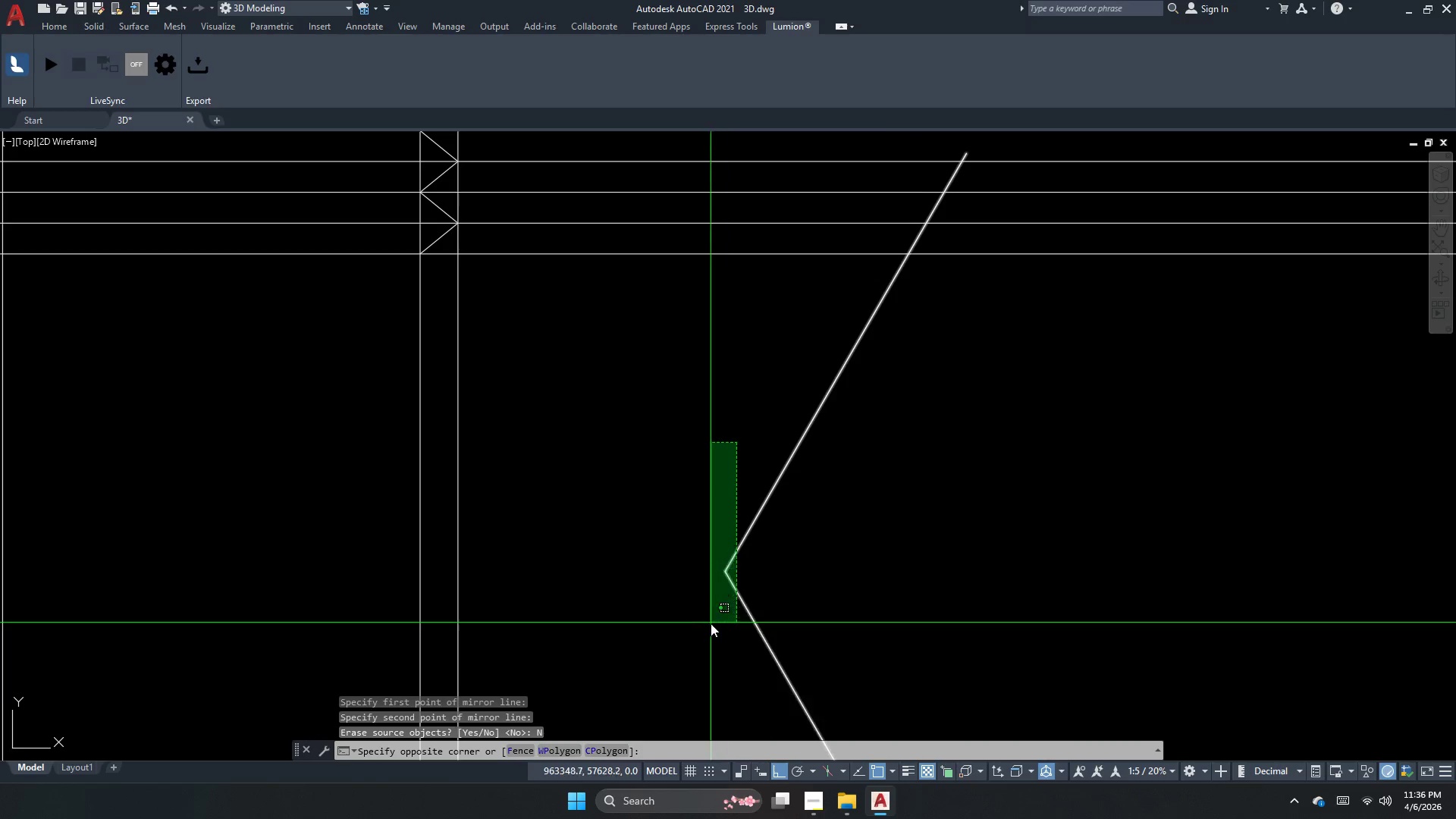 
double_click([711, 623])
 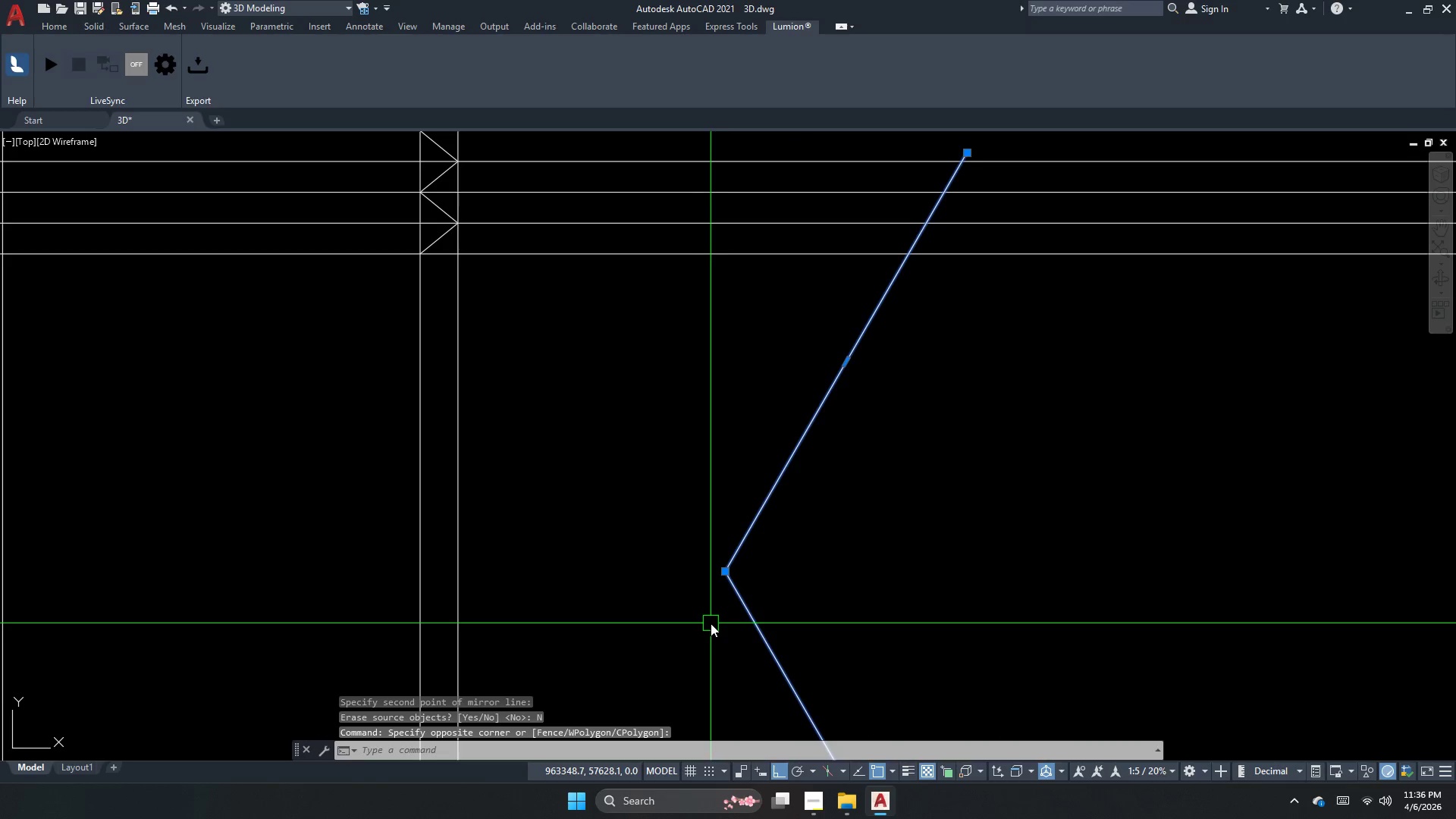 
key(M)
 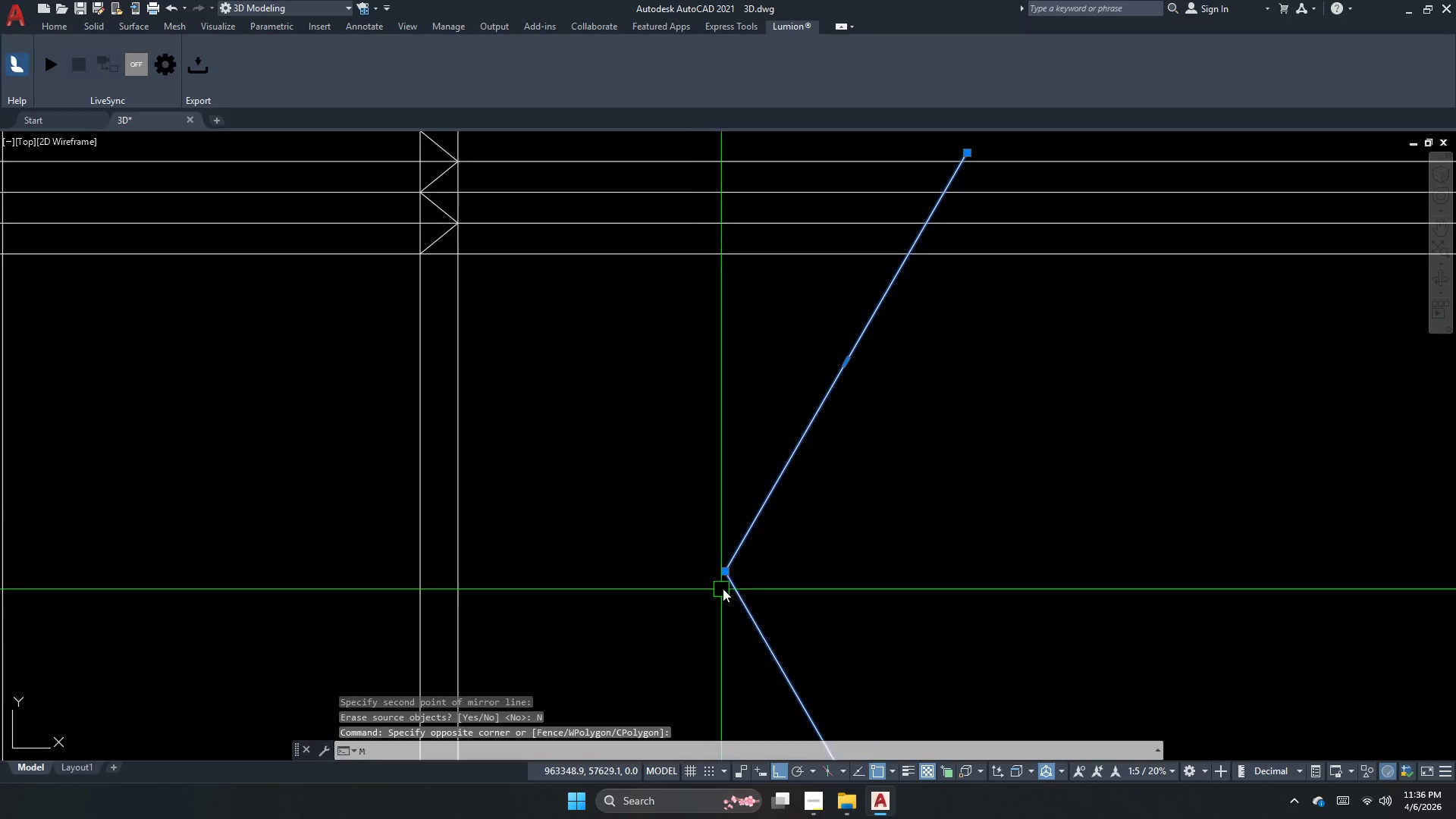 
key(Space)
 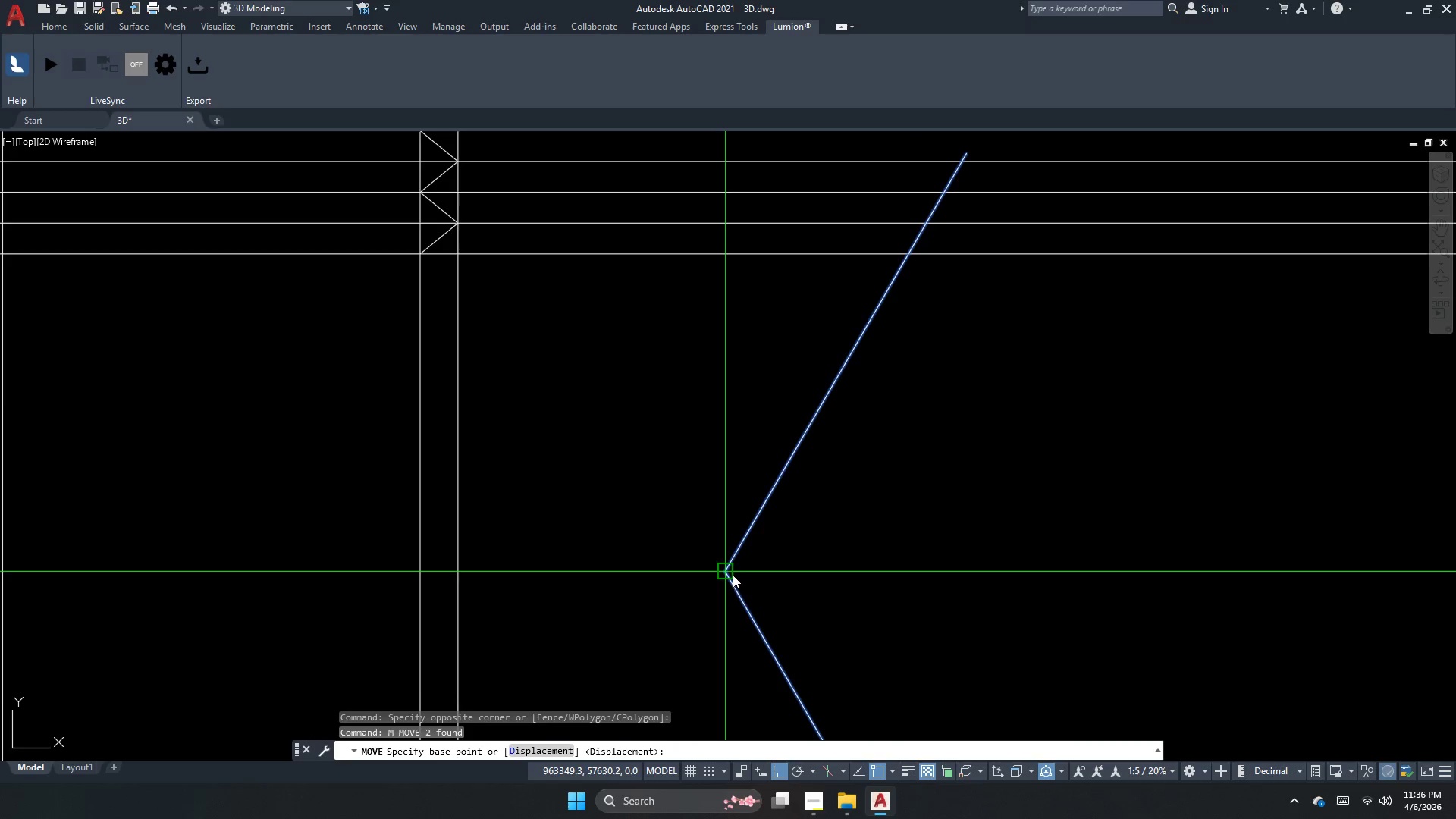 
left_click_drag(start_coordinate=[733, 572], to_coordinate=[720, 563])
 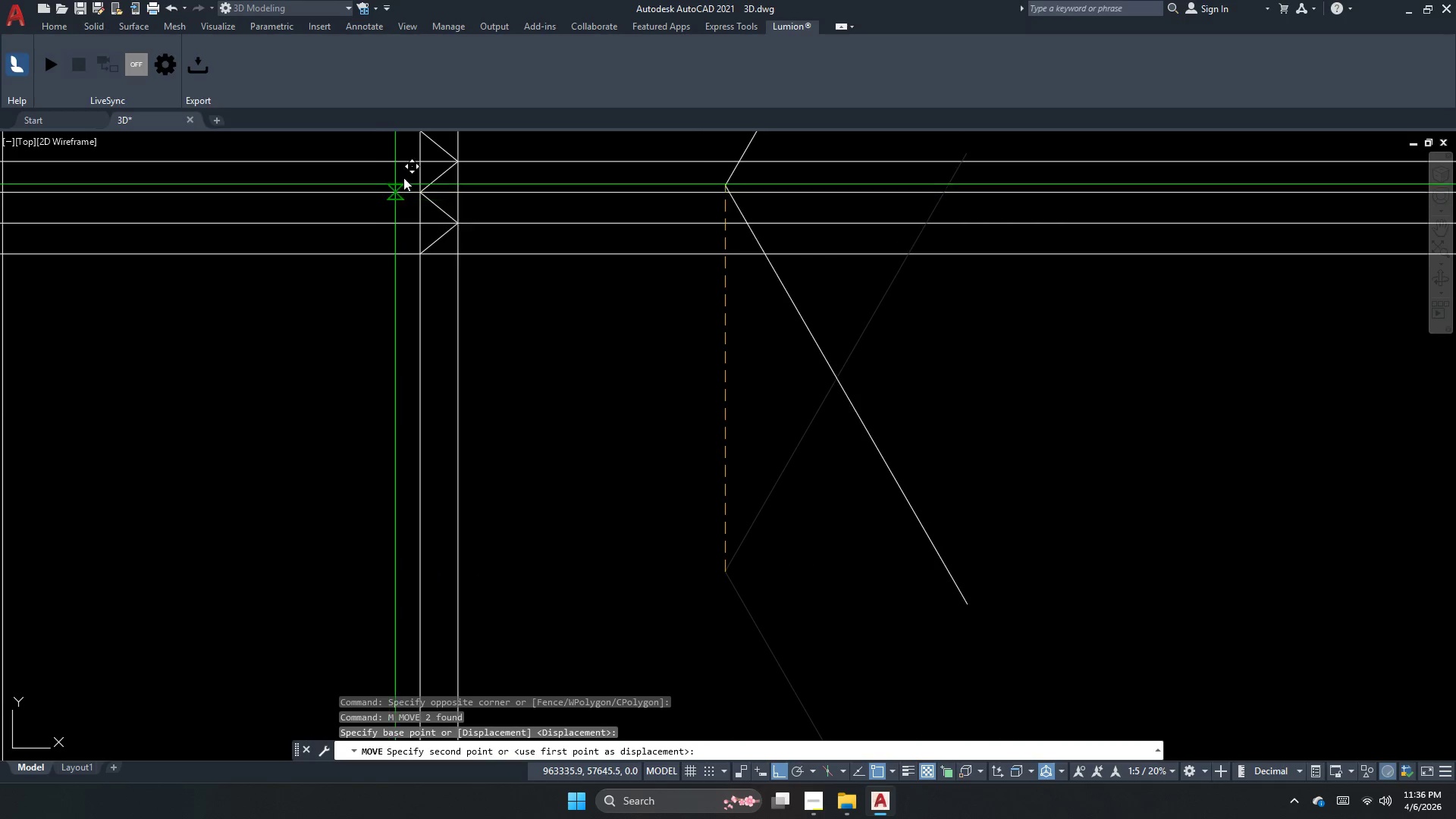 
scroll: coordinate [421, 152], scroll_direction: up, amount: 2.0
 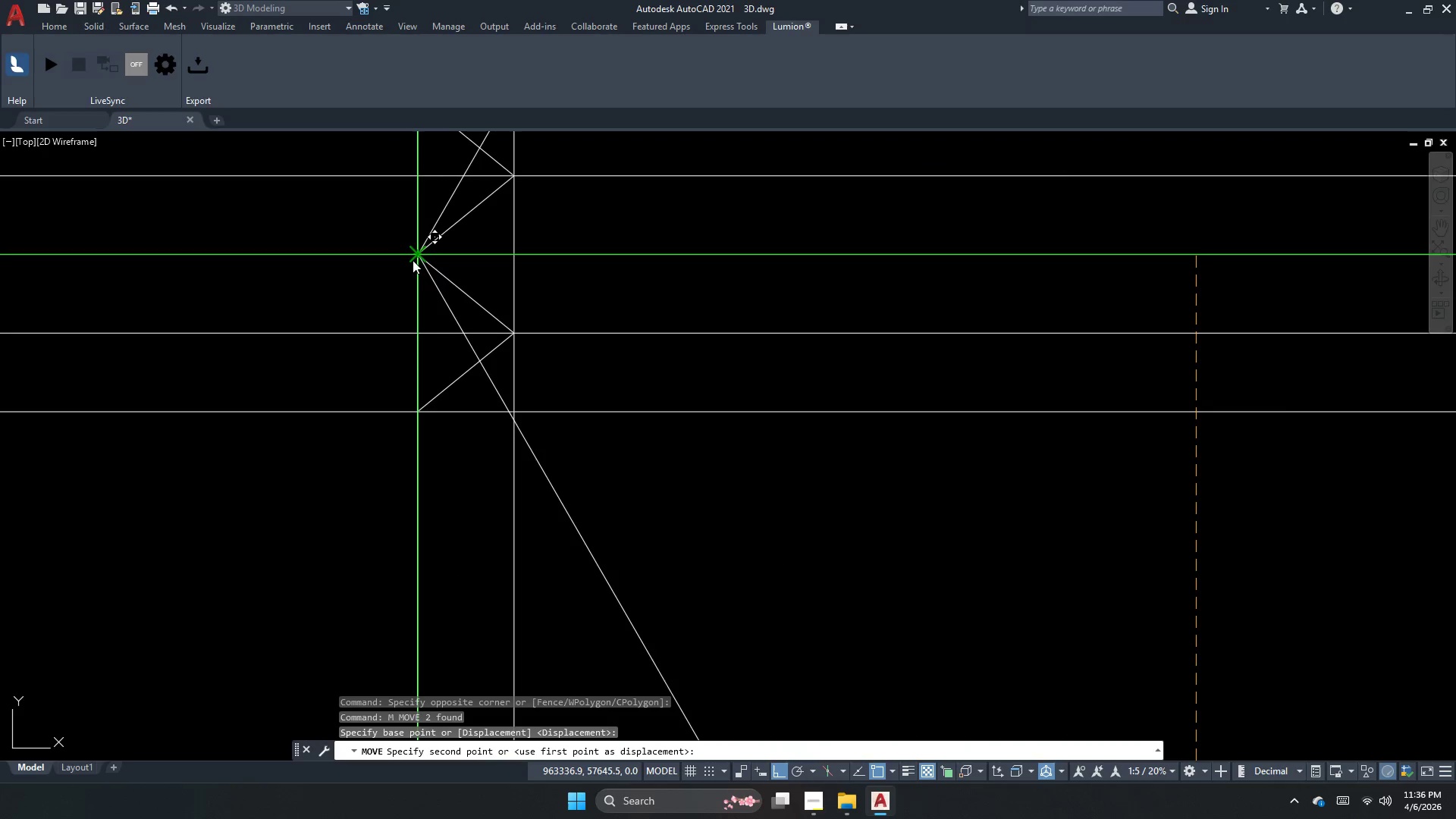 
left_click([413, 260])
 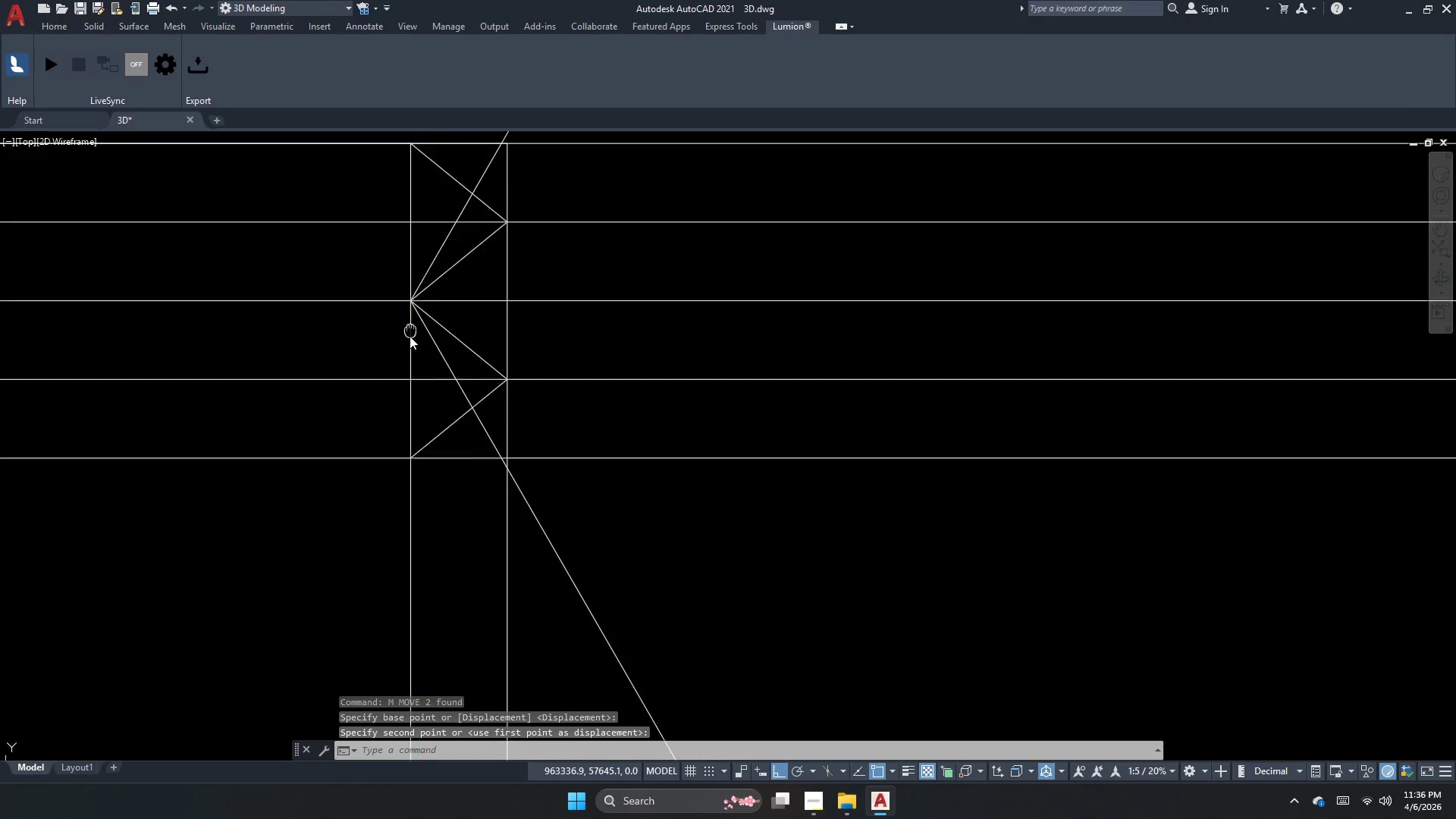 
key(Escape)
 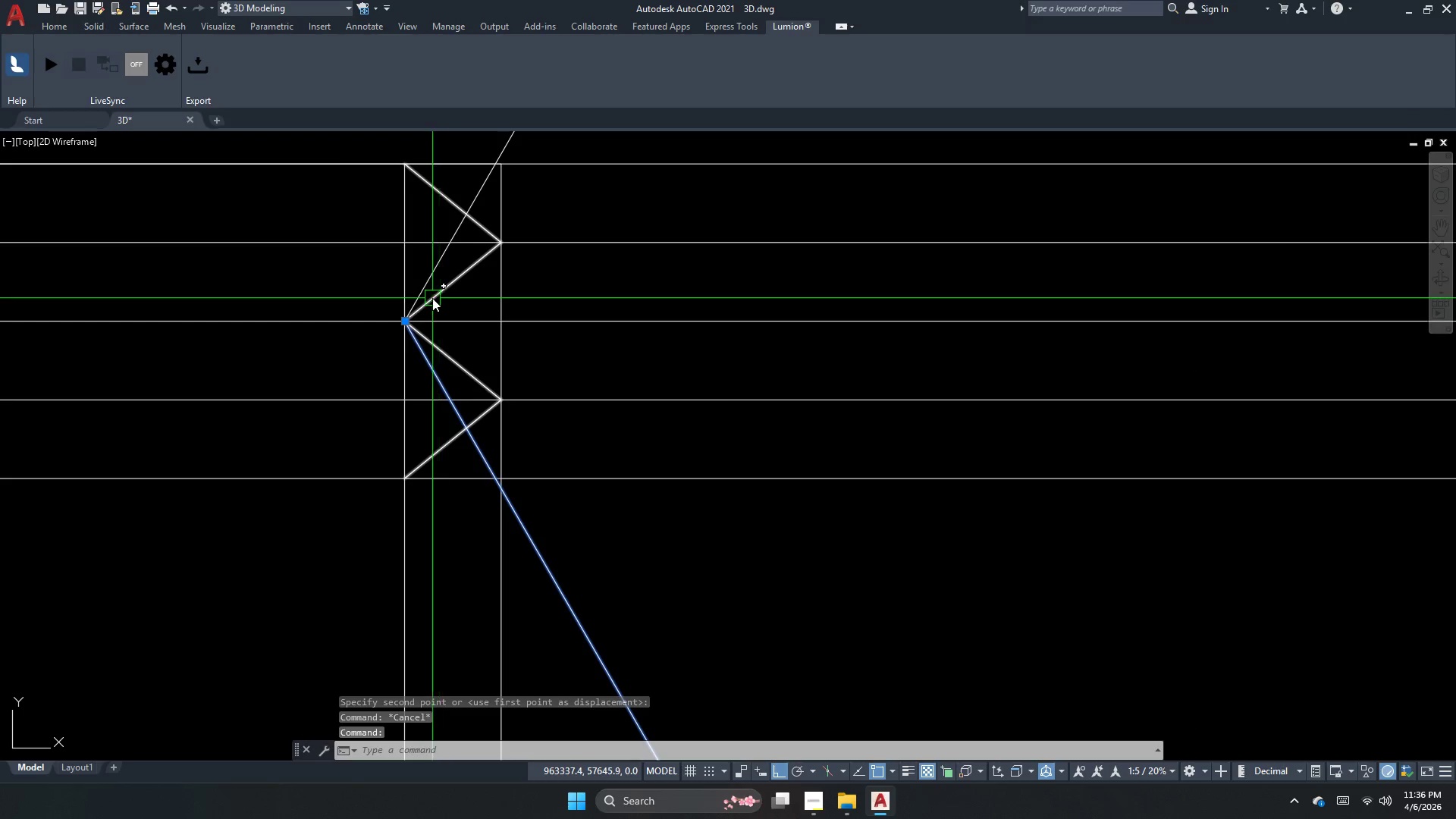 
left_click([431, 284])
 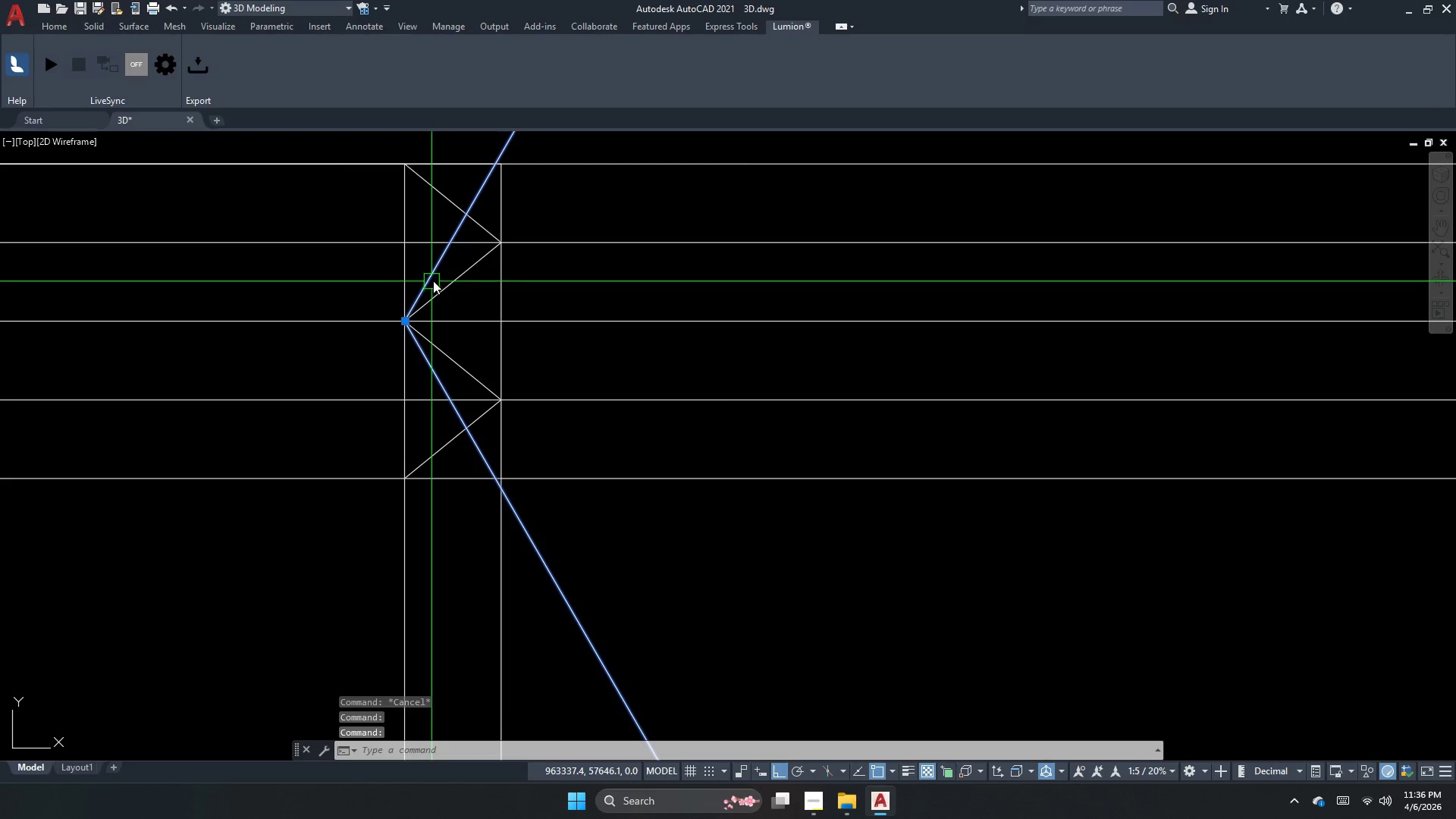 
key(M)
 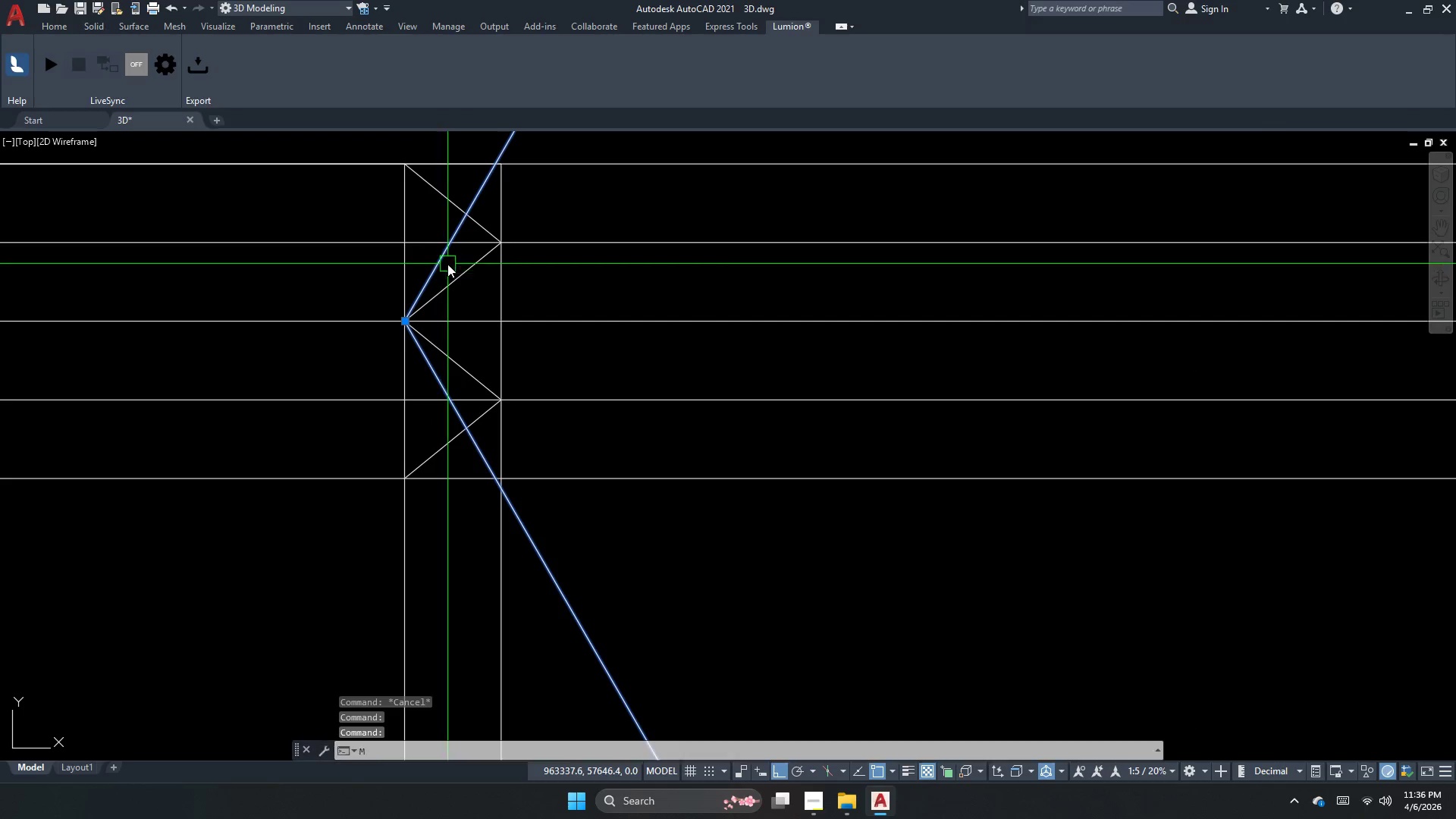 
key(Space)
 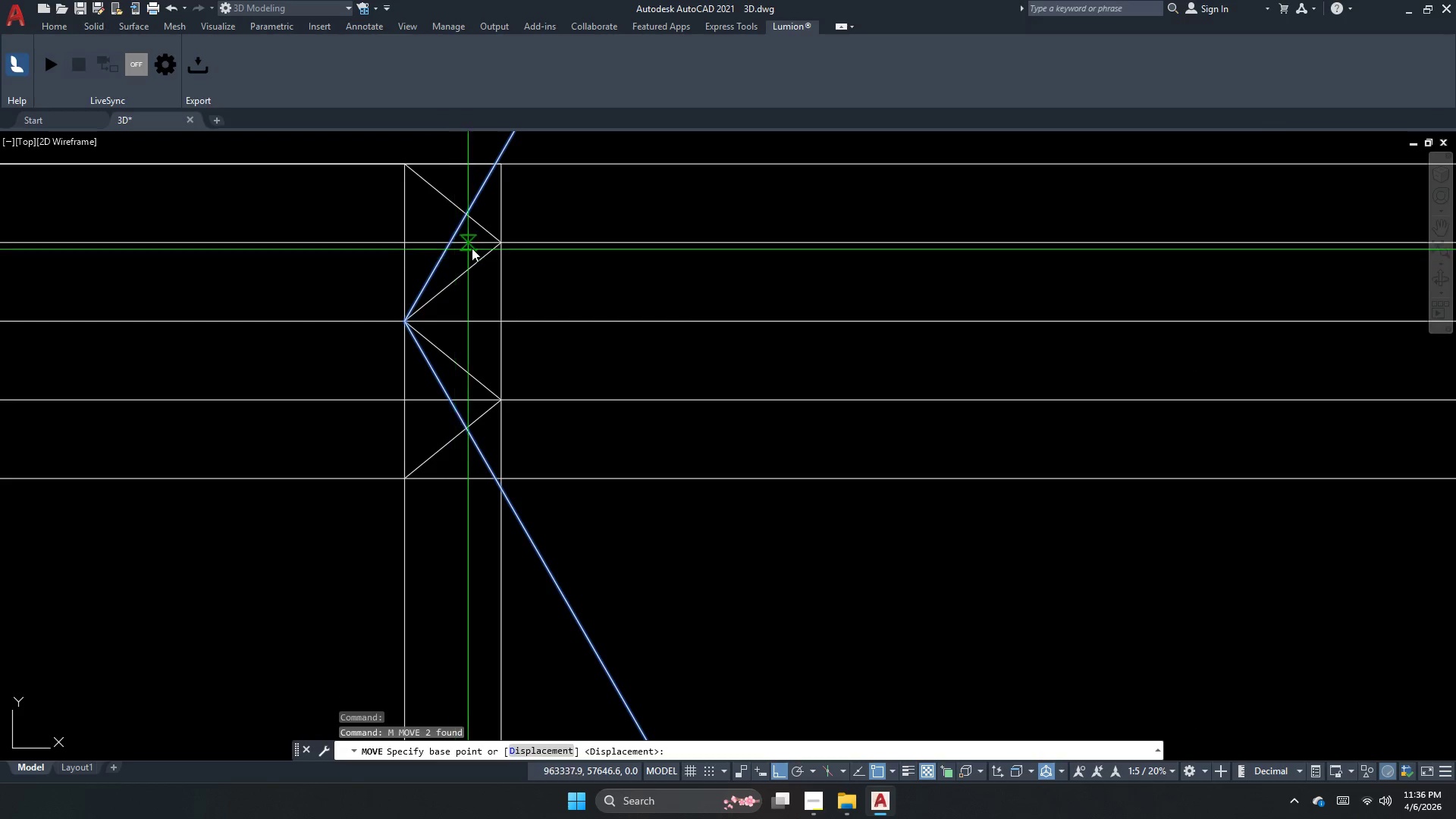 
scroll: coordinate [473, 246], scroll_direction: down, amount: 3.0
 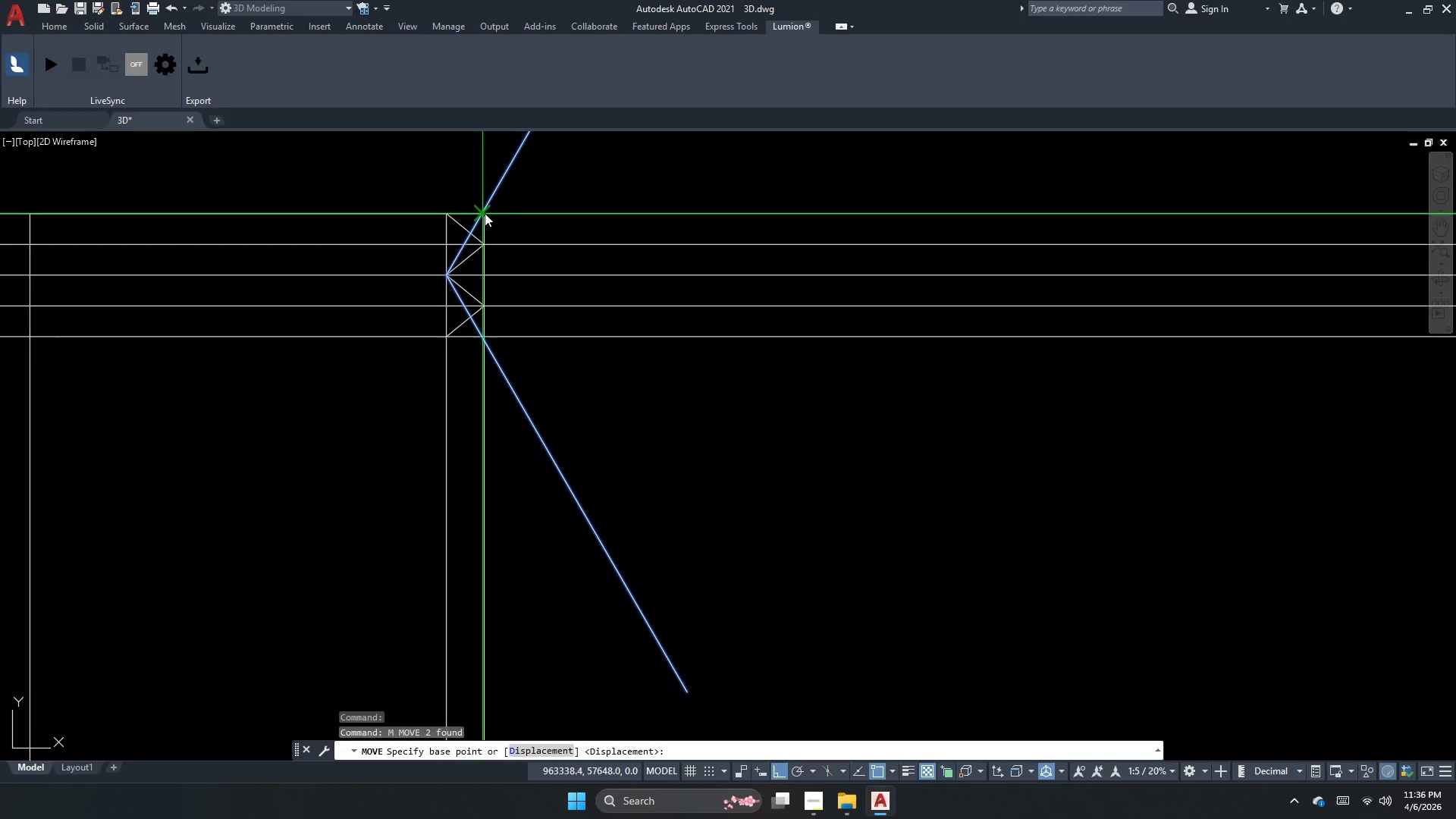 
scroll: coordinate [483, 216], scroll_direction: up, amount: 1.0
 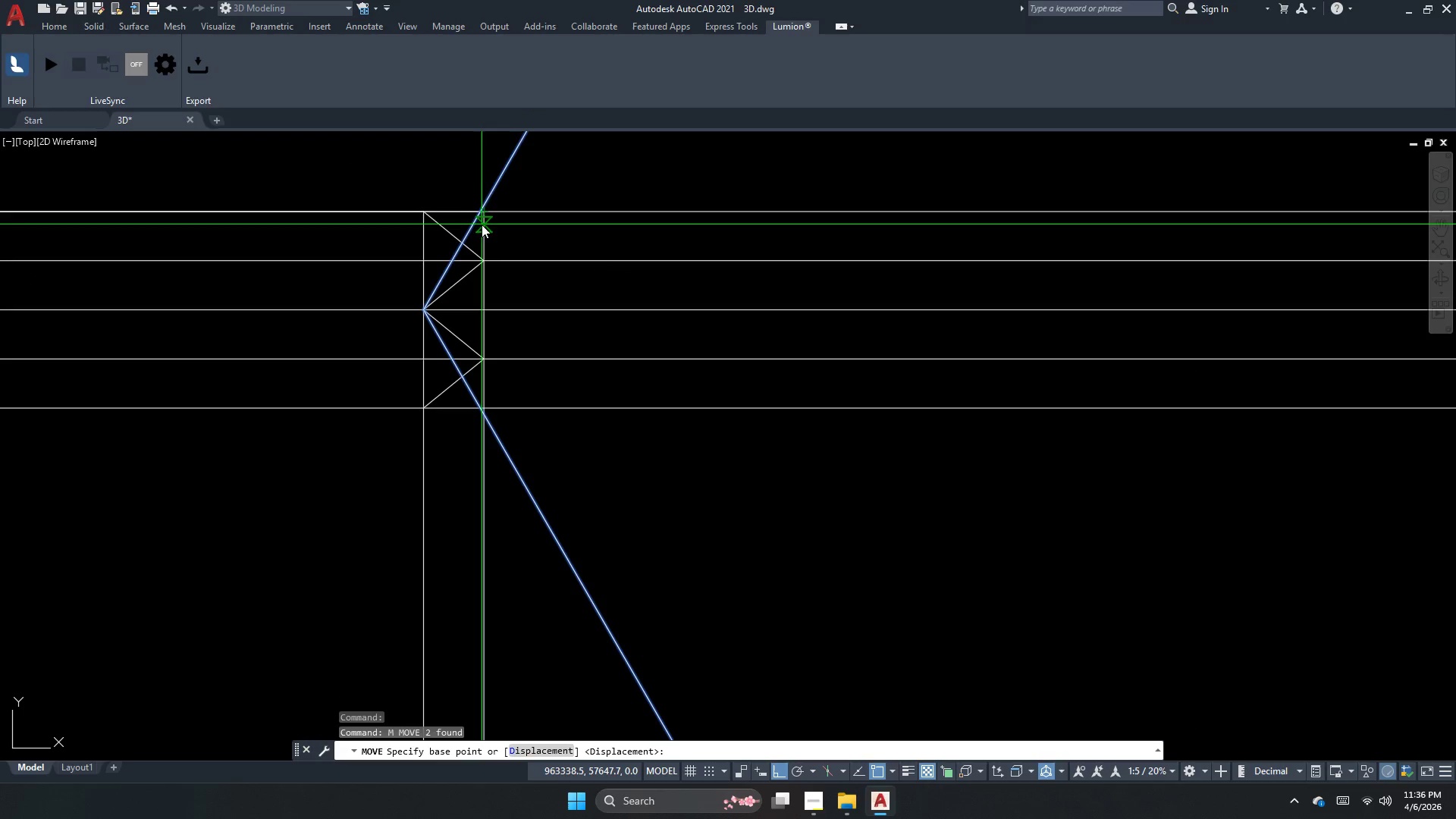 
key(Escape)
 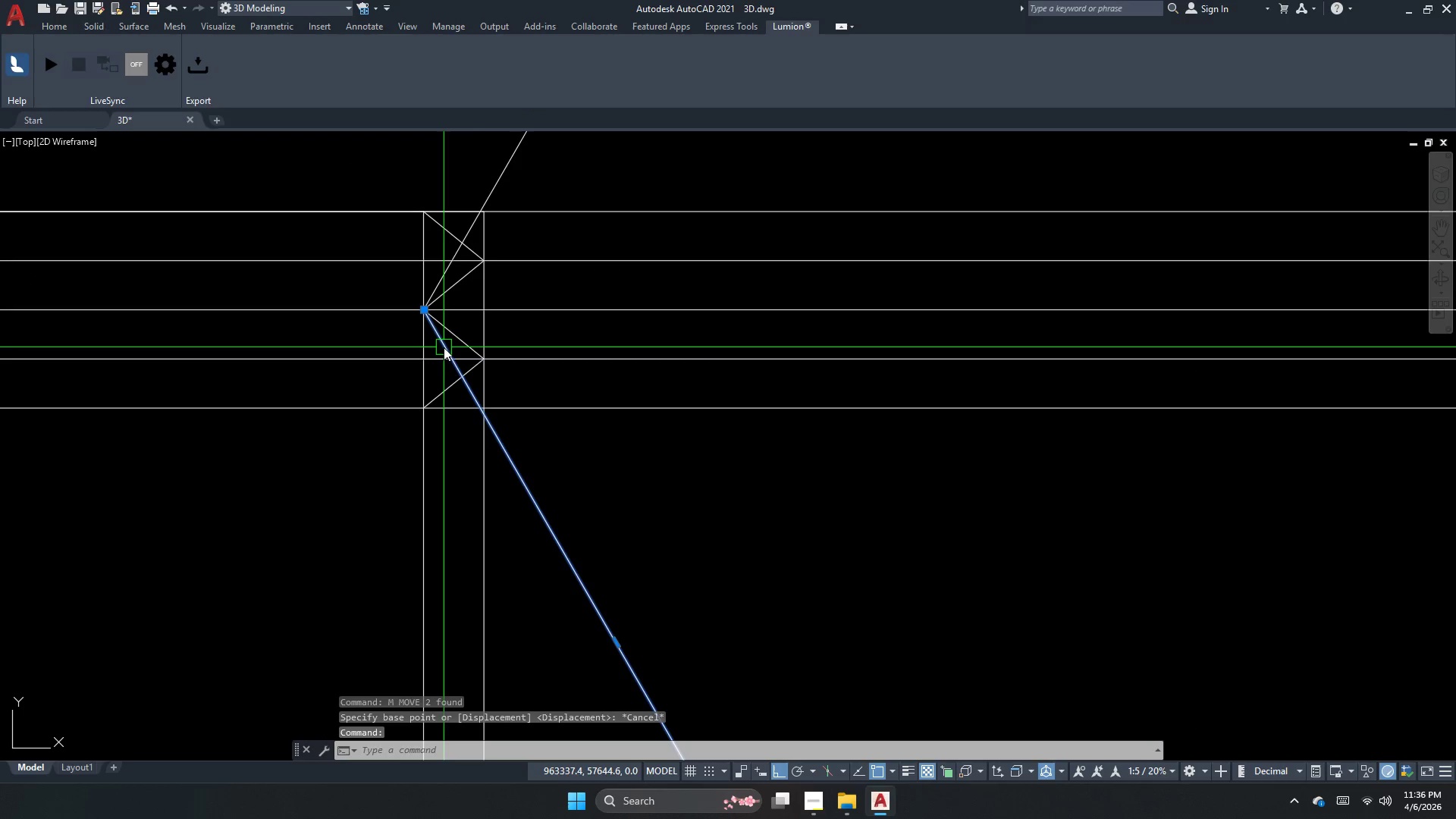 
left_click([444, 347])
 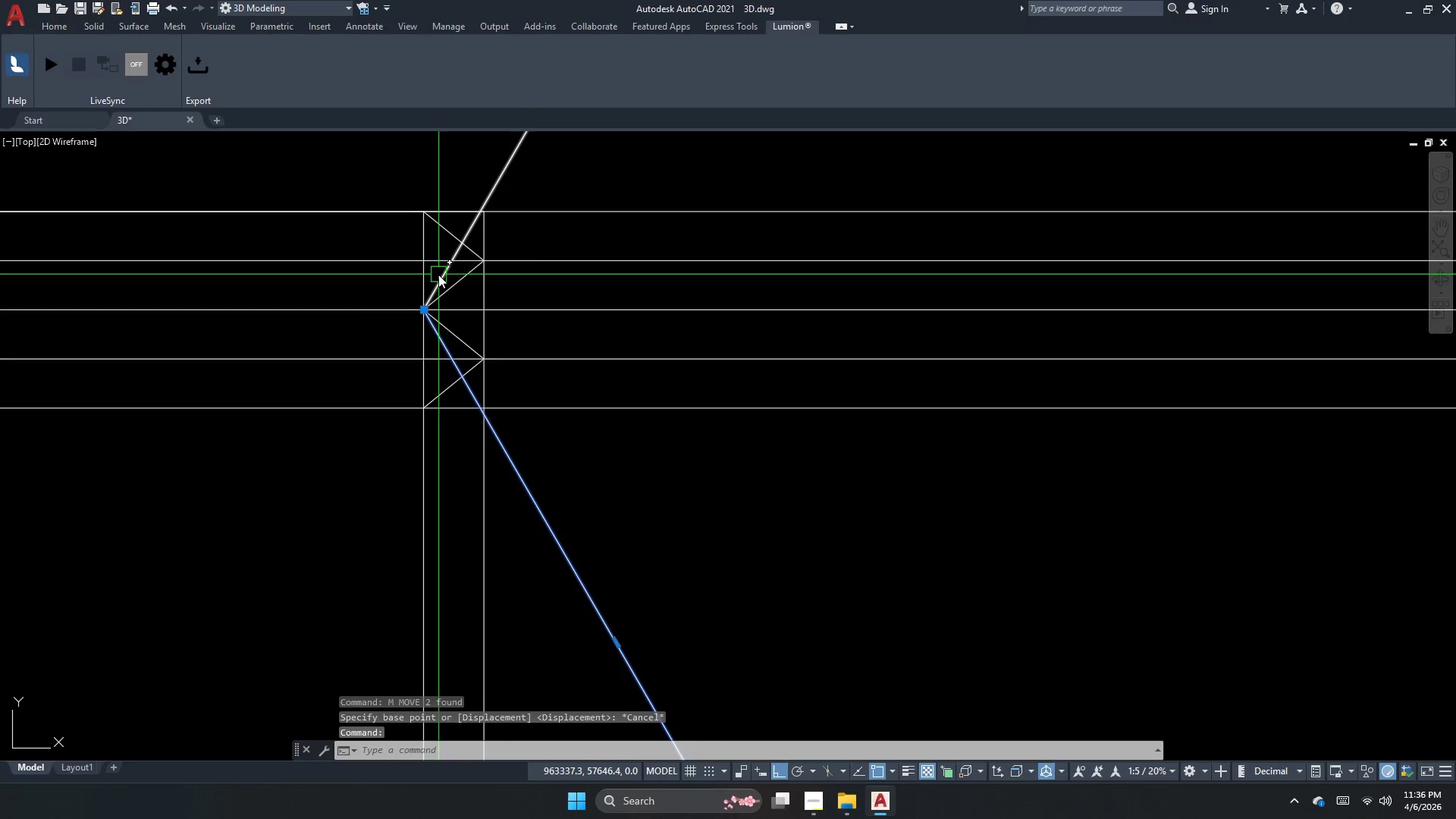 
left_click([438, 275])
 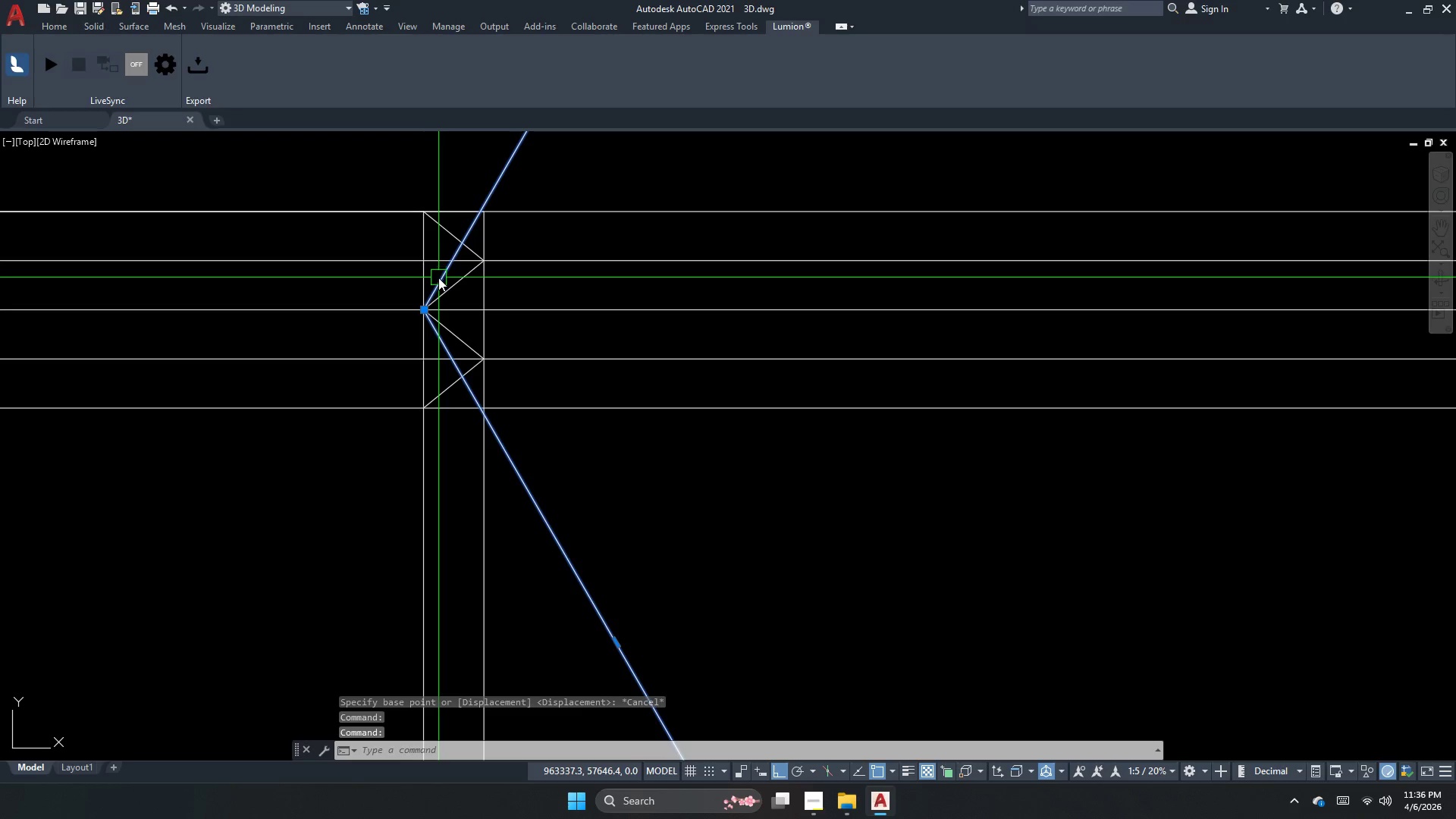 
type(mi )
 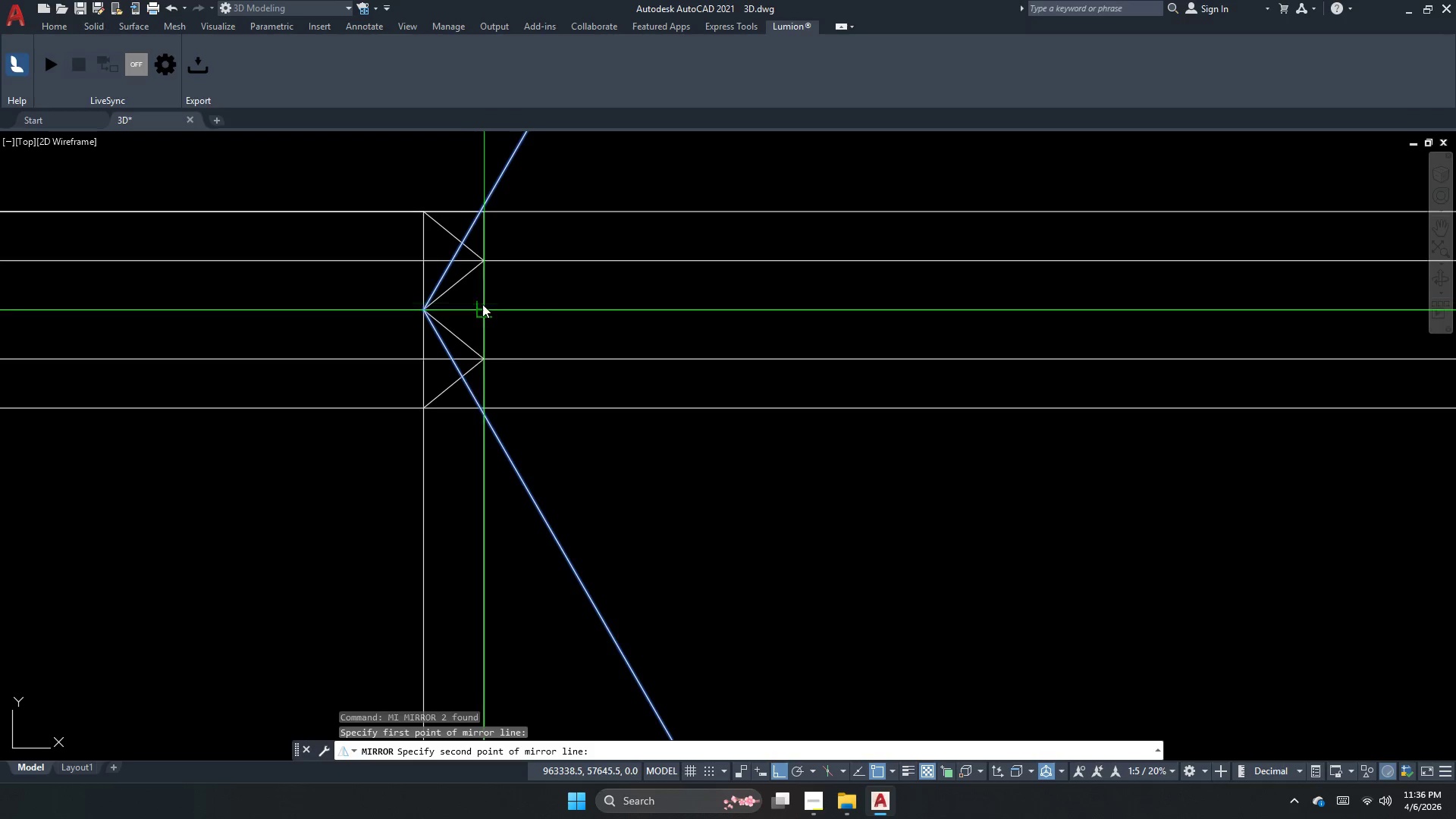 
double_click([485, 322])
 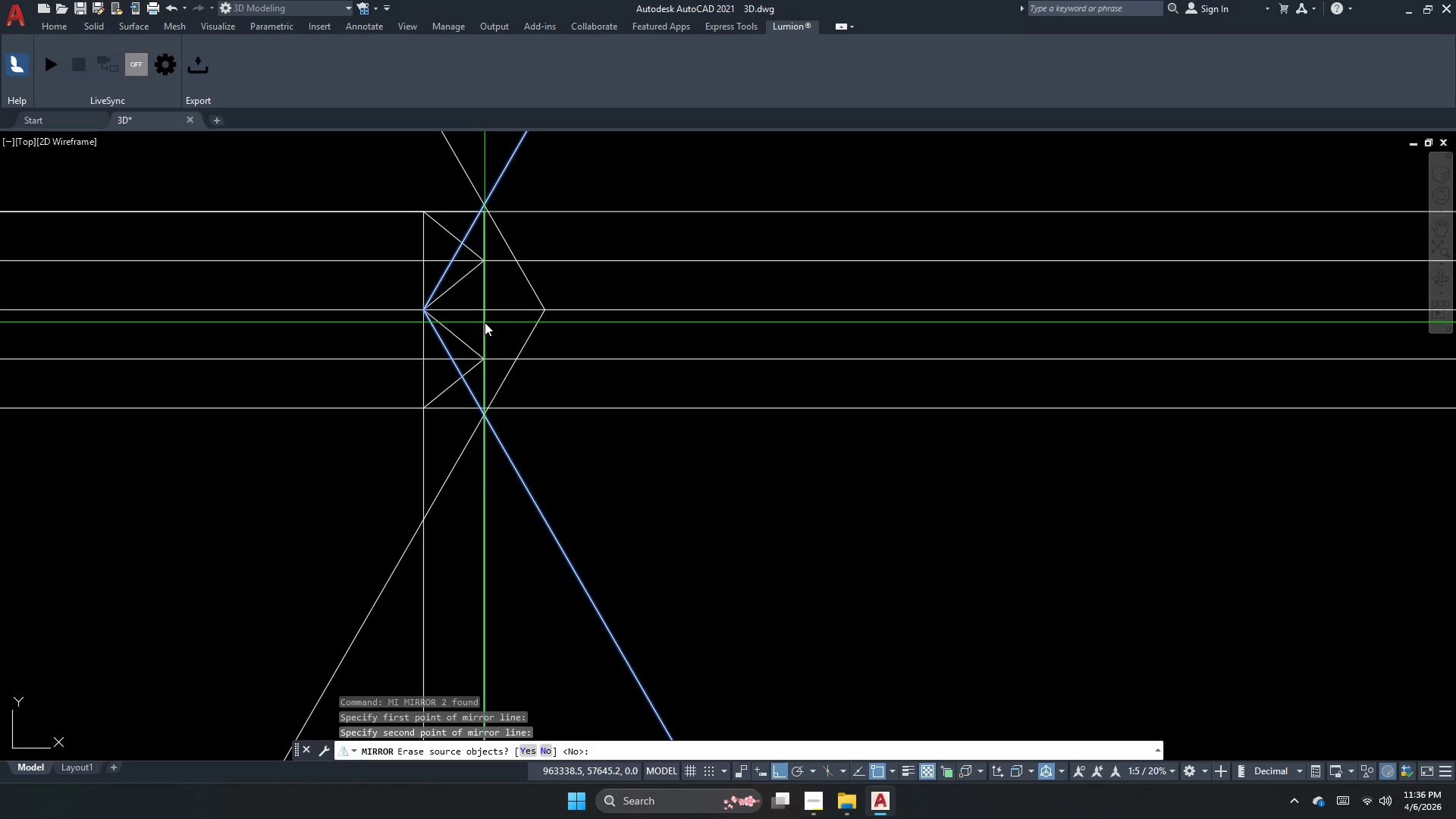 
key(Y)
 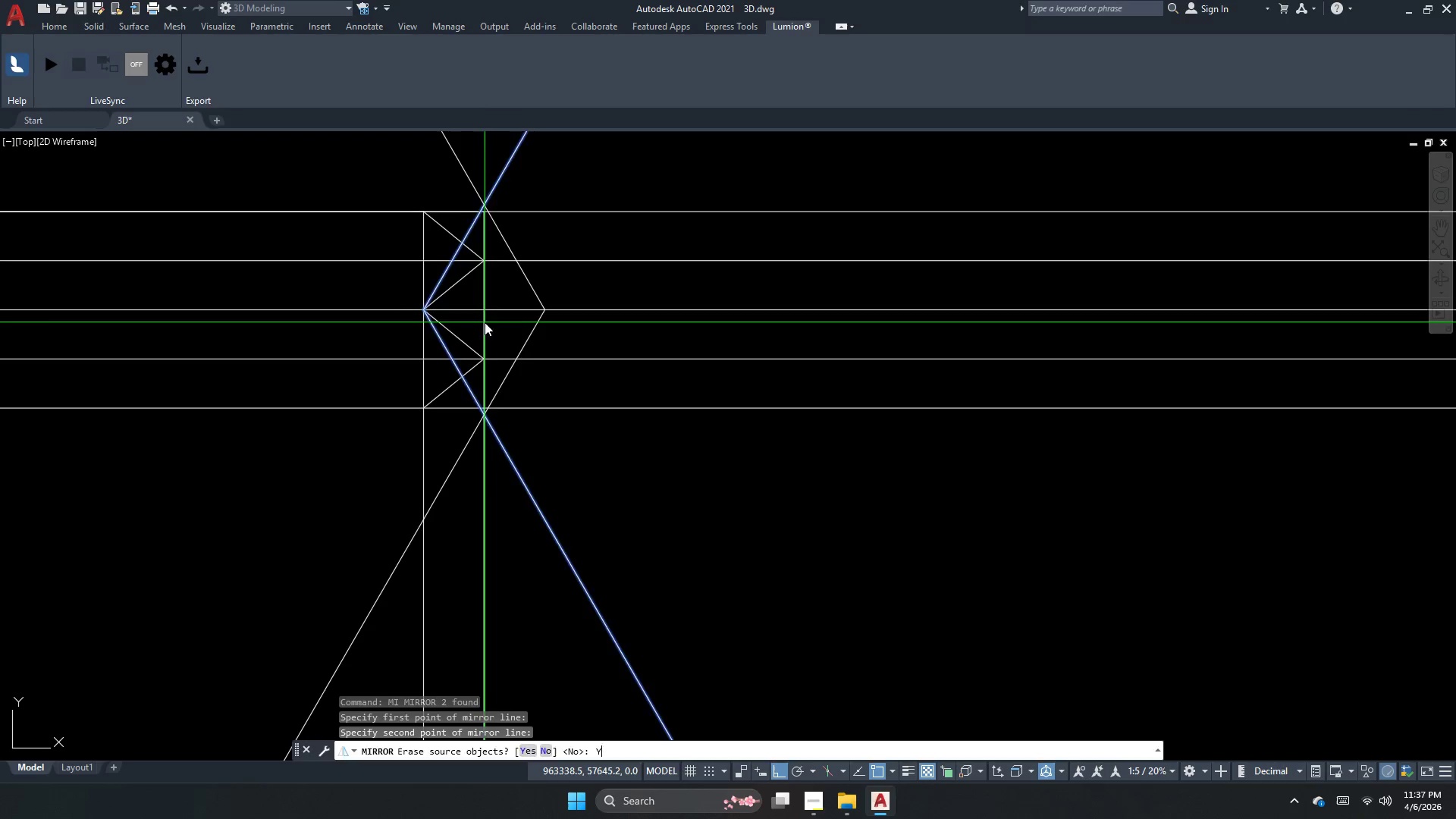 
key(Space)
 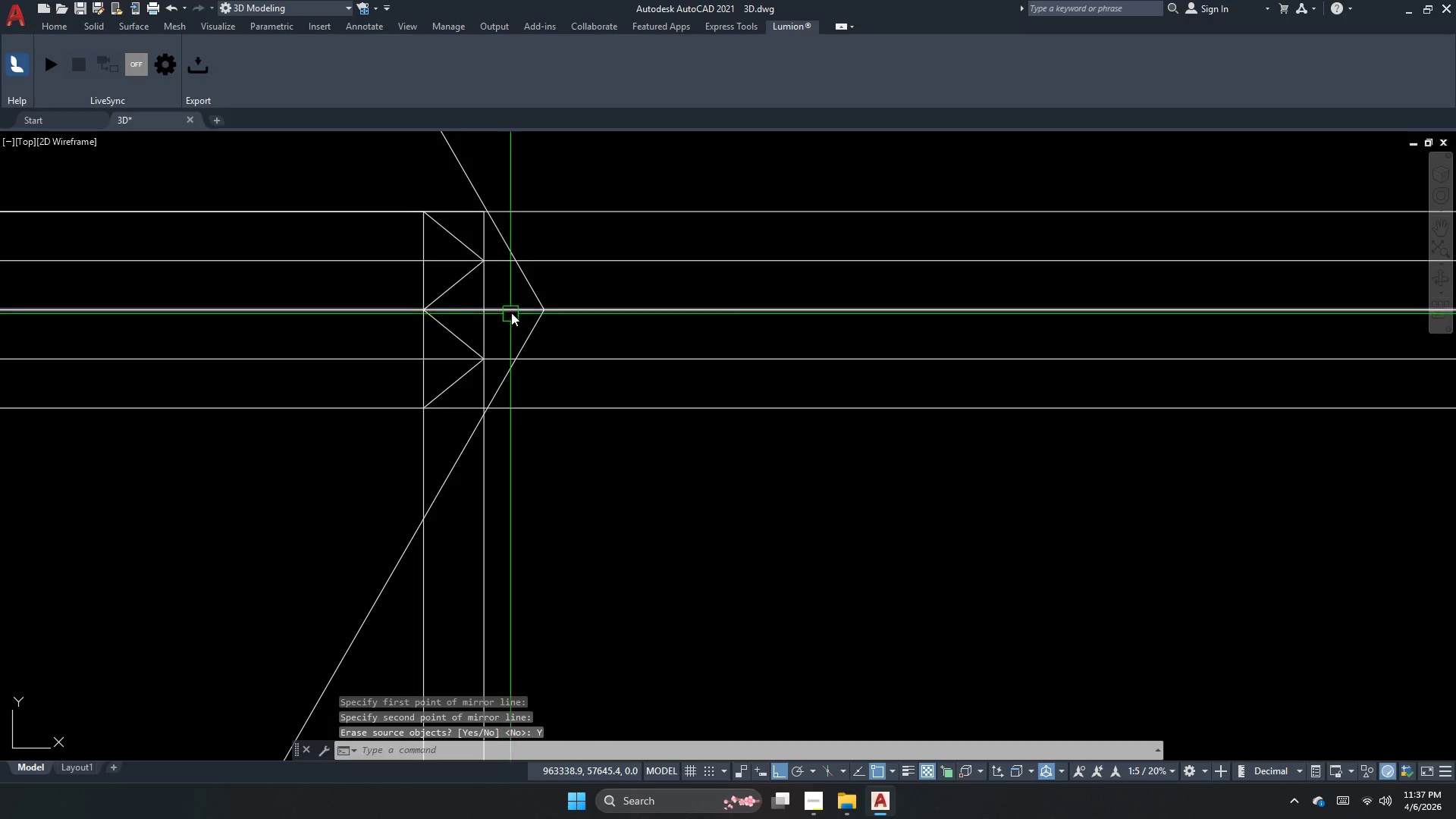 
key(Escape)
 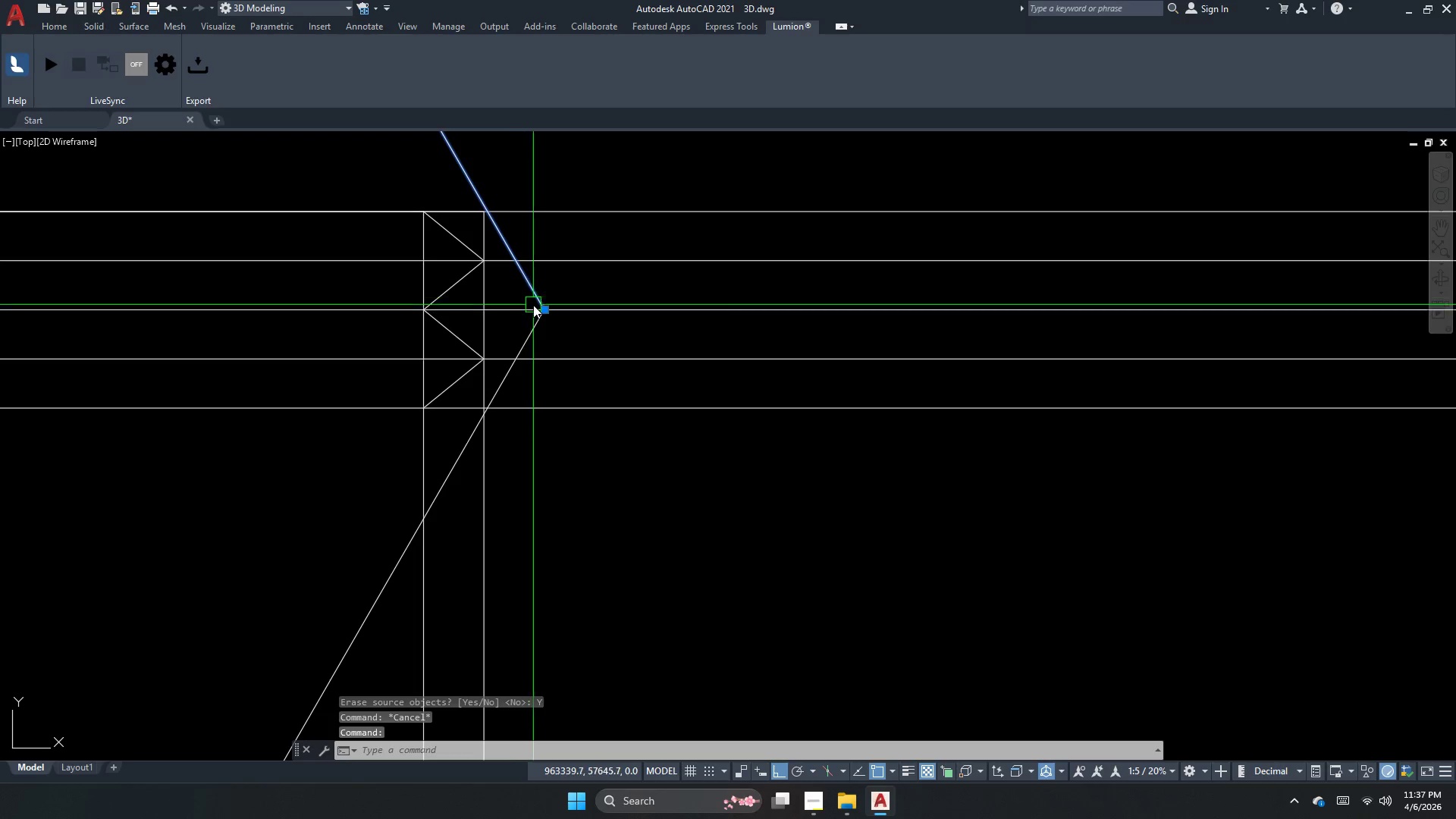 
left_click([519, 334])
 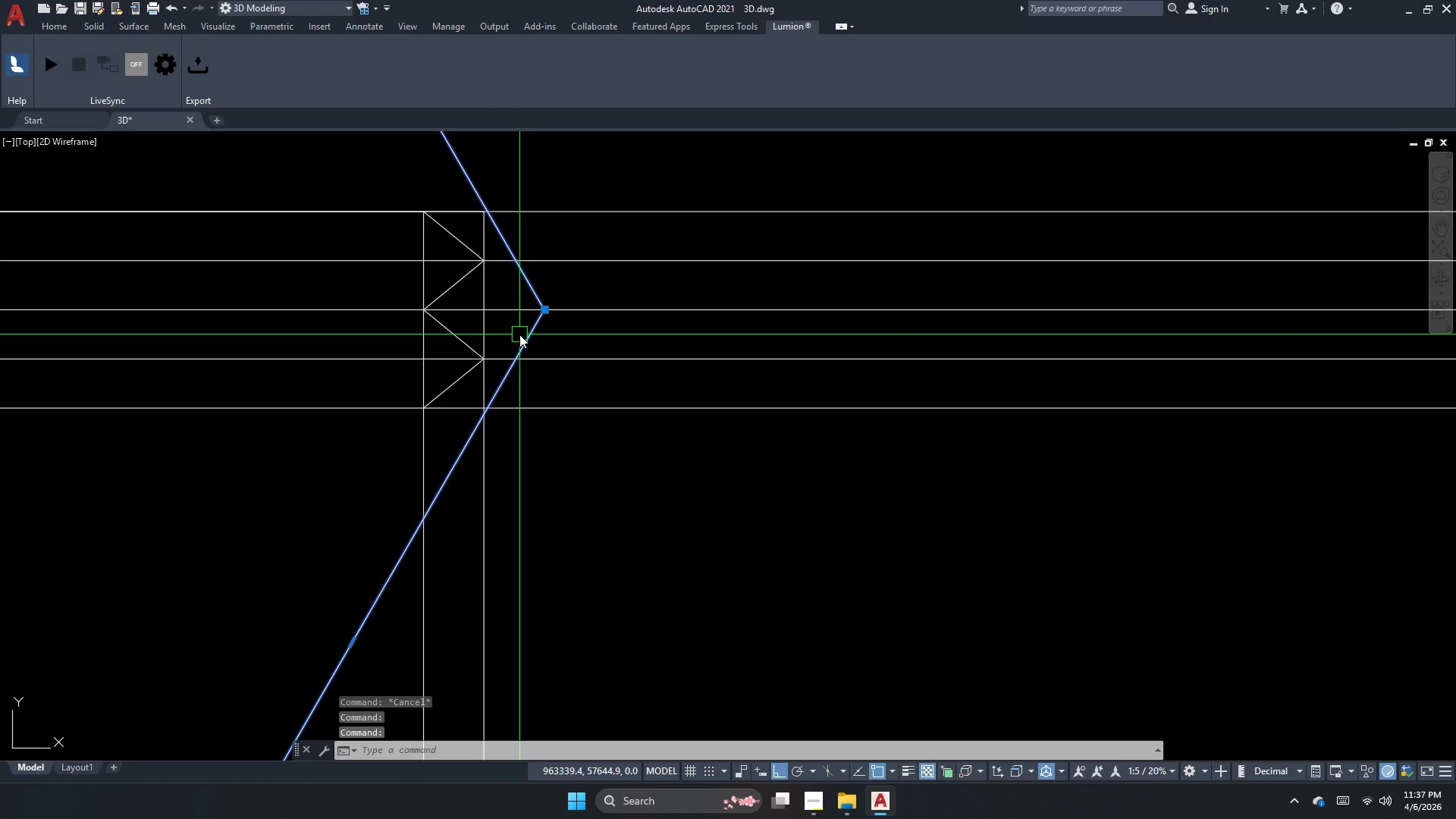 
key(M)
 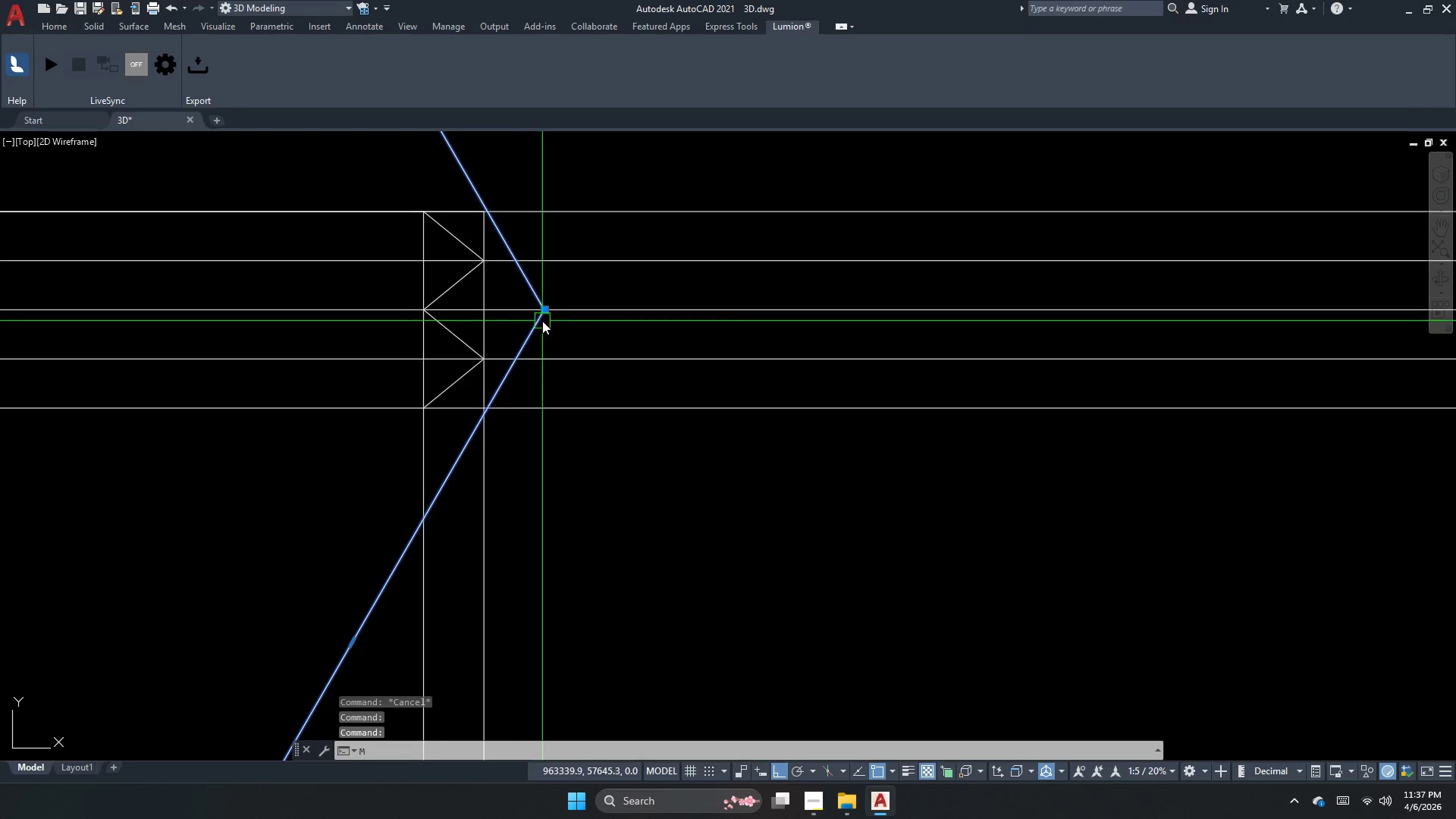 
key(Space)
 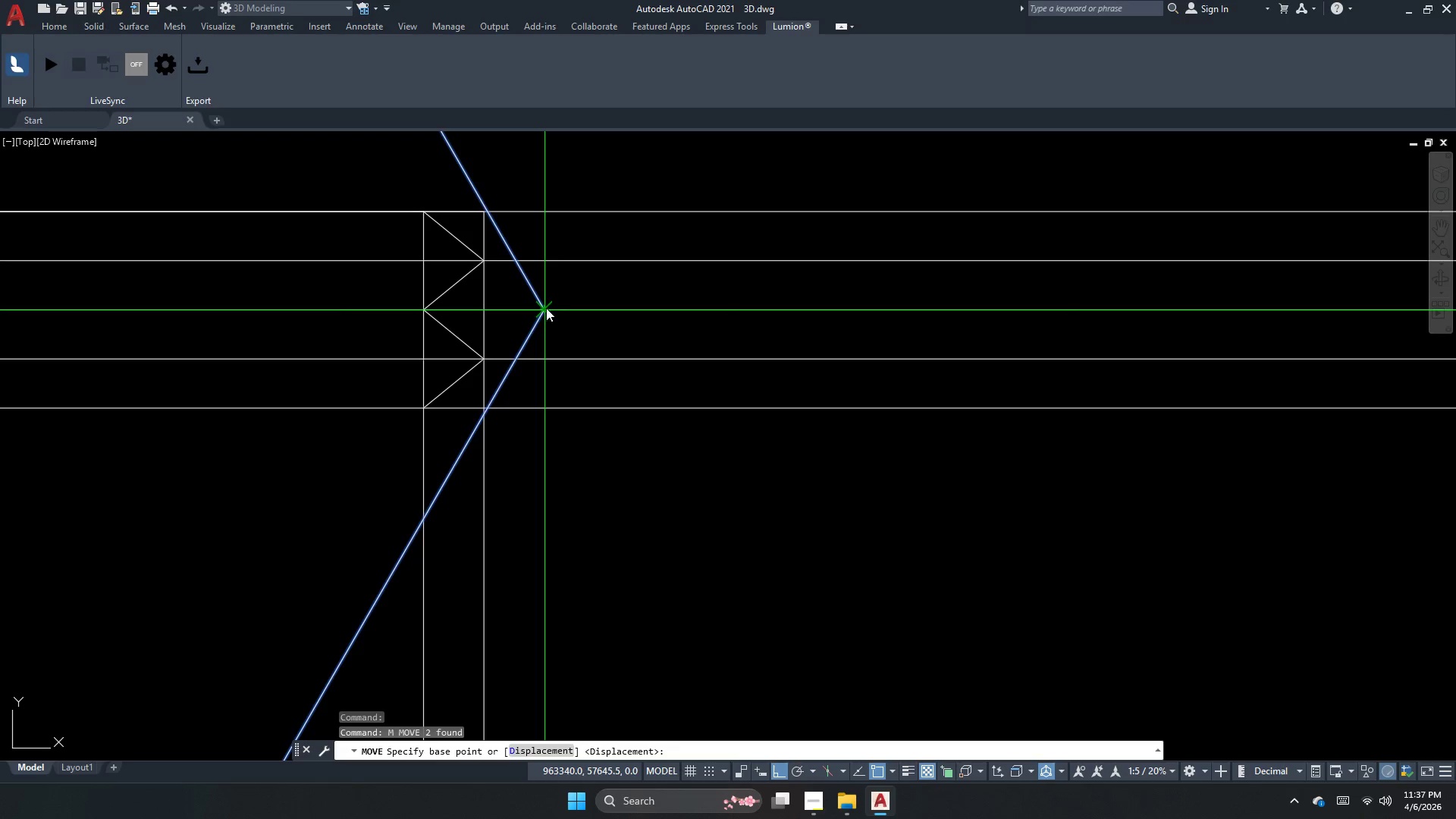 
left_click_drag(start_coordinate=[545, 308], to_coordinate=[532, 300])
 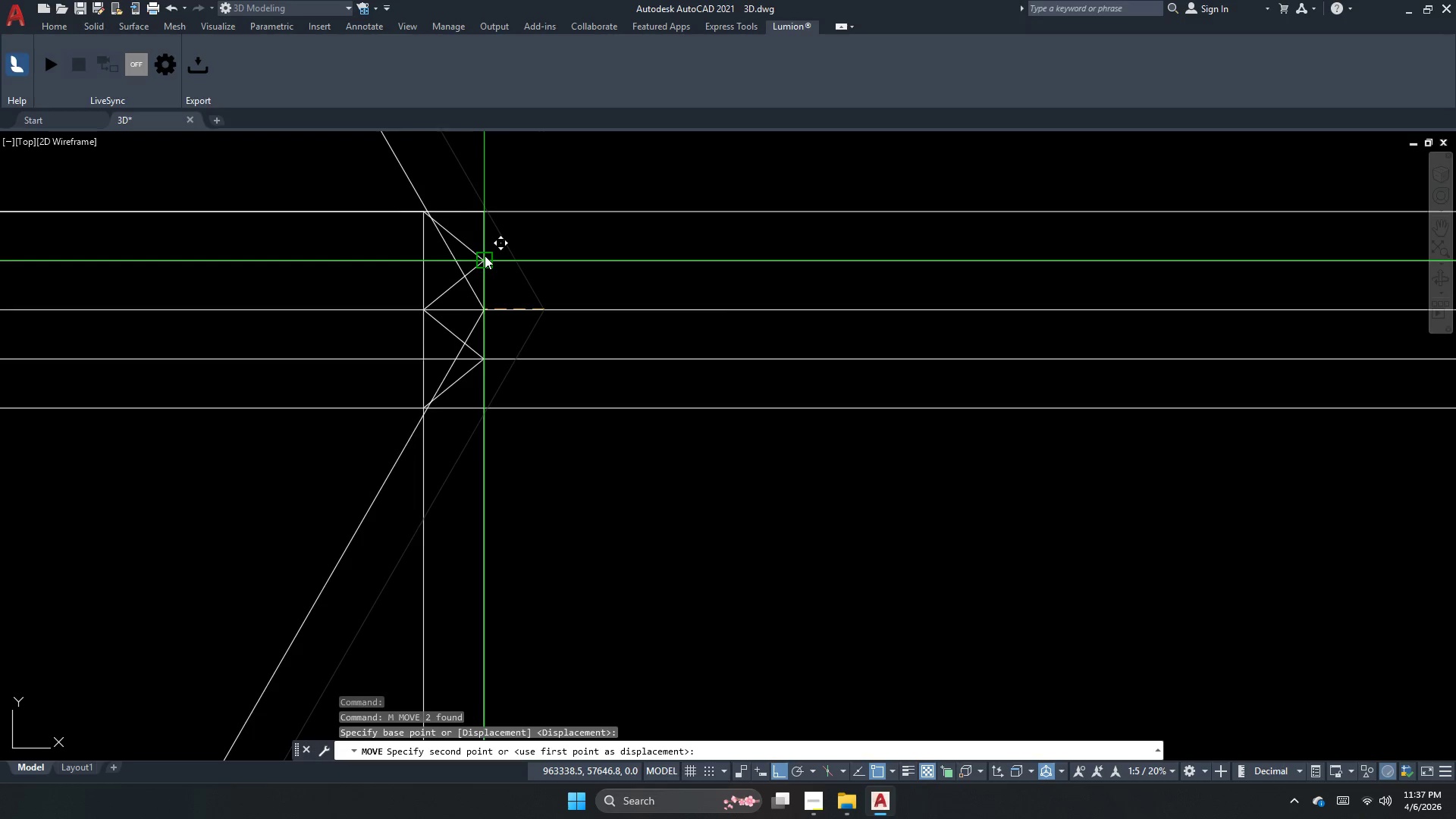 
left_click([485, 256])
 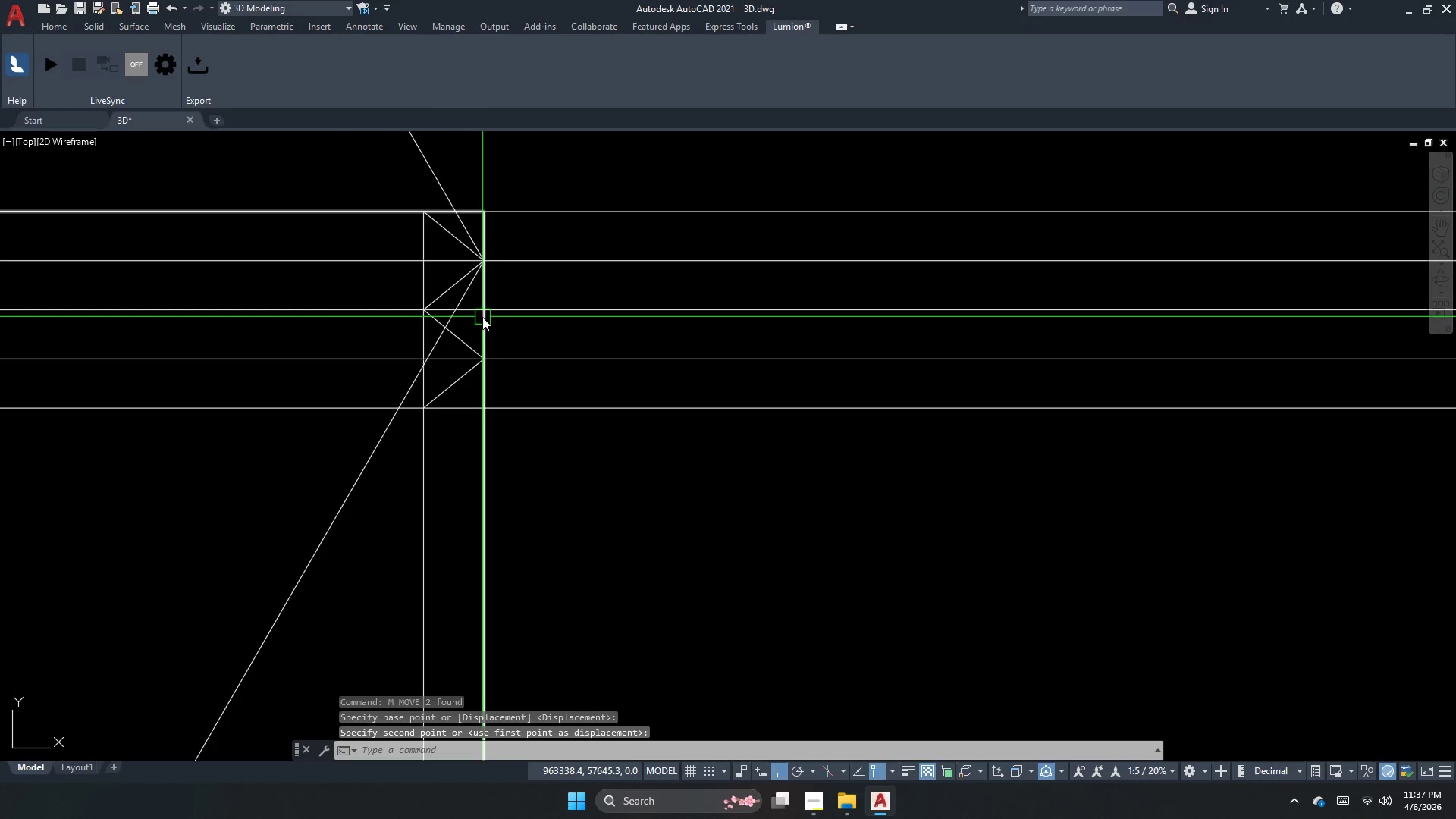 
key(Escape)
 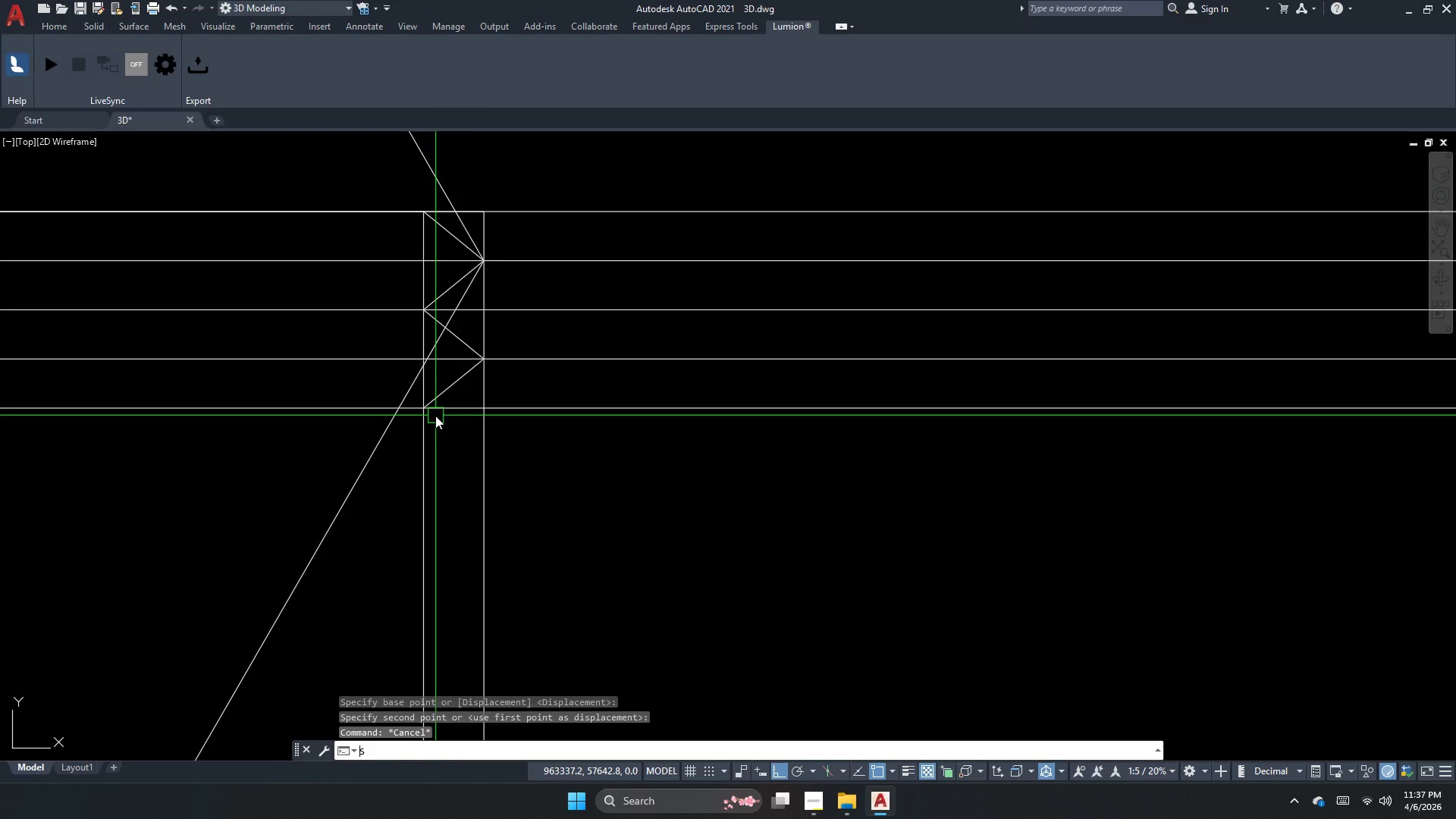 
key(S)
 